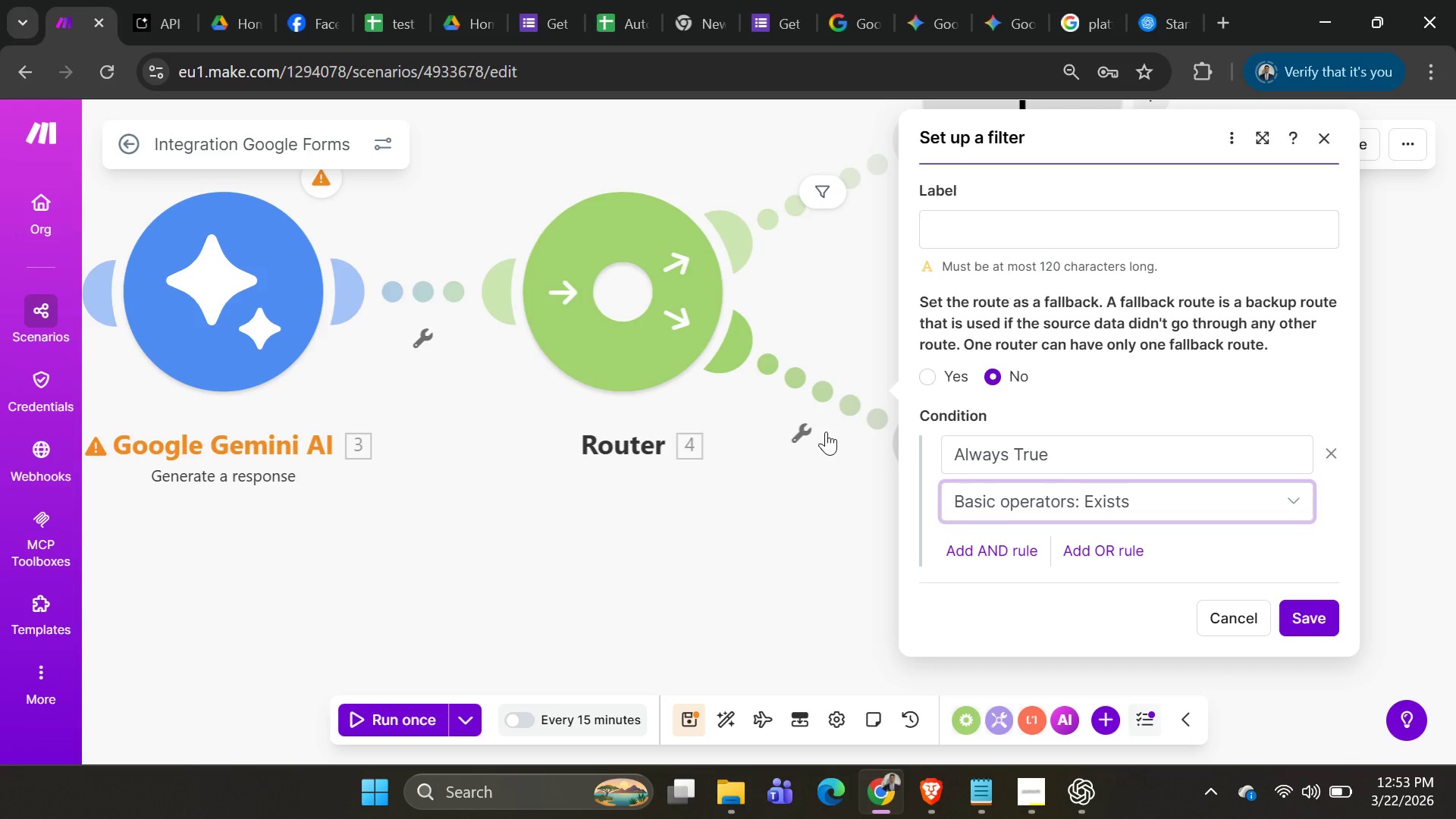 
key(Alt+Tab)
 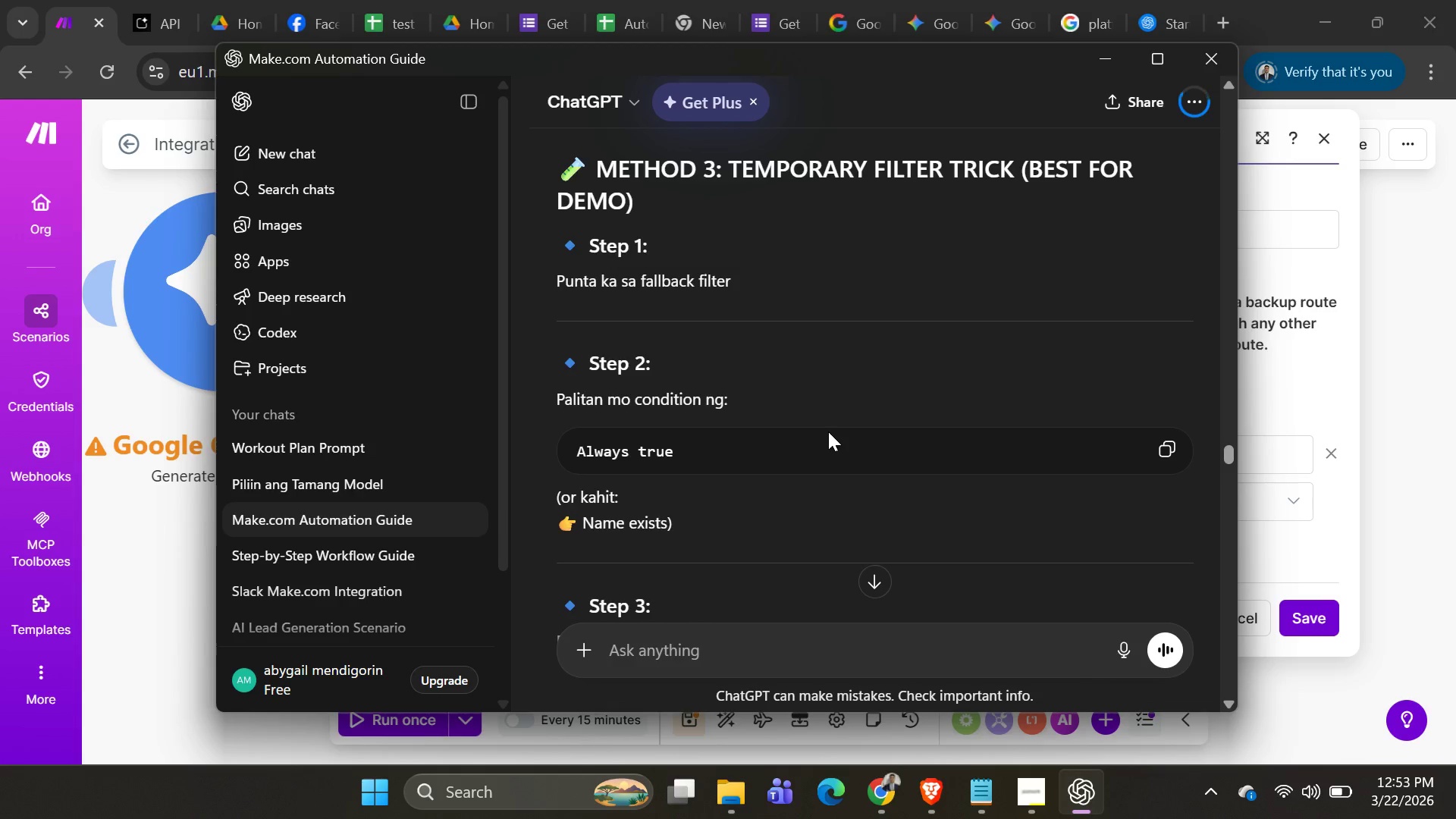 
scroll: coordinate [829, 433], scroll_direction: down, amount: 1.0
 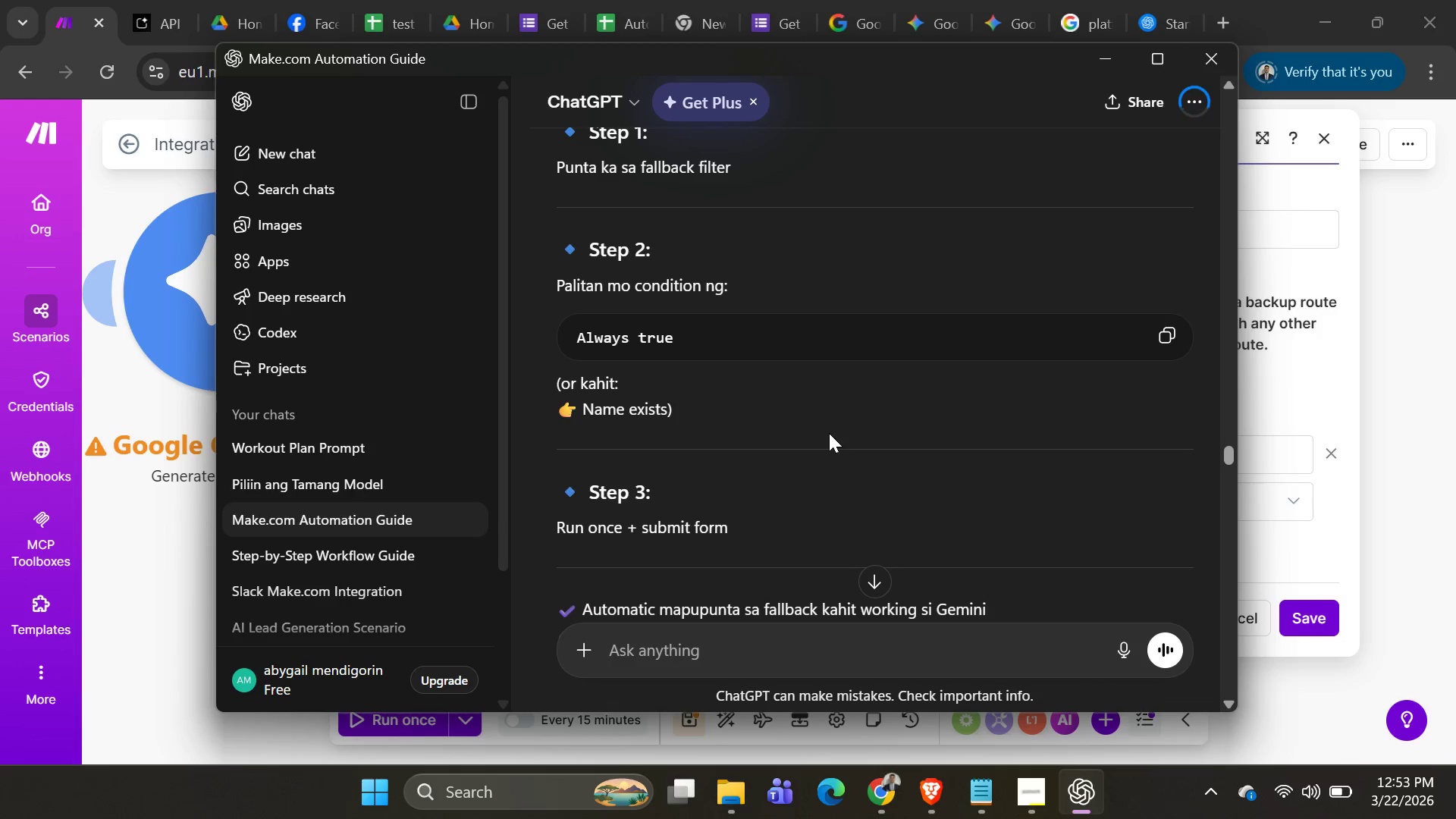 
key(Alt+AltLeft)
 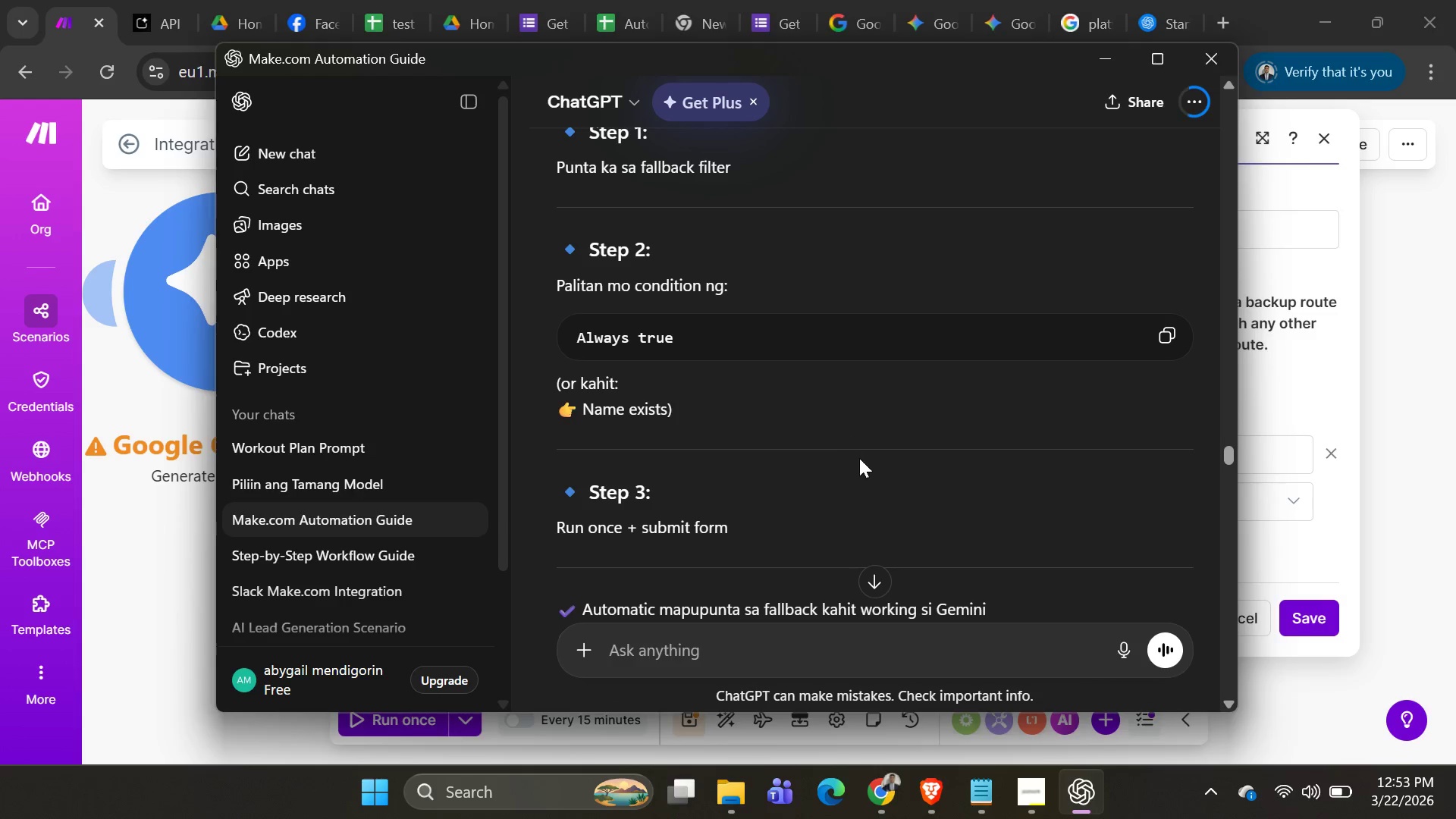 
key(Alt+Tab)
 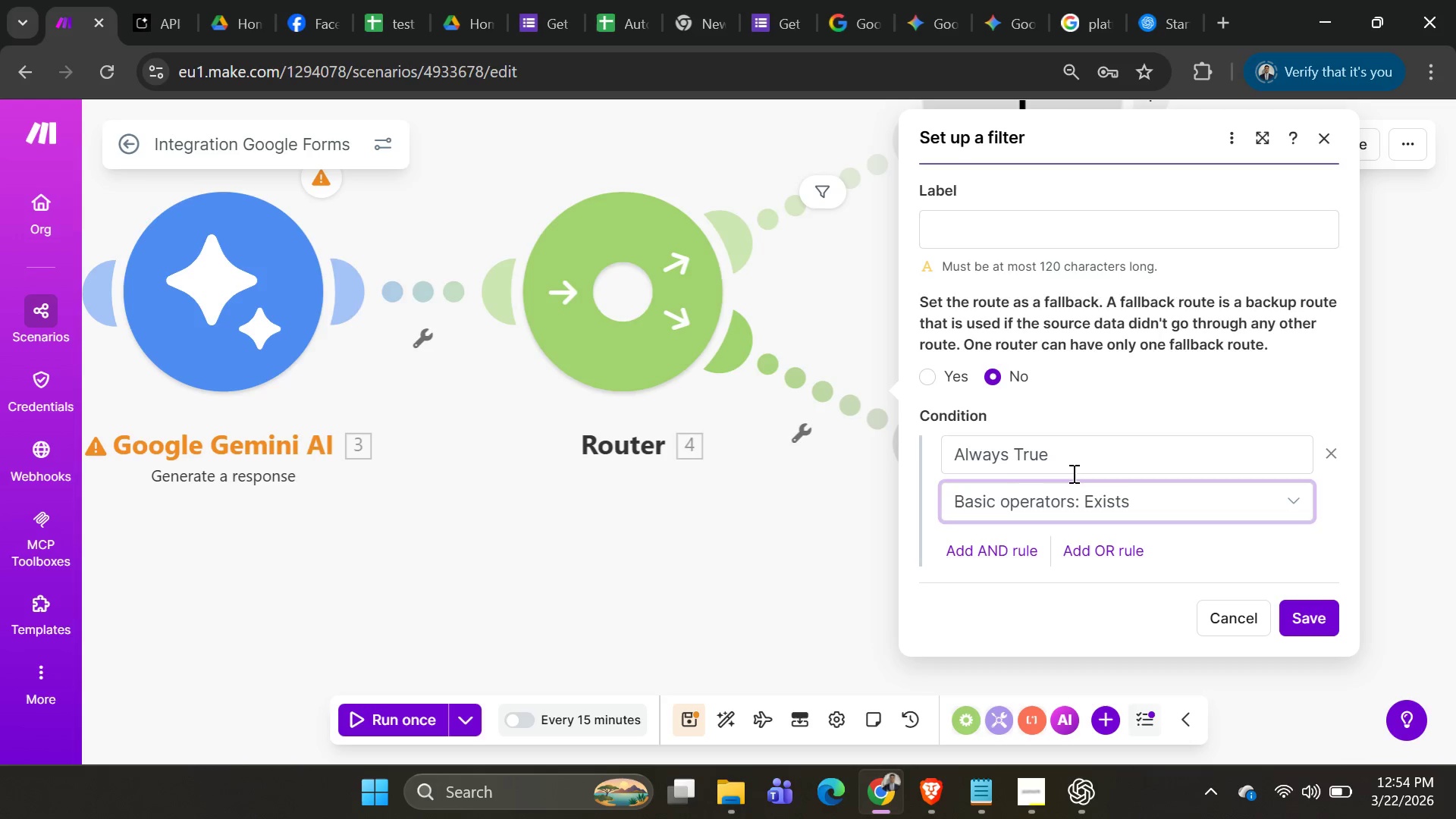 
left_click([1083, 461])
 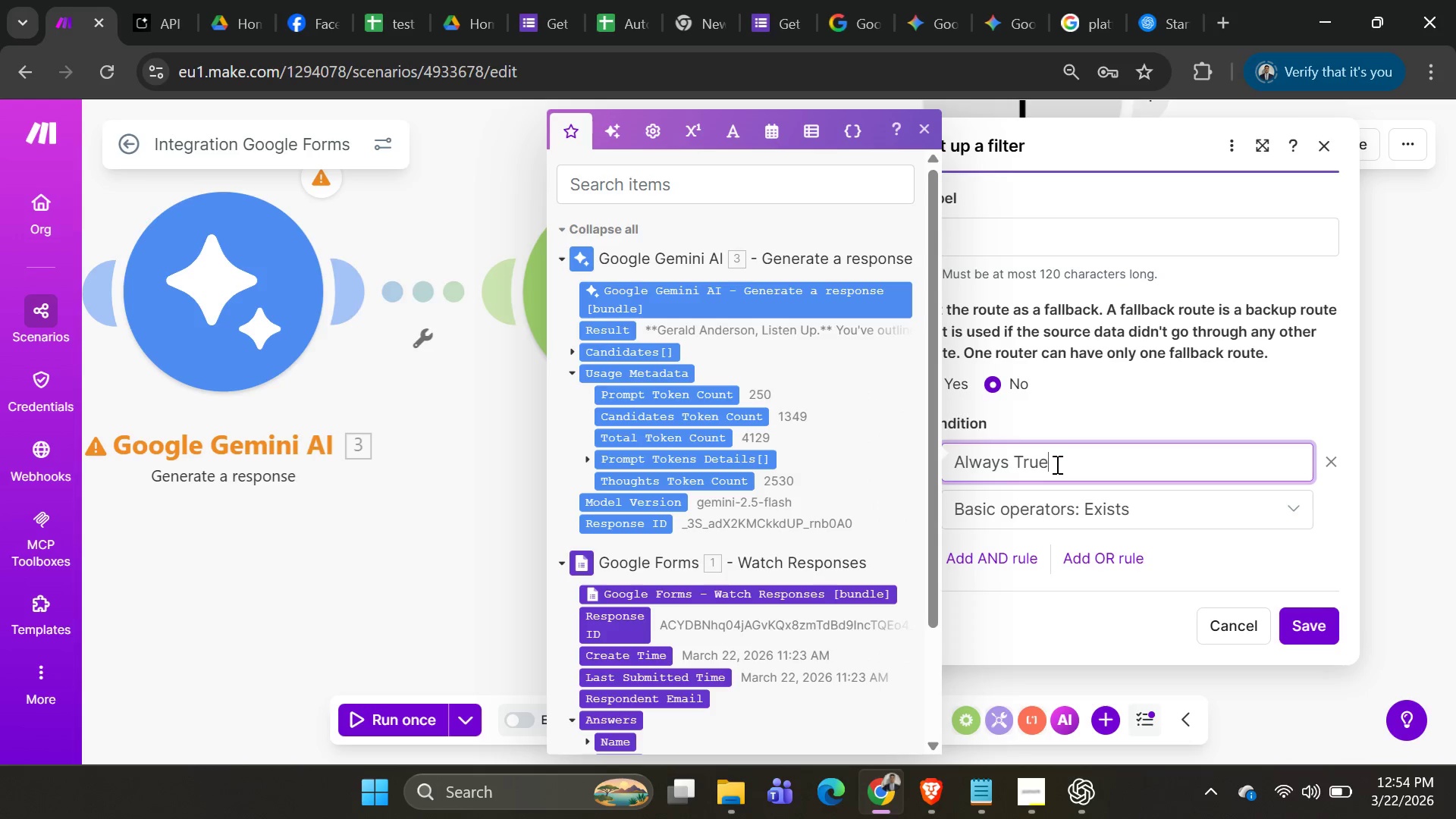 
key(Backspace)
key(Backspace)
key(Backspace)
key(Backspace)
type(true)
 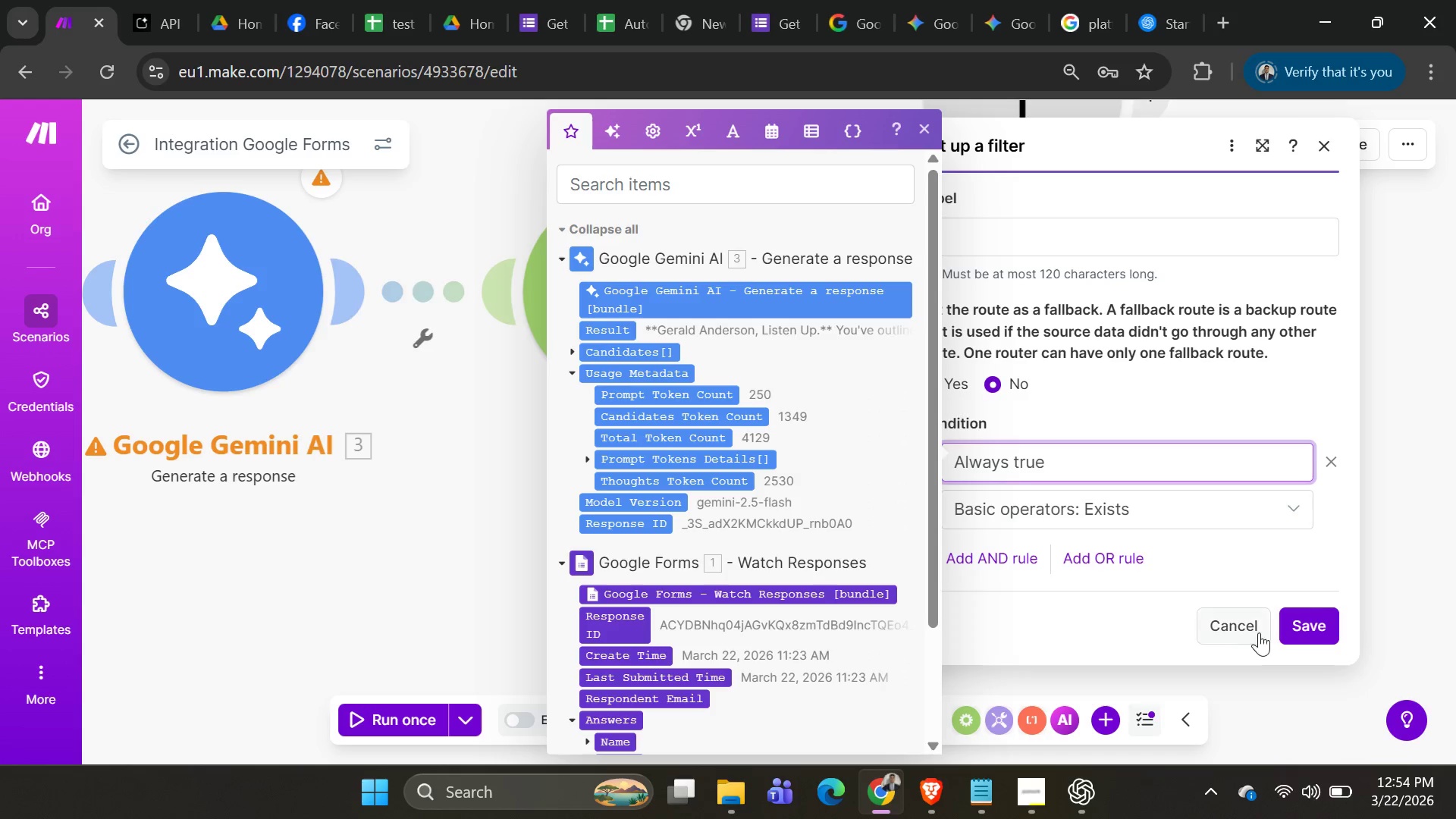 
left_click([1280, 623])
 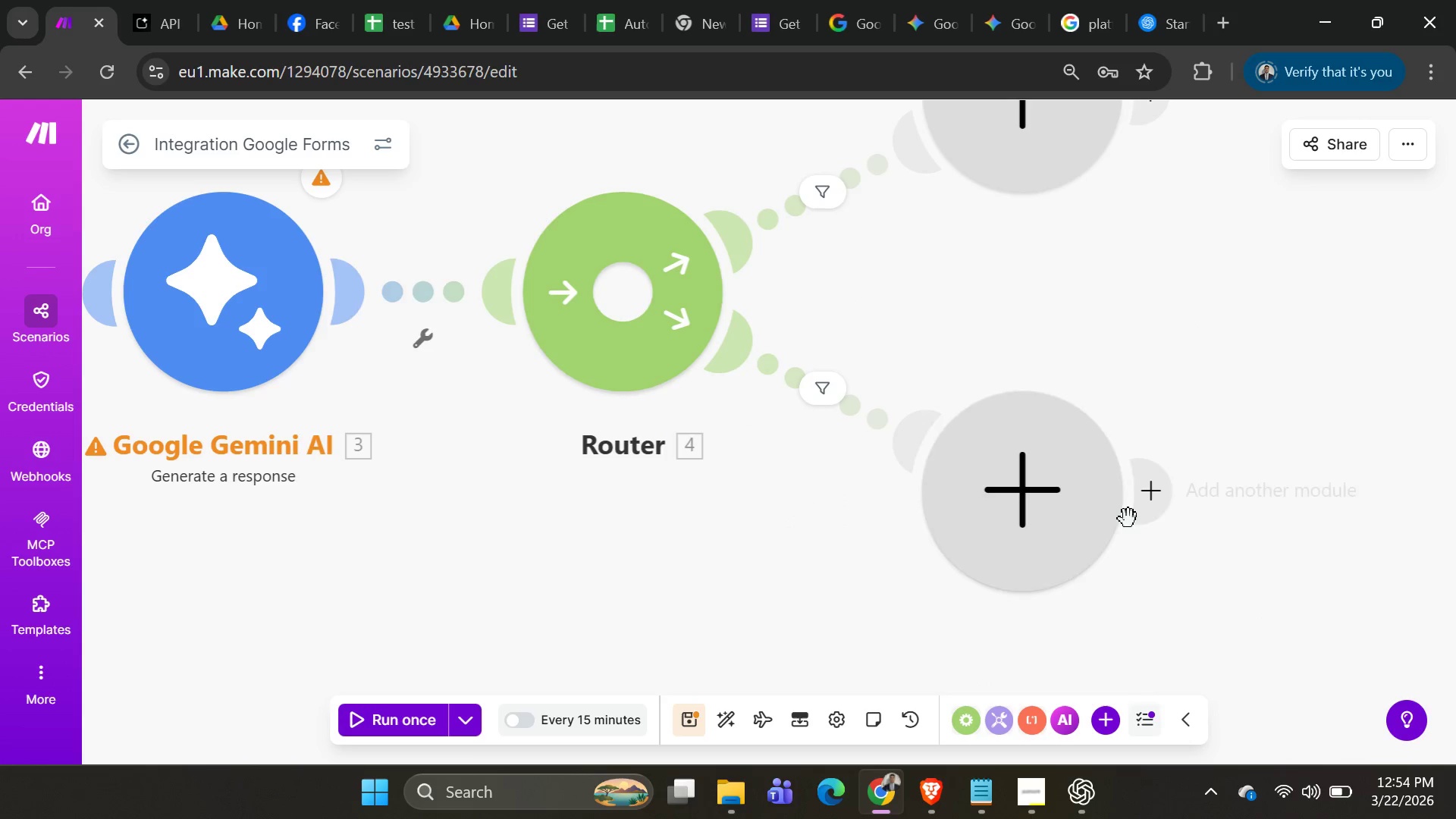 
scroll: coordinate [1037, 430], scroll_direction: up, amount: 7.0
 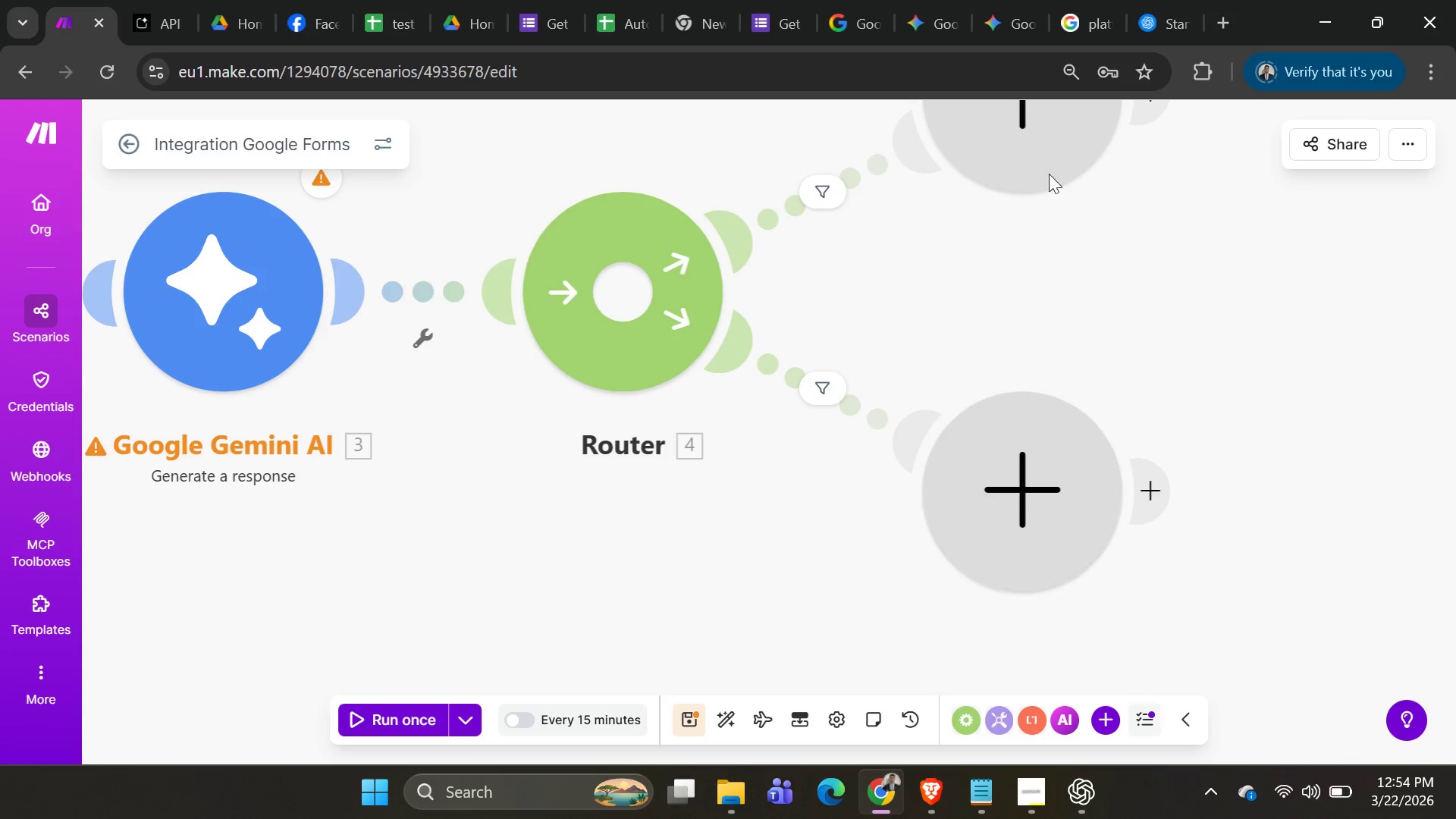 
left_click([1046, 136])
 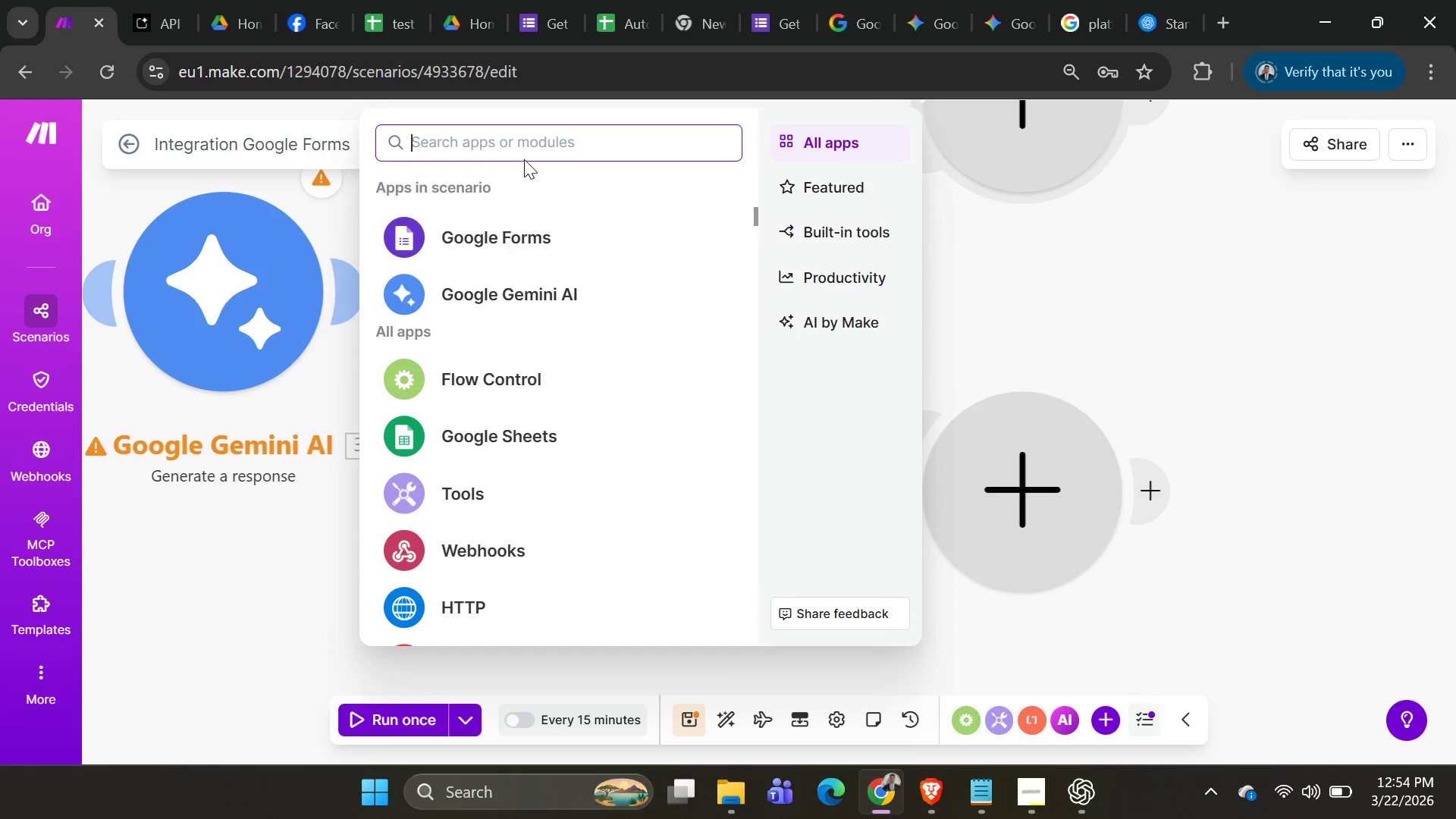 
left_click([524, 146])
 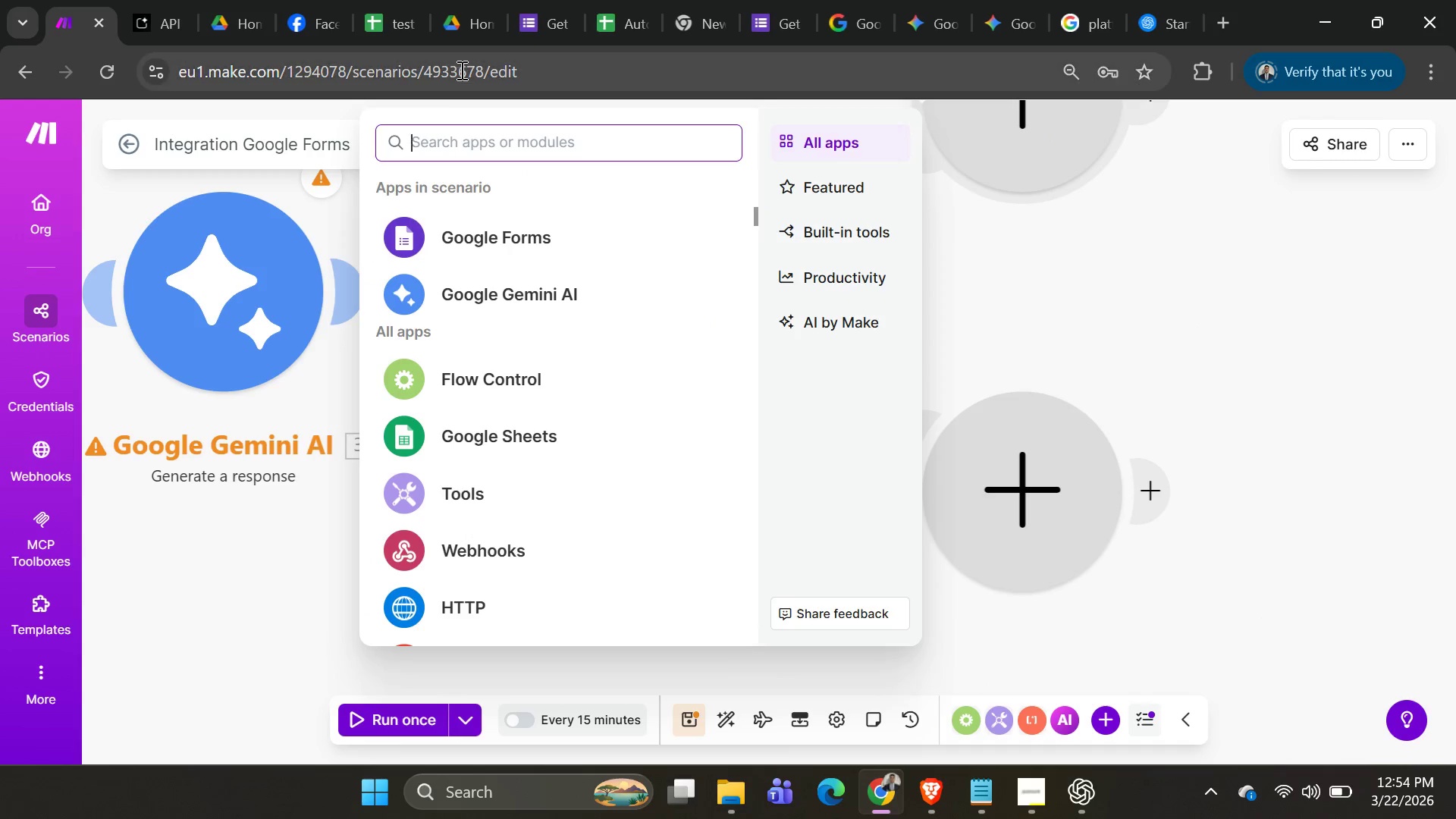 
type(gmail)
 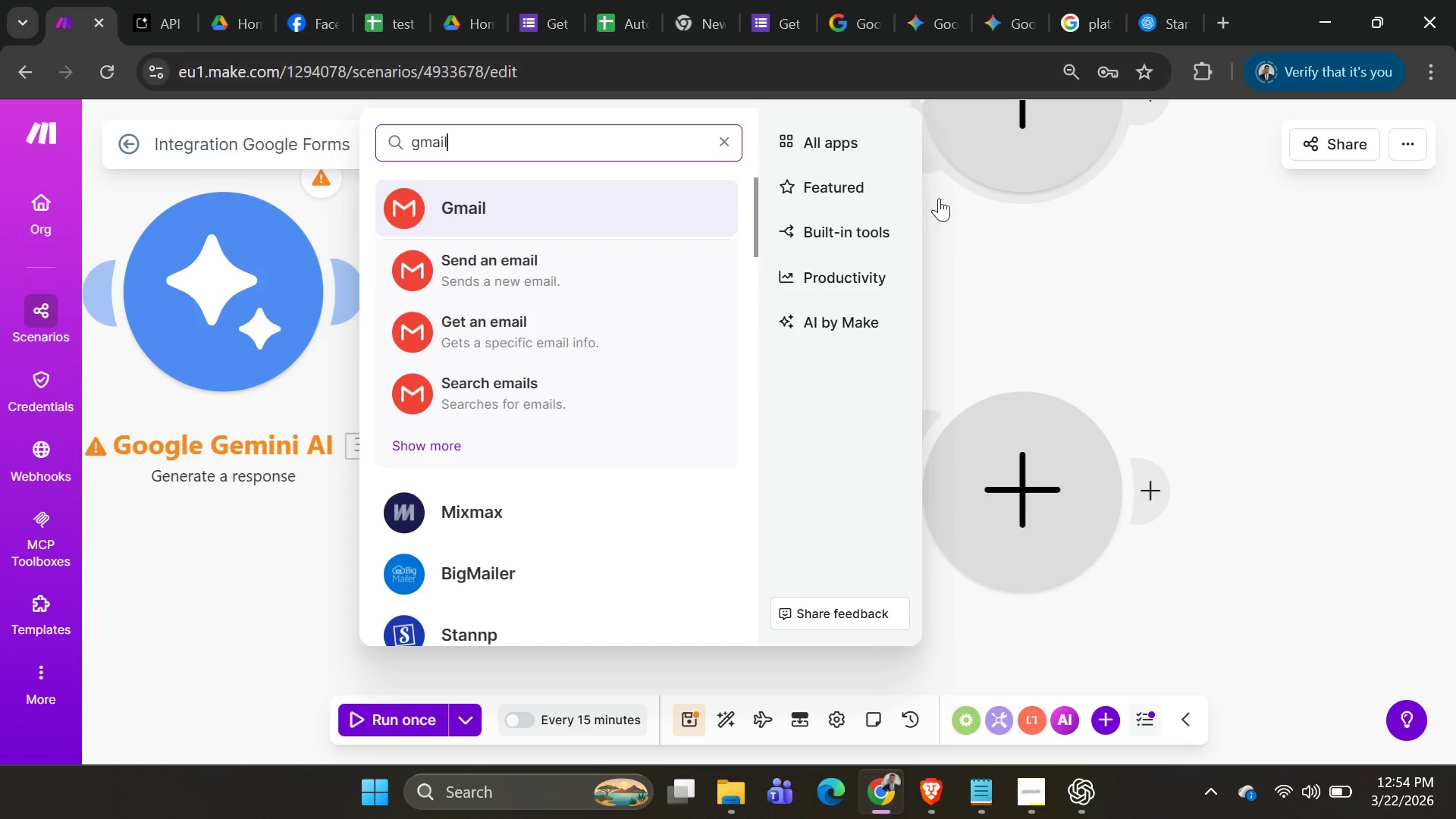 
left_click([635, 283])
 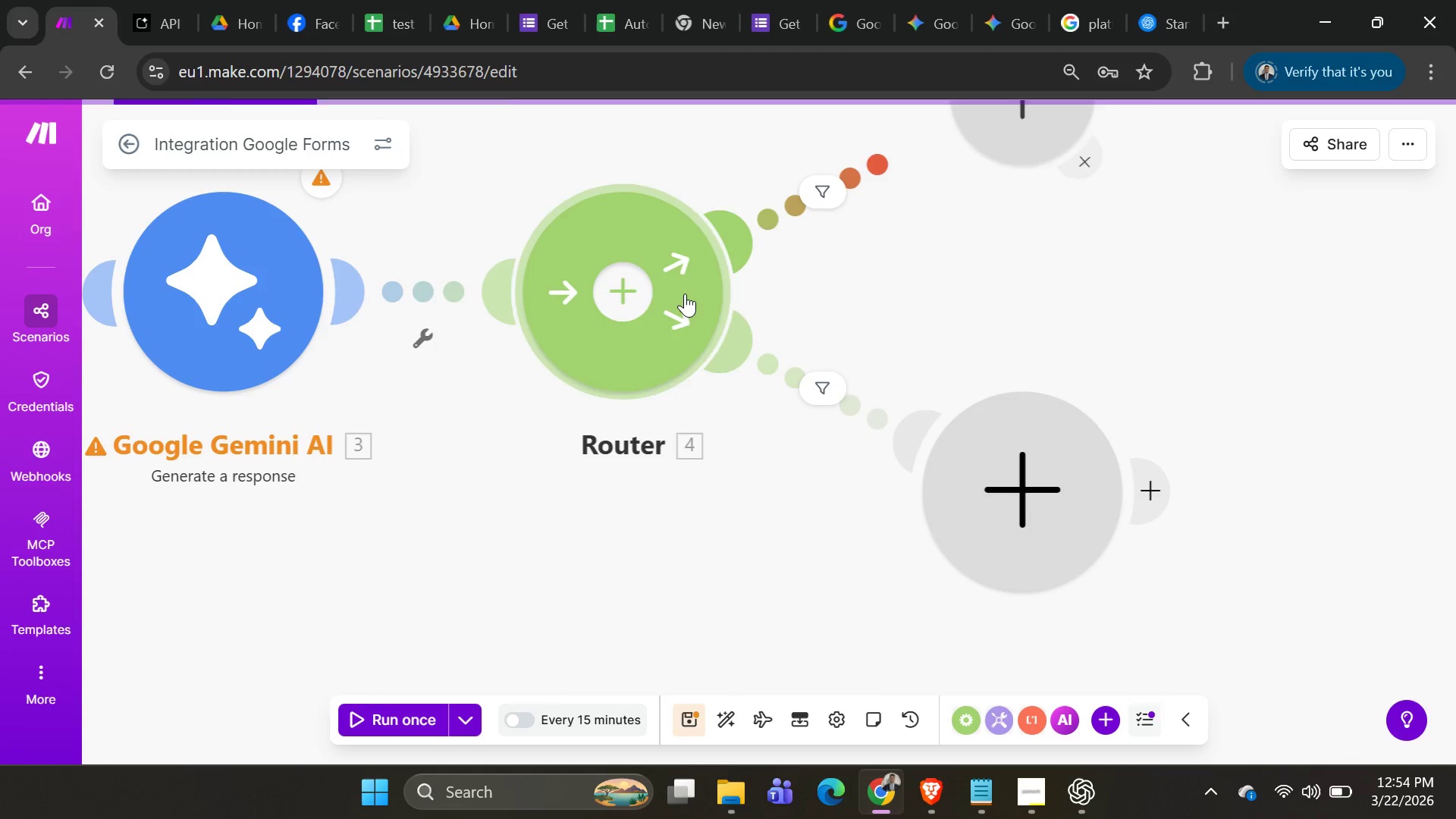 
key(Alt+AltLeft)
 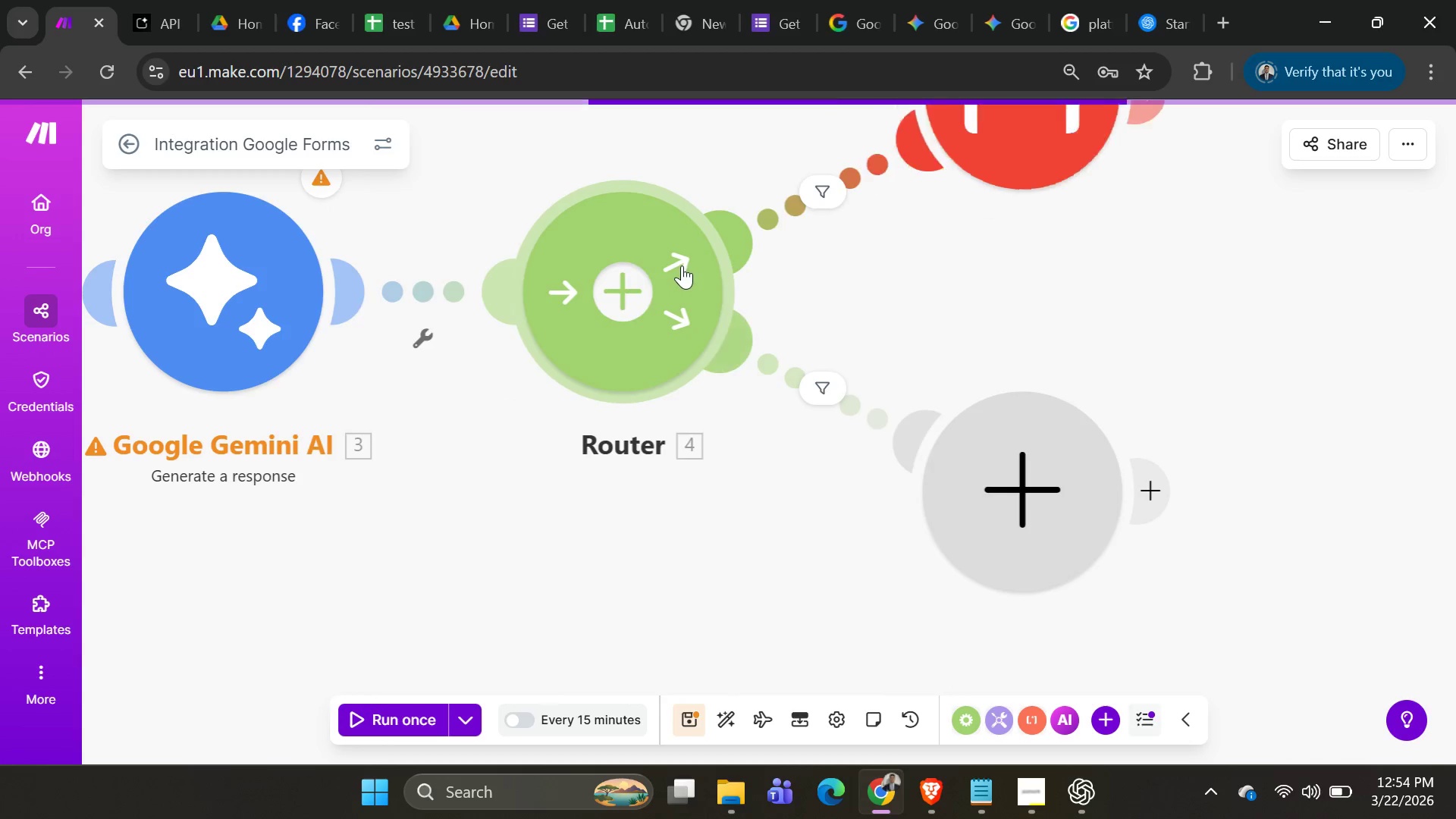 
key(Alt+Tab)
 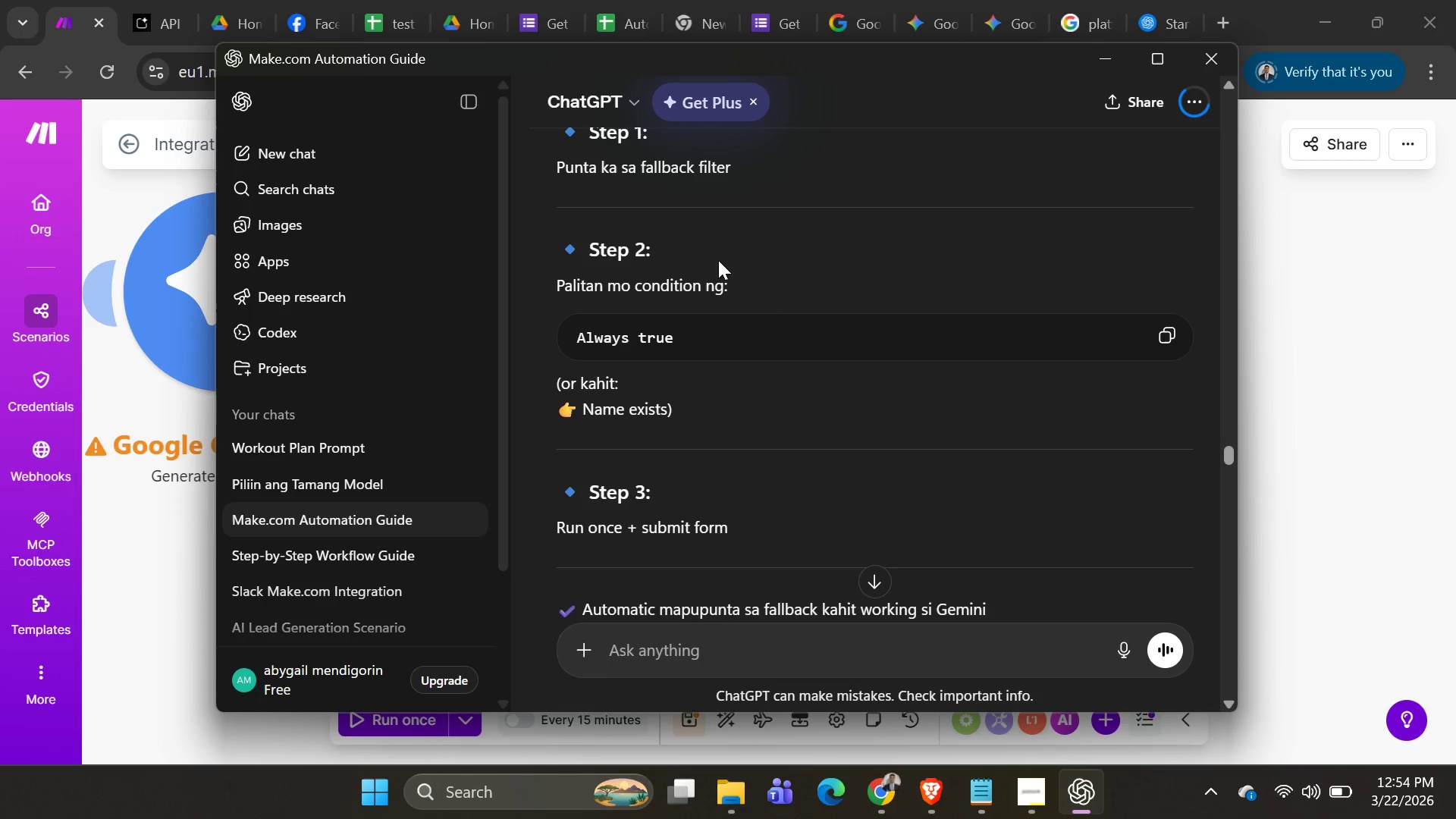 
scroll: coordinate [729, 423], scroll_direction: up, amount: 43.0
 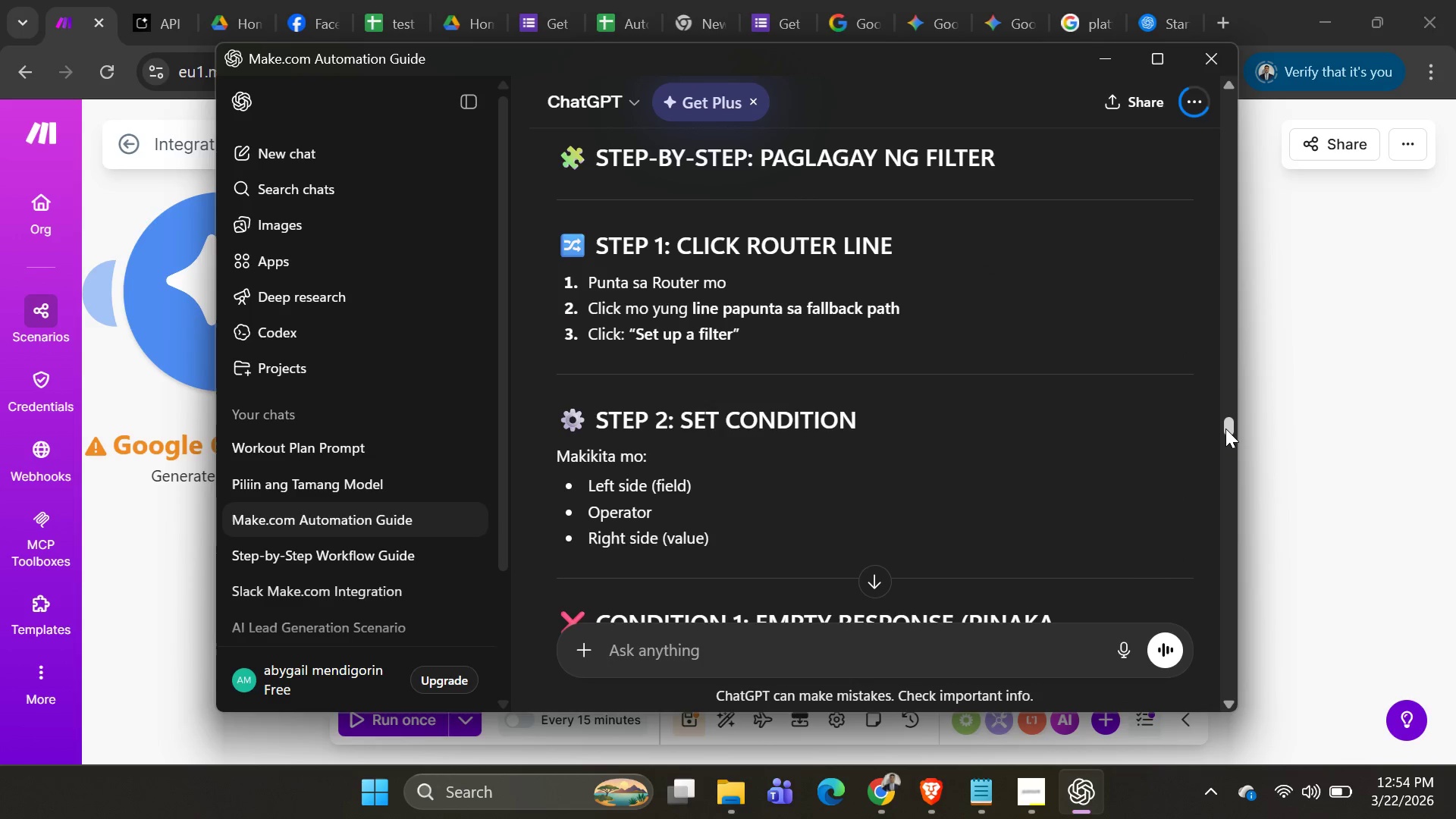 
left_click_drag(start_coordinate=[1225, 428], to_coordinate=[1241, 266])
 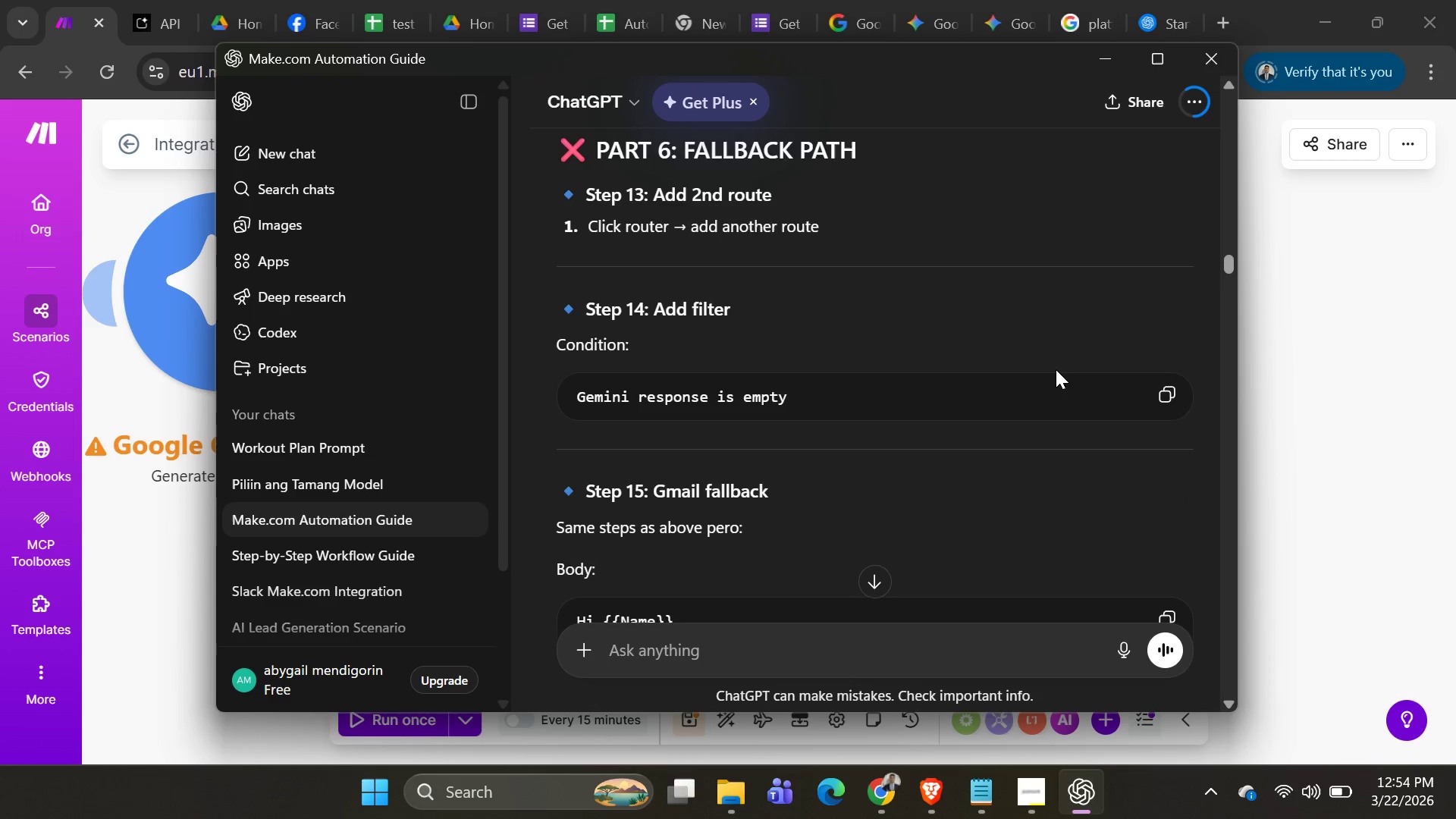 
scroll: coordinate [1056, 369], scroll_direction: down, amount: 4.0
 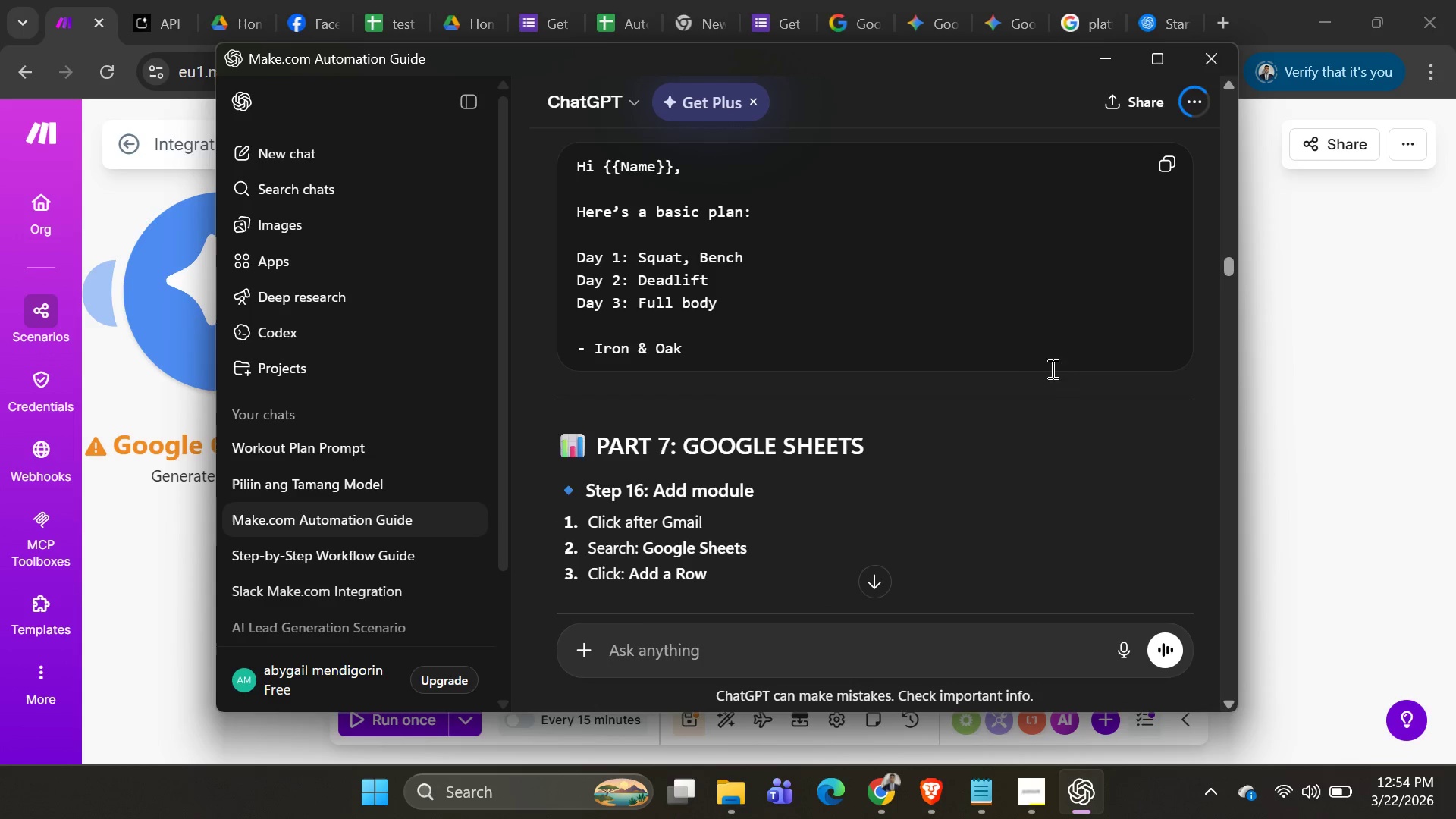 
scroll: coordinate [1050, 363], scroll_direction: up, amount: 6.0
 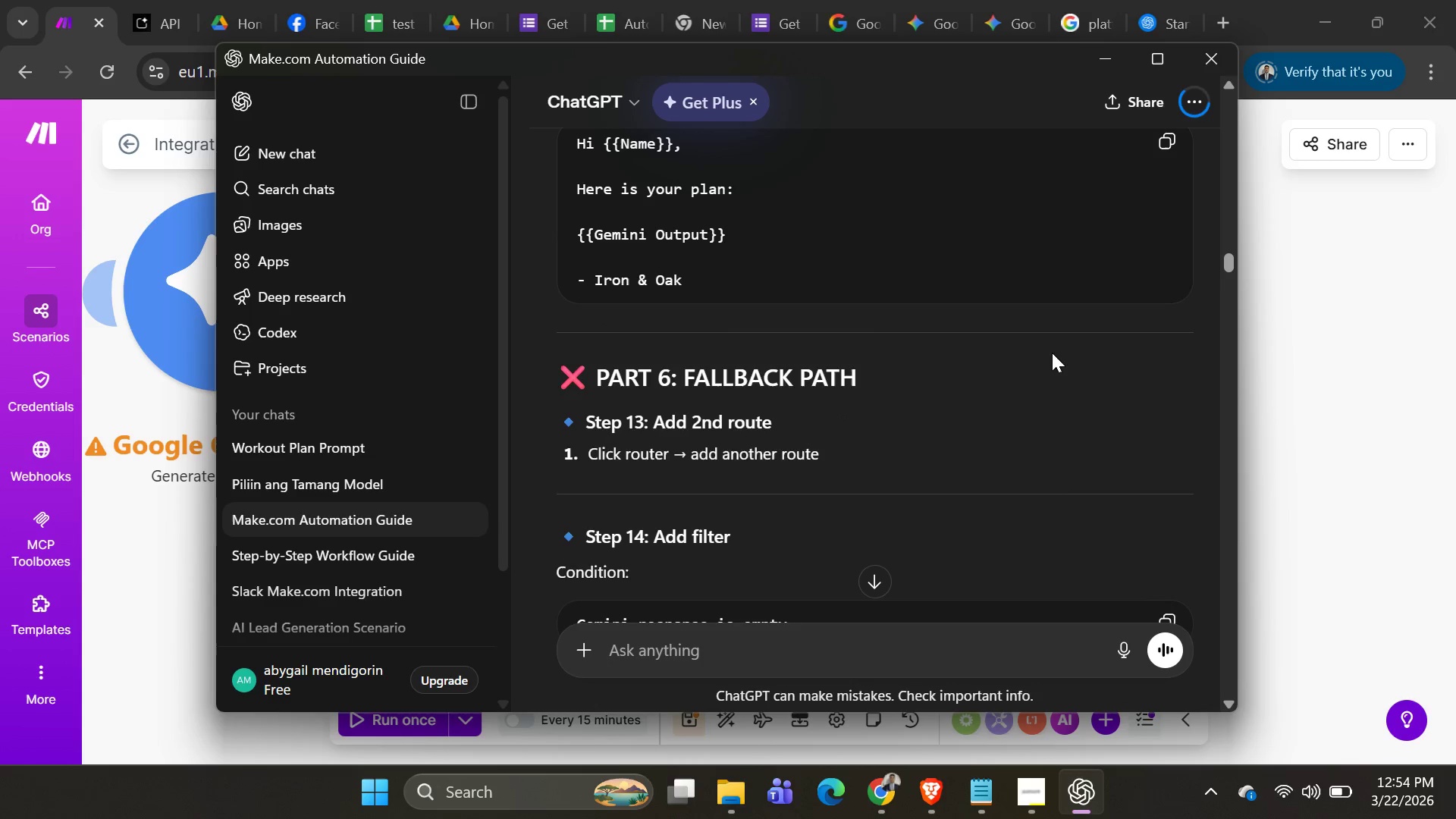 
scroll: coordinate [1024, 413], scroll_direction: down, amount: 37.0
 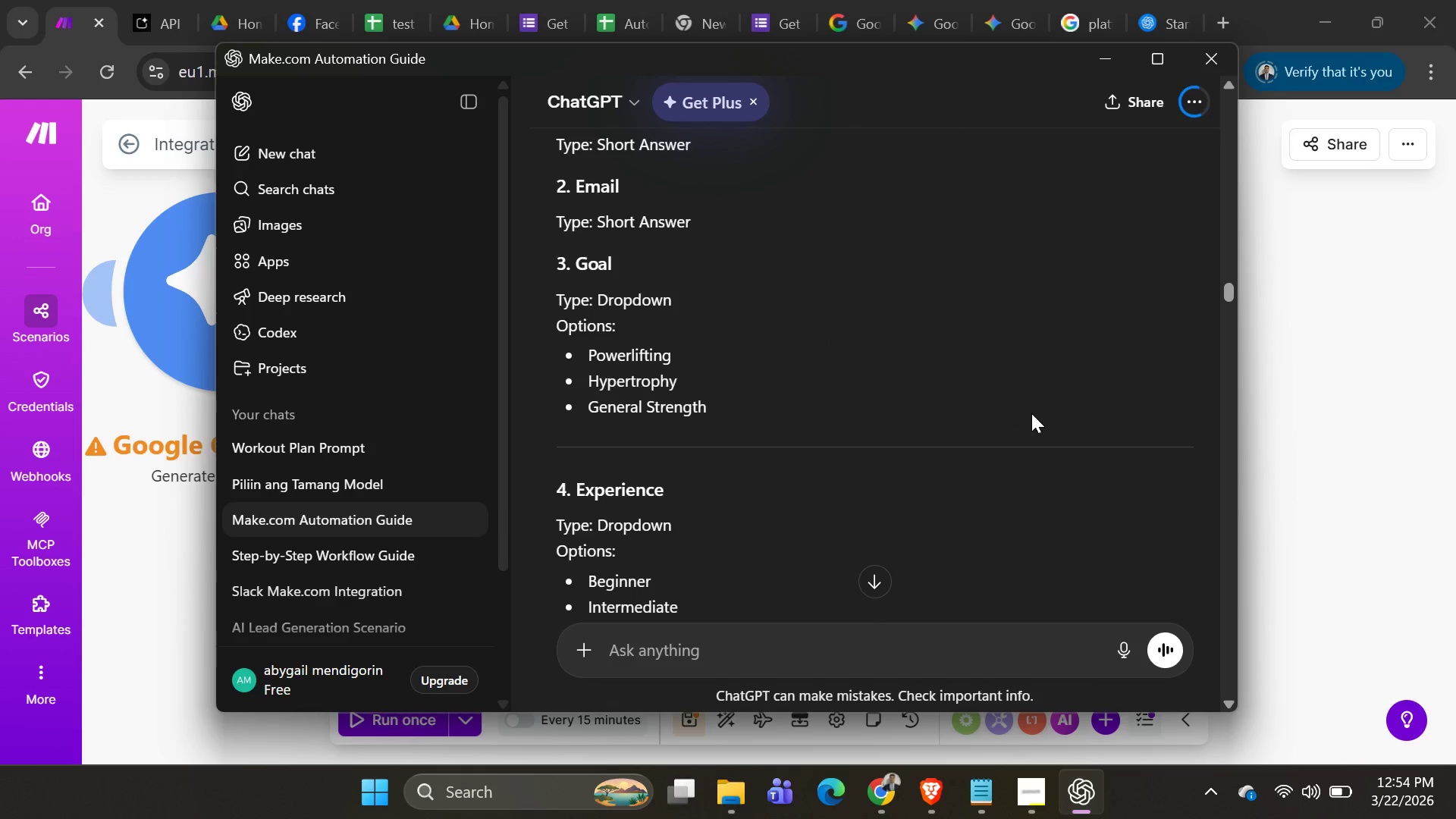 
scroll: coordinate [1029, 412], scroll_direction: up, amount: 3.0
 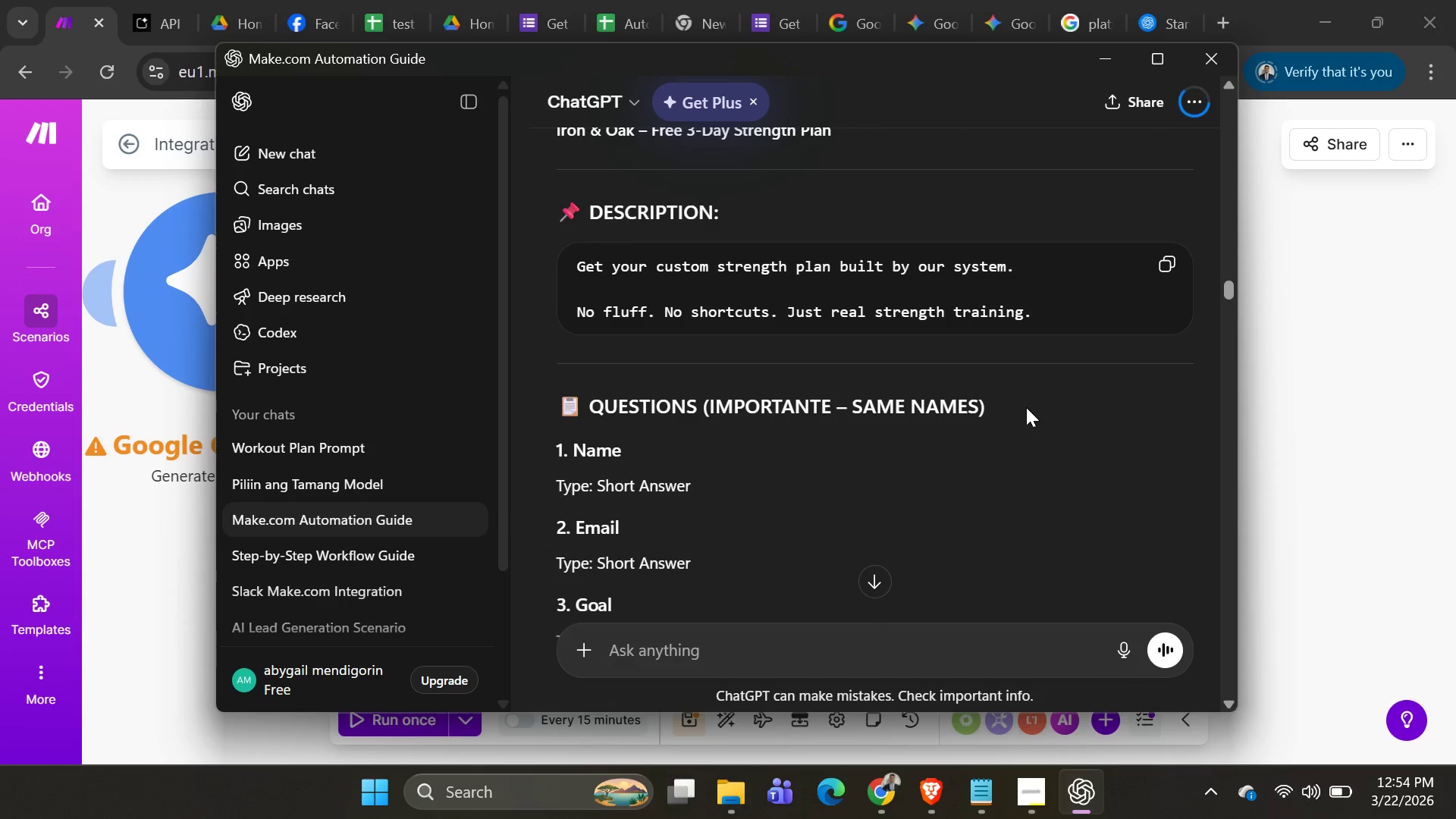 
scroll: coordinate [1021, 417], scroll_direction: down, amount: 33.0
 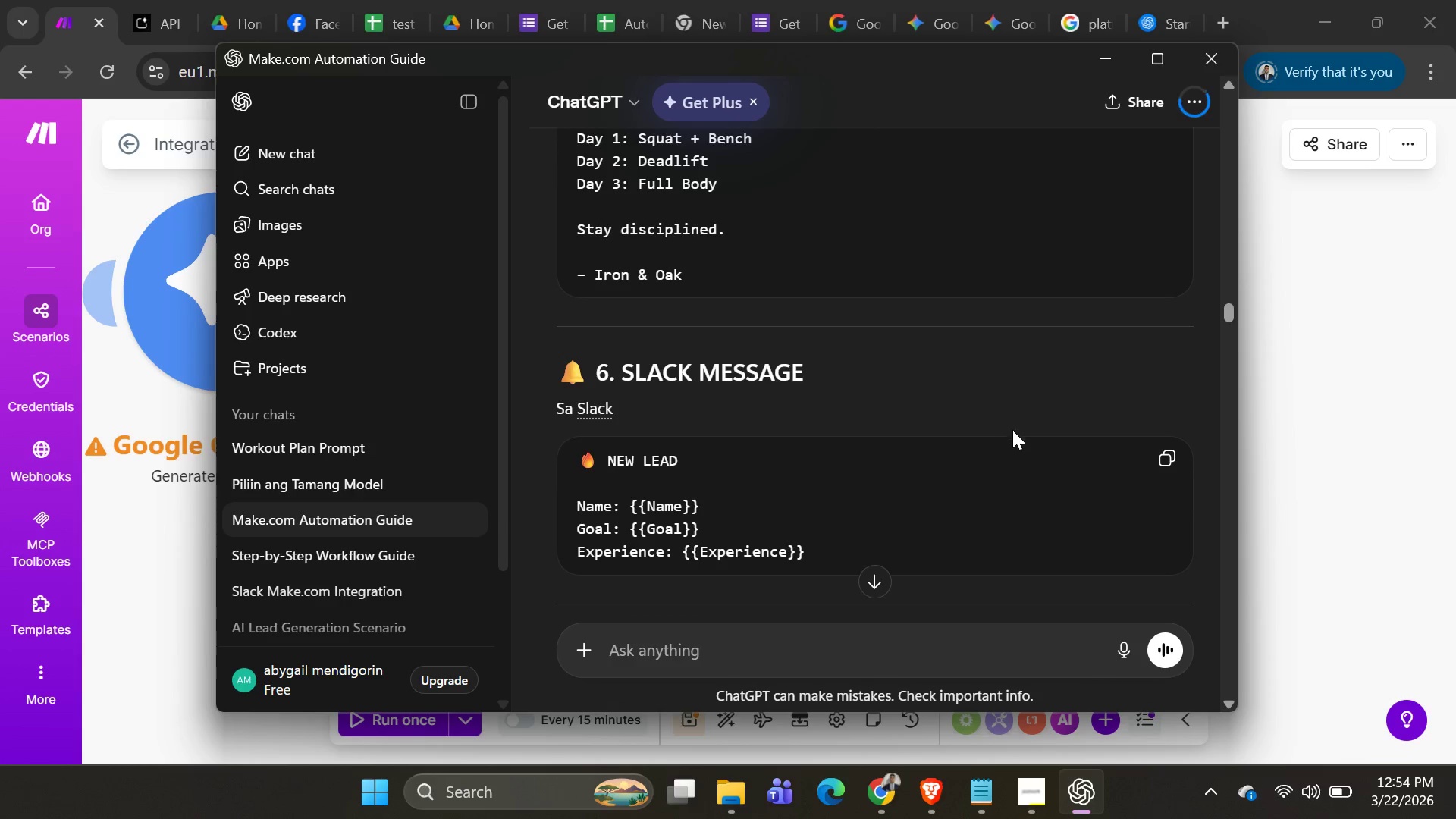 
scroll: coordinate [1033, 441], scroll_direction: up, amount: 11.0
 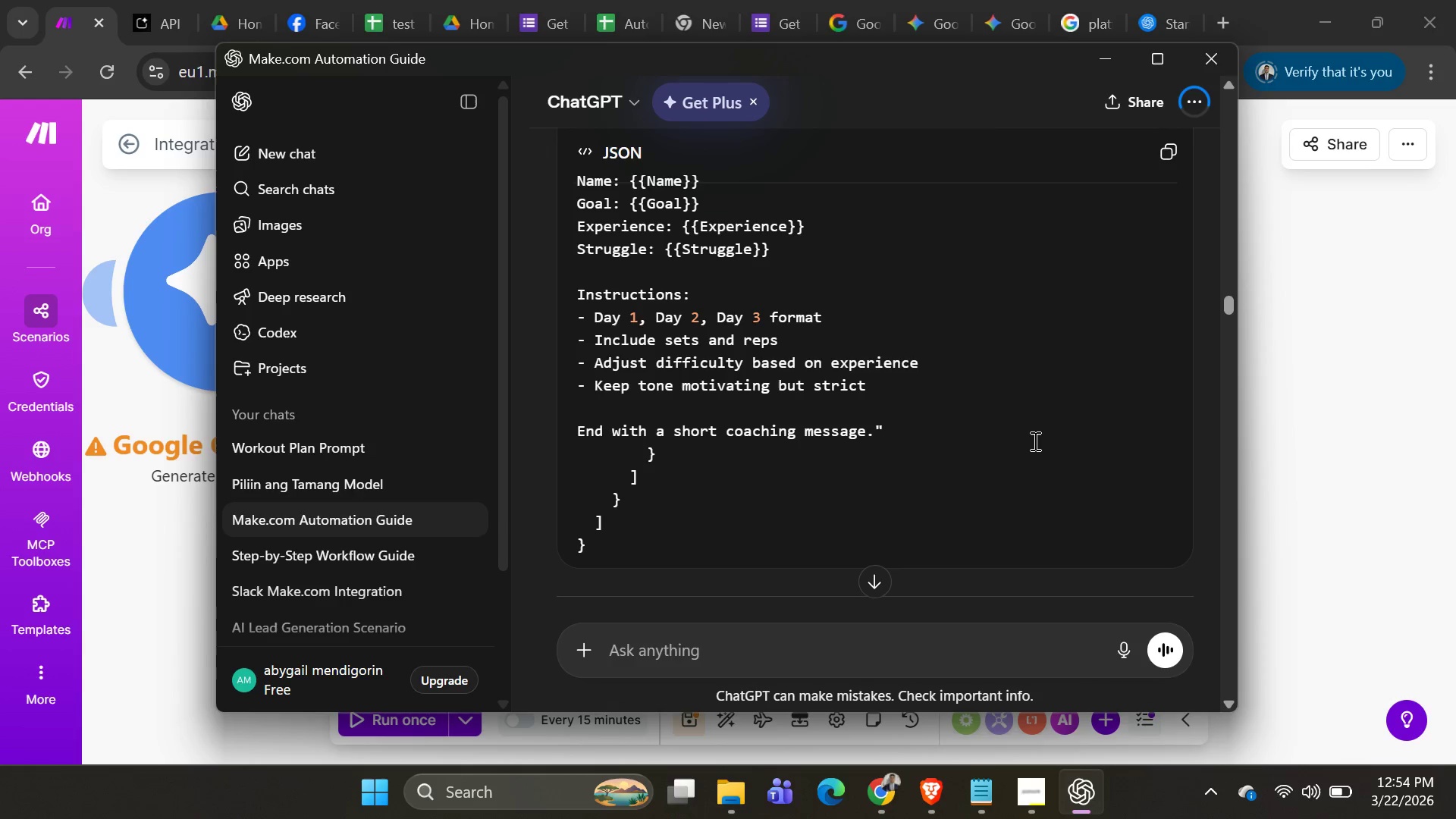 
scroll: coordinate [1006, 500], scroll_direction: down, amount: 105.0
 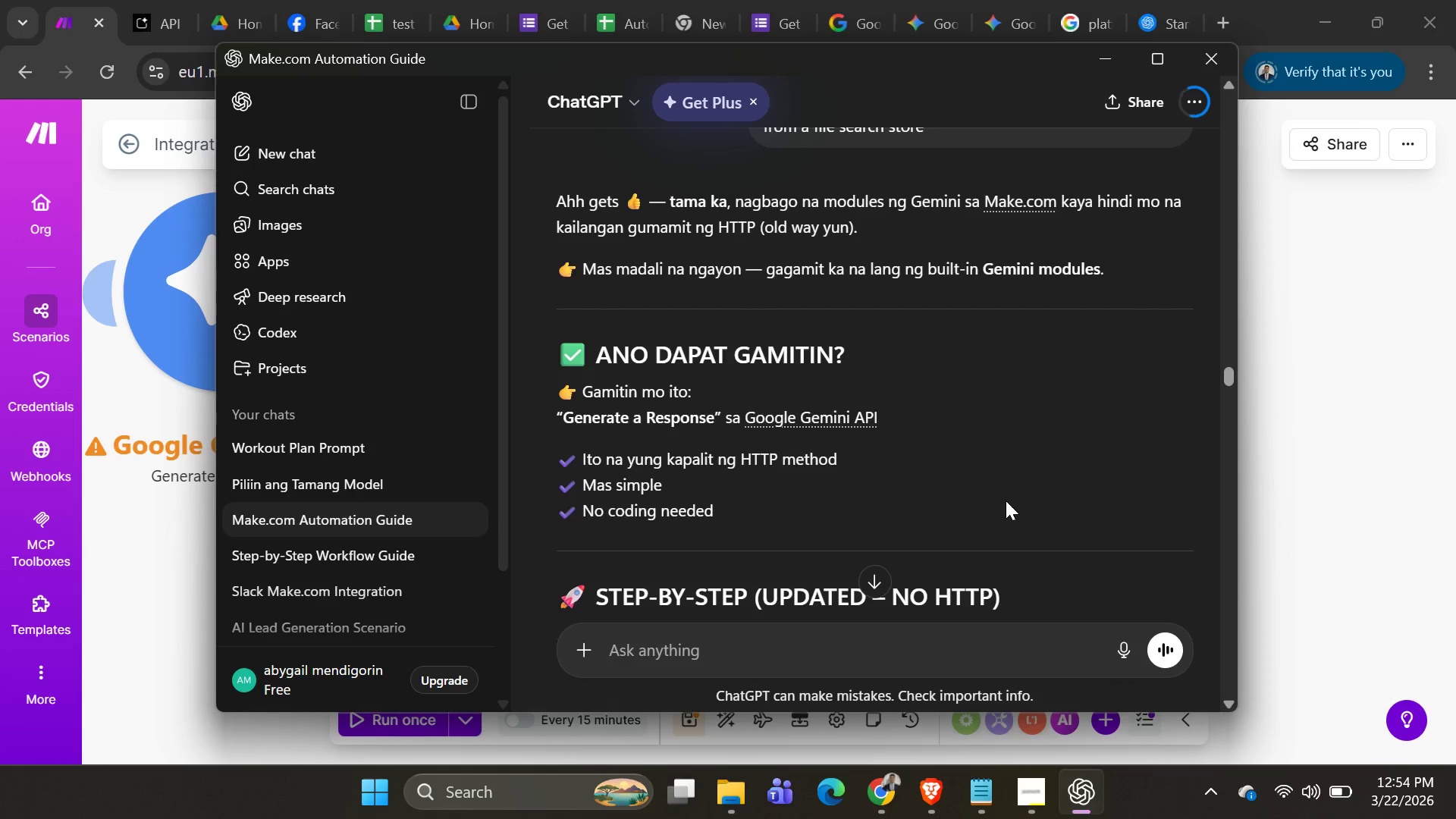 
scroll: coordinate [997, 496], scroll_direction: down, amount: 10.0
 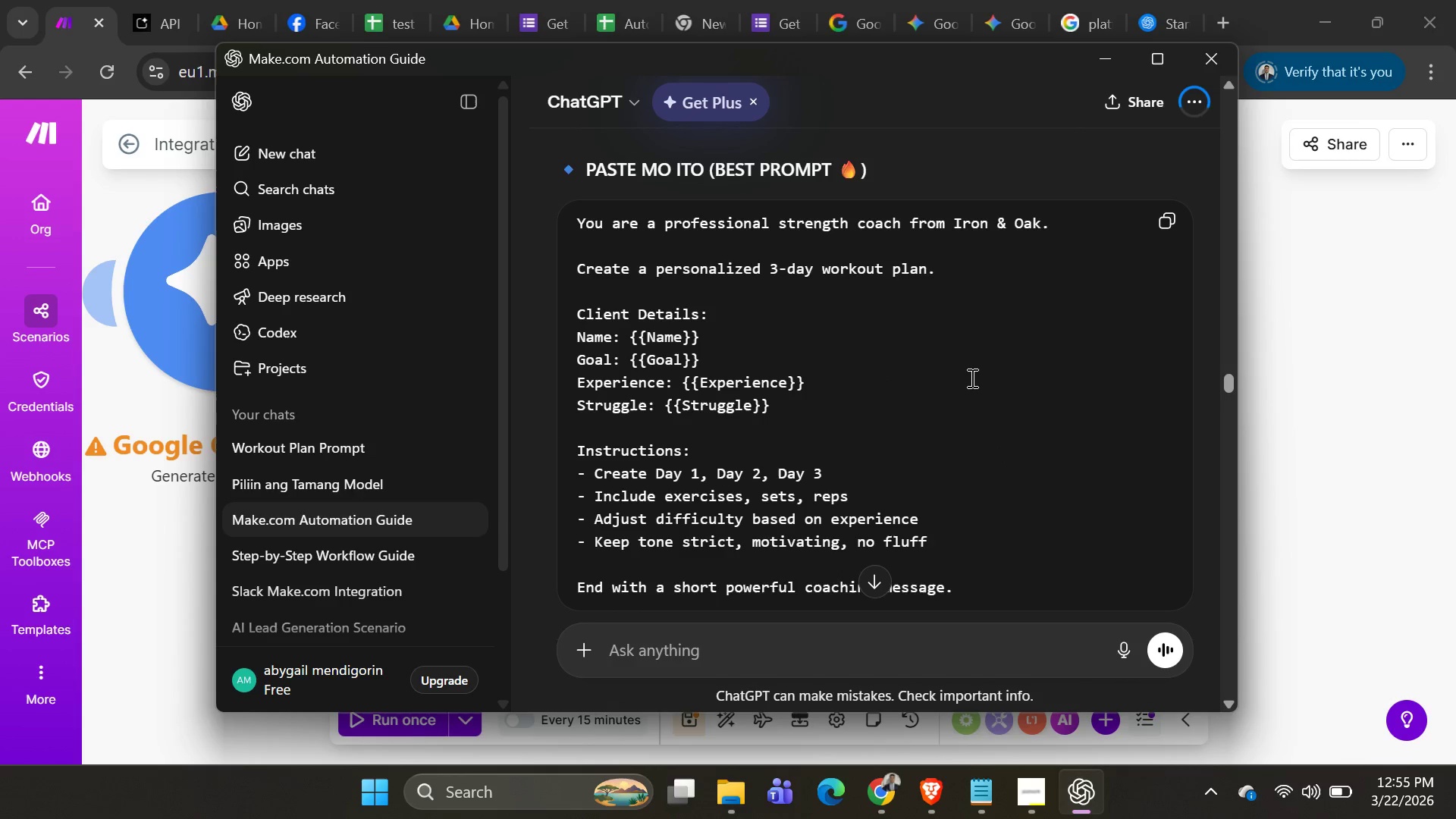 
scroll: coordinate [977, 365], scroll_direction: up, amount: 5.0
 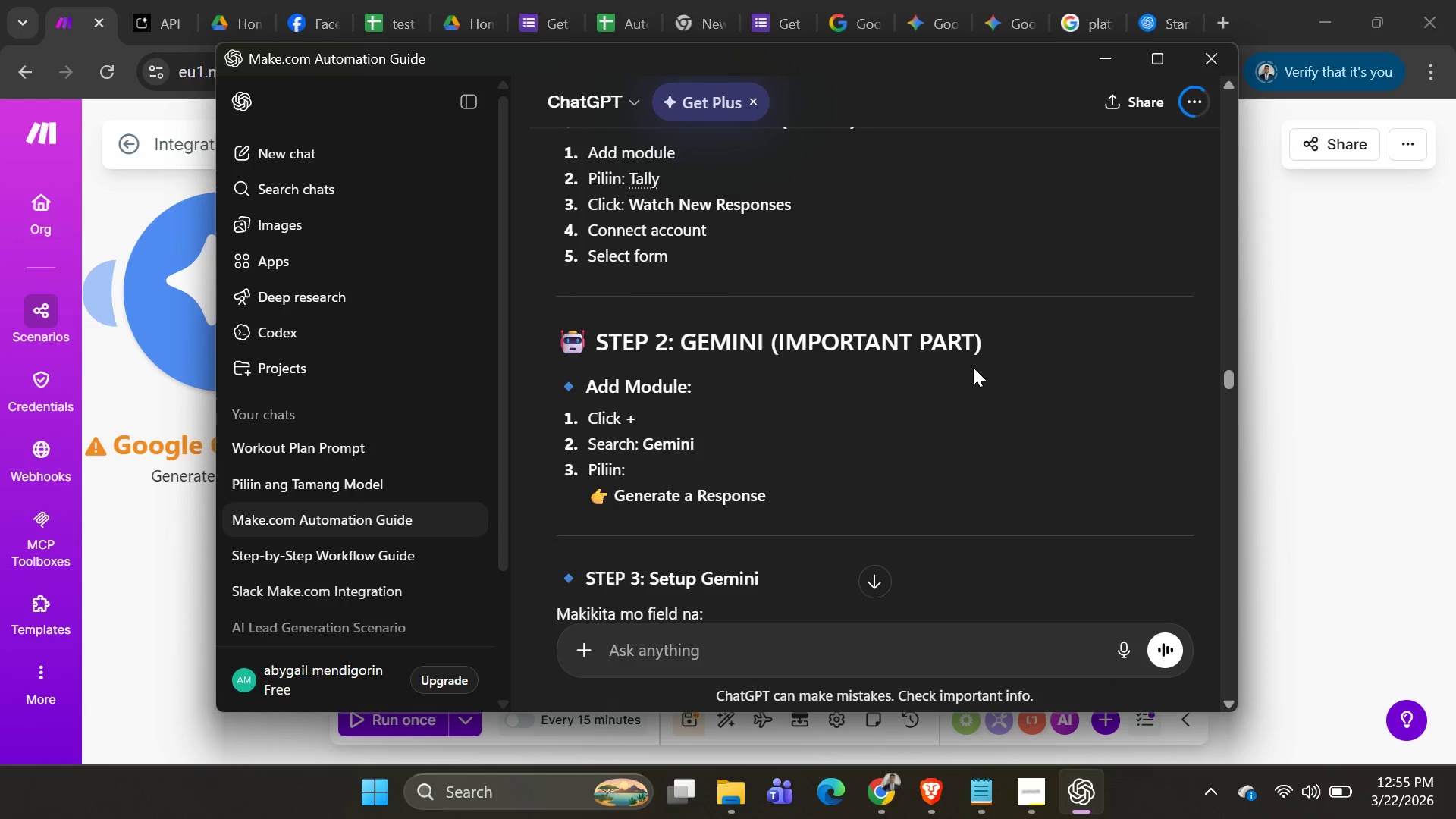 
scroll: coordinate [871, 308], scroll_direction: down, amount: 14.0
 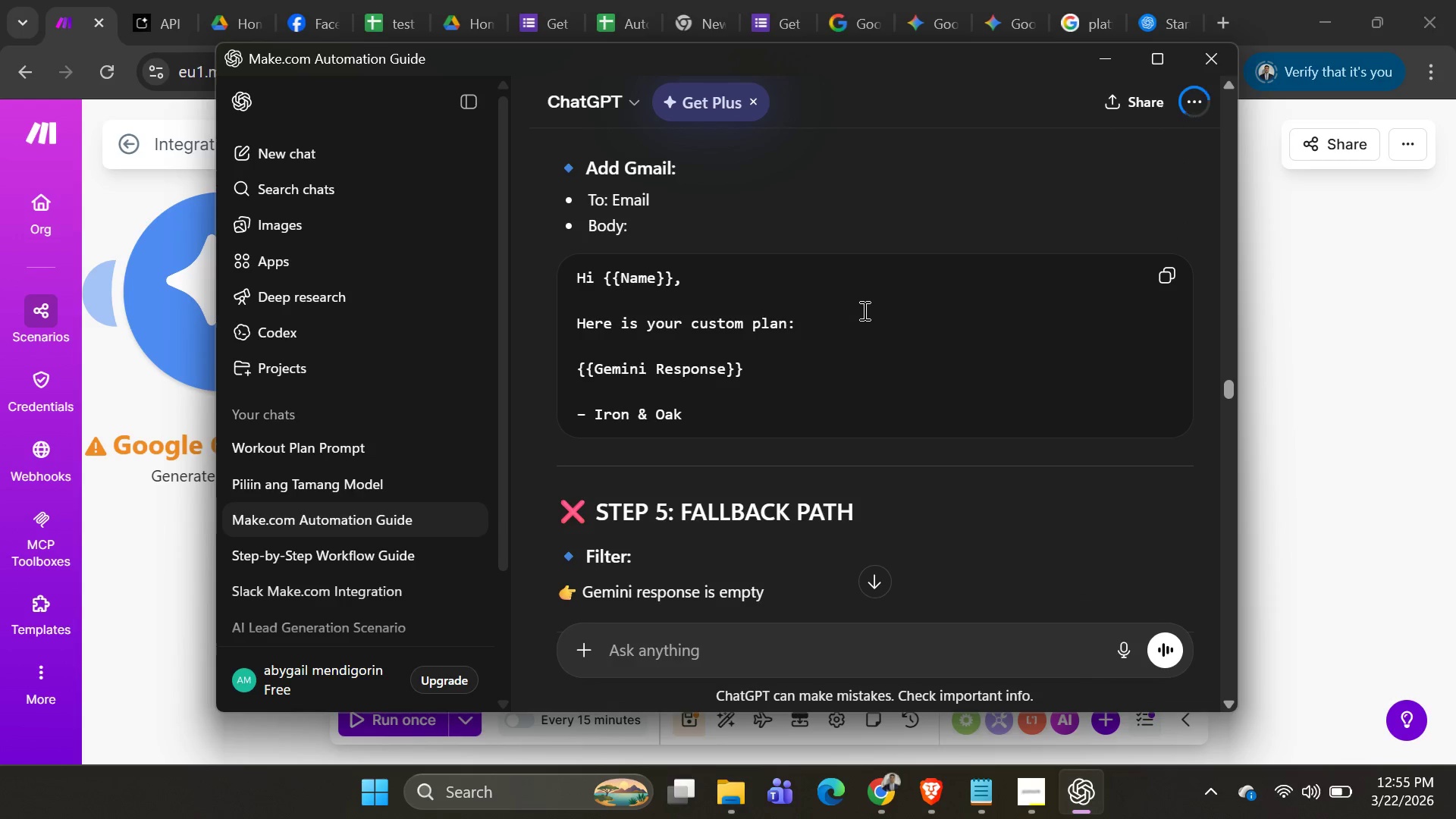 
key(Alt+Tab)
 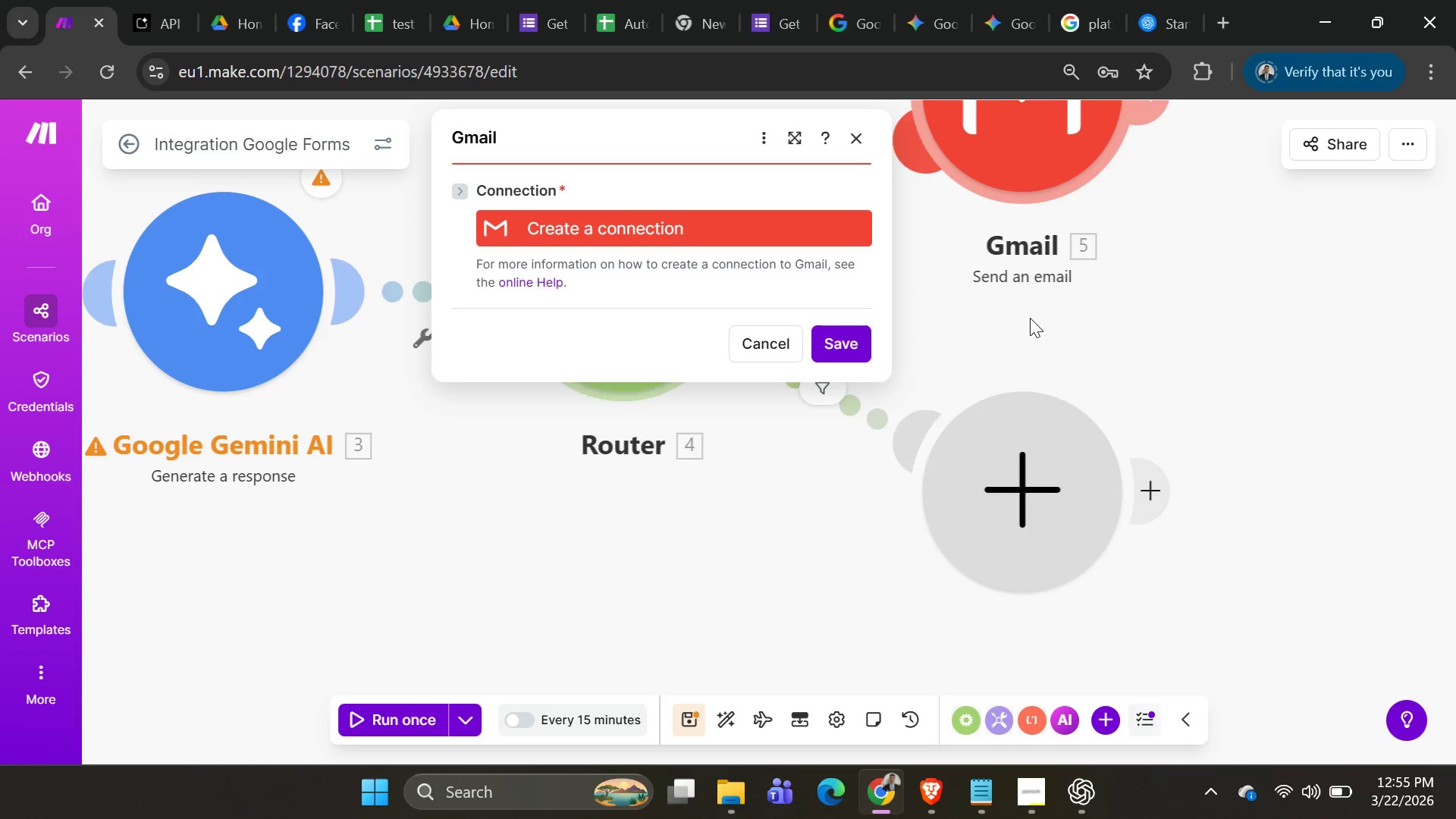 
scroll: coordinate [998, 334], scroll_direction: up, amount: 1.0
 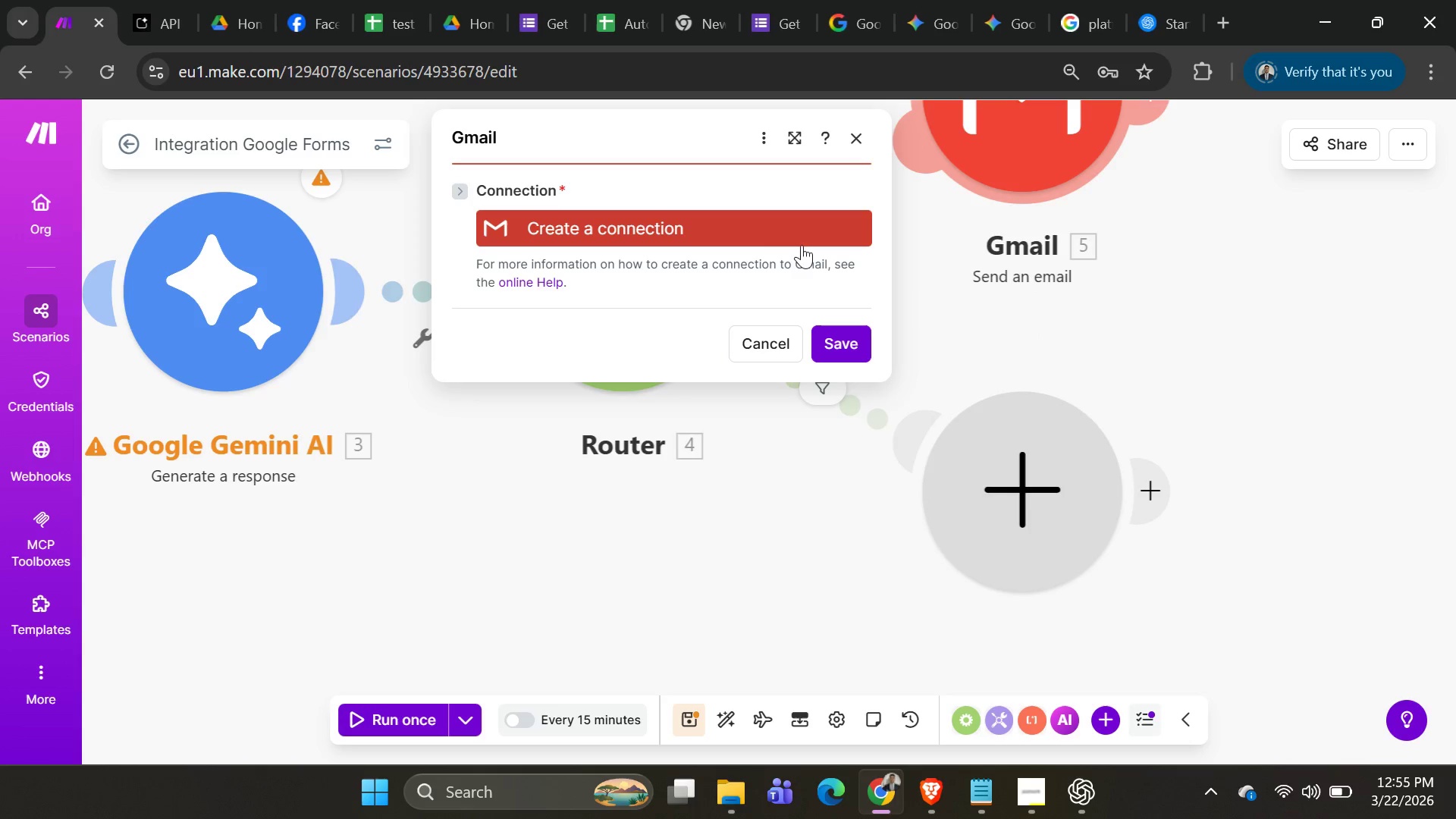 
left_click([783, 222])
 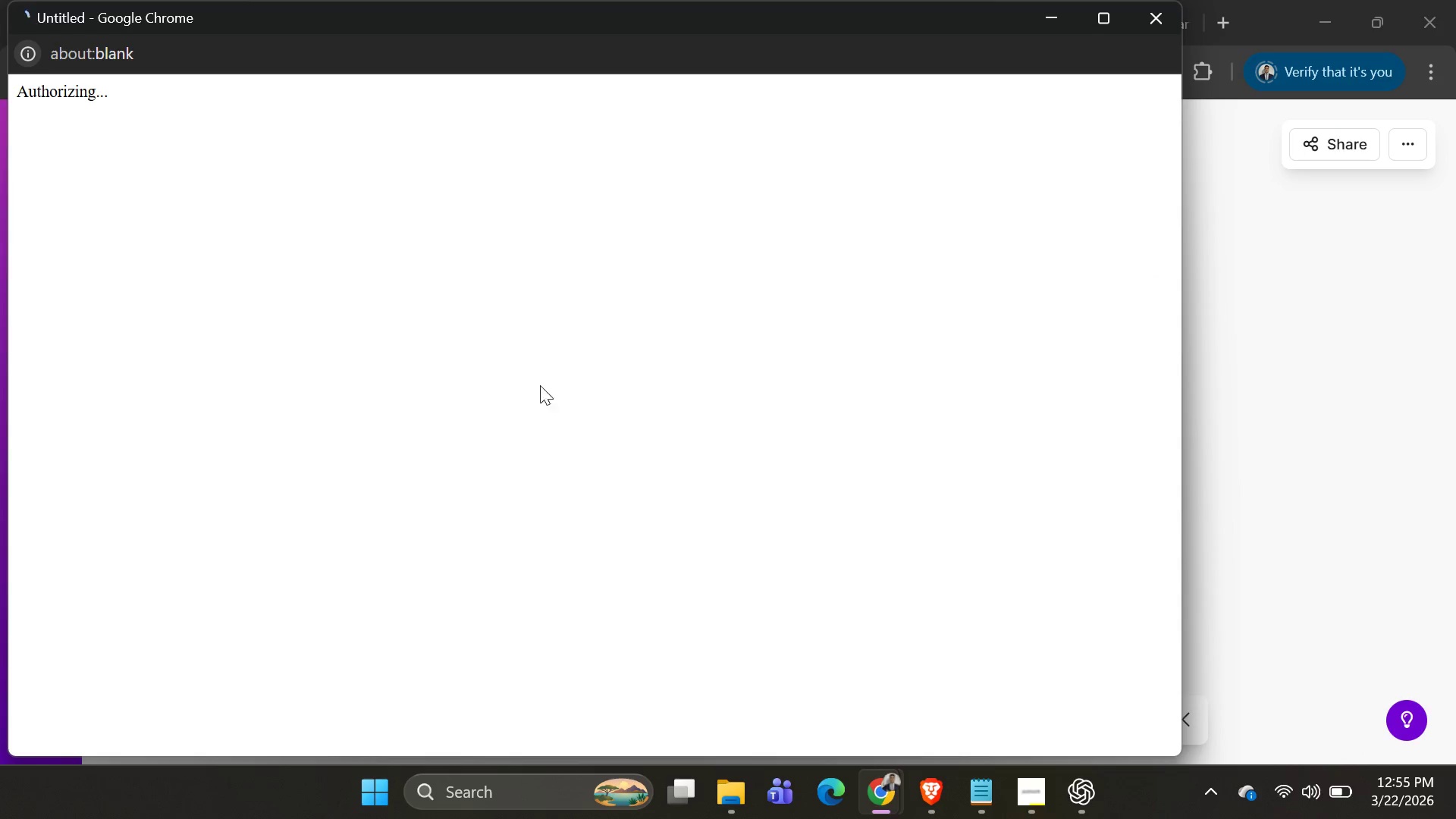 
mouse_move([532, 416])
 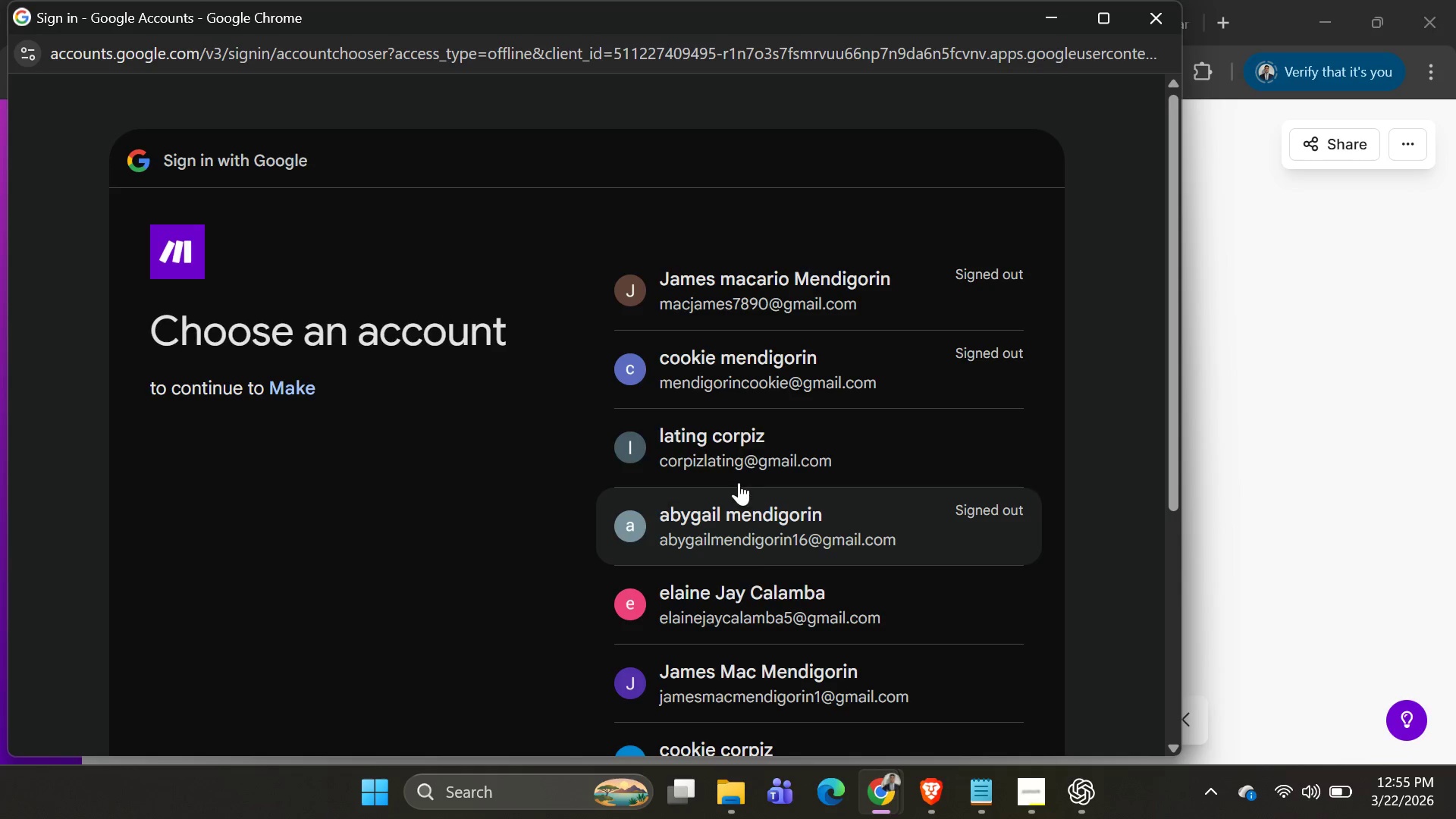 
left_click([736, 472])
 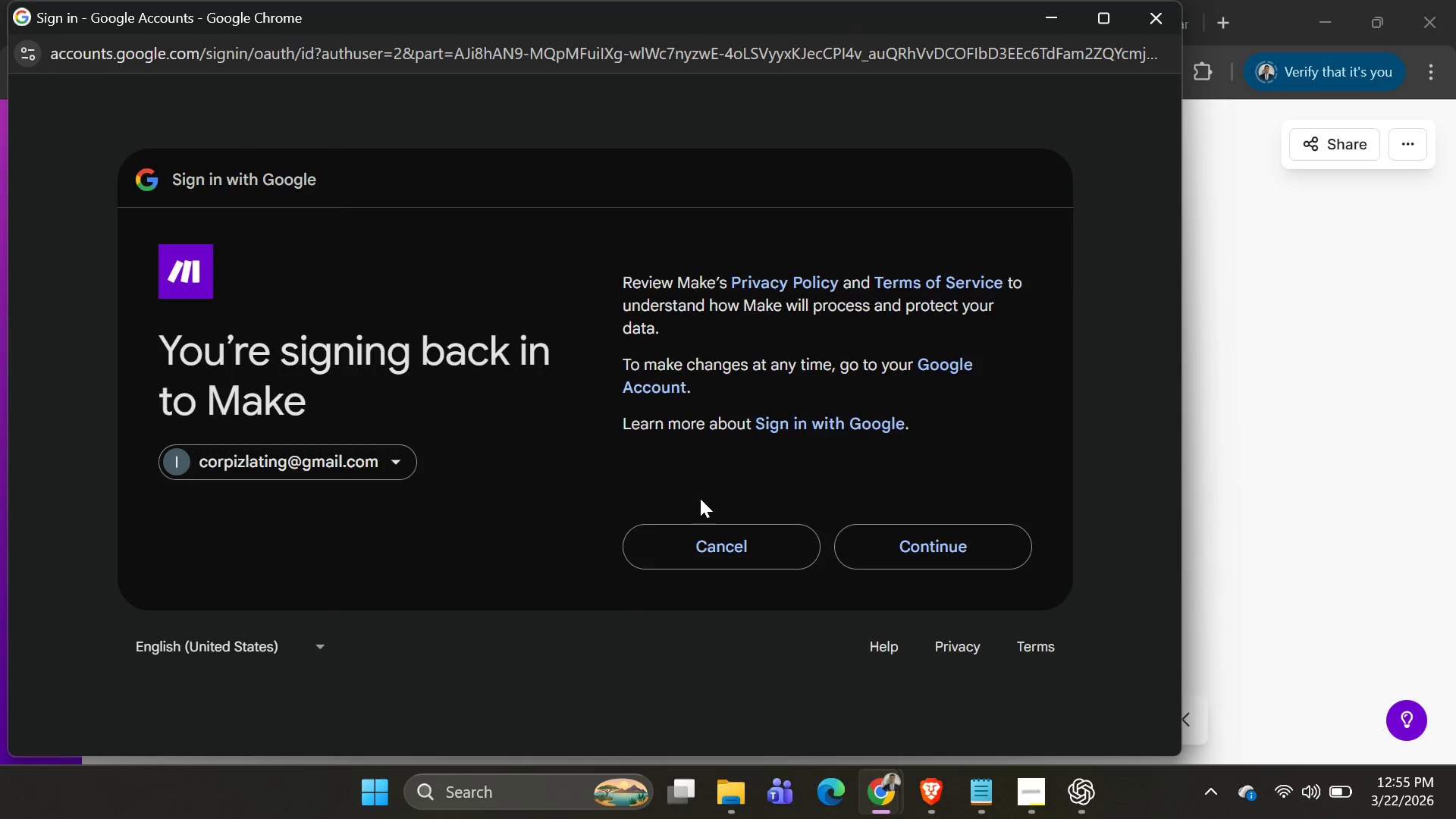 
left_click([892, 557])
 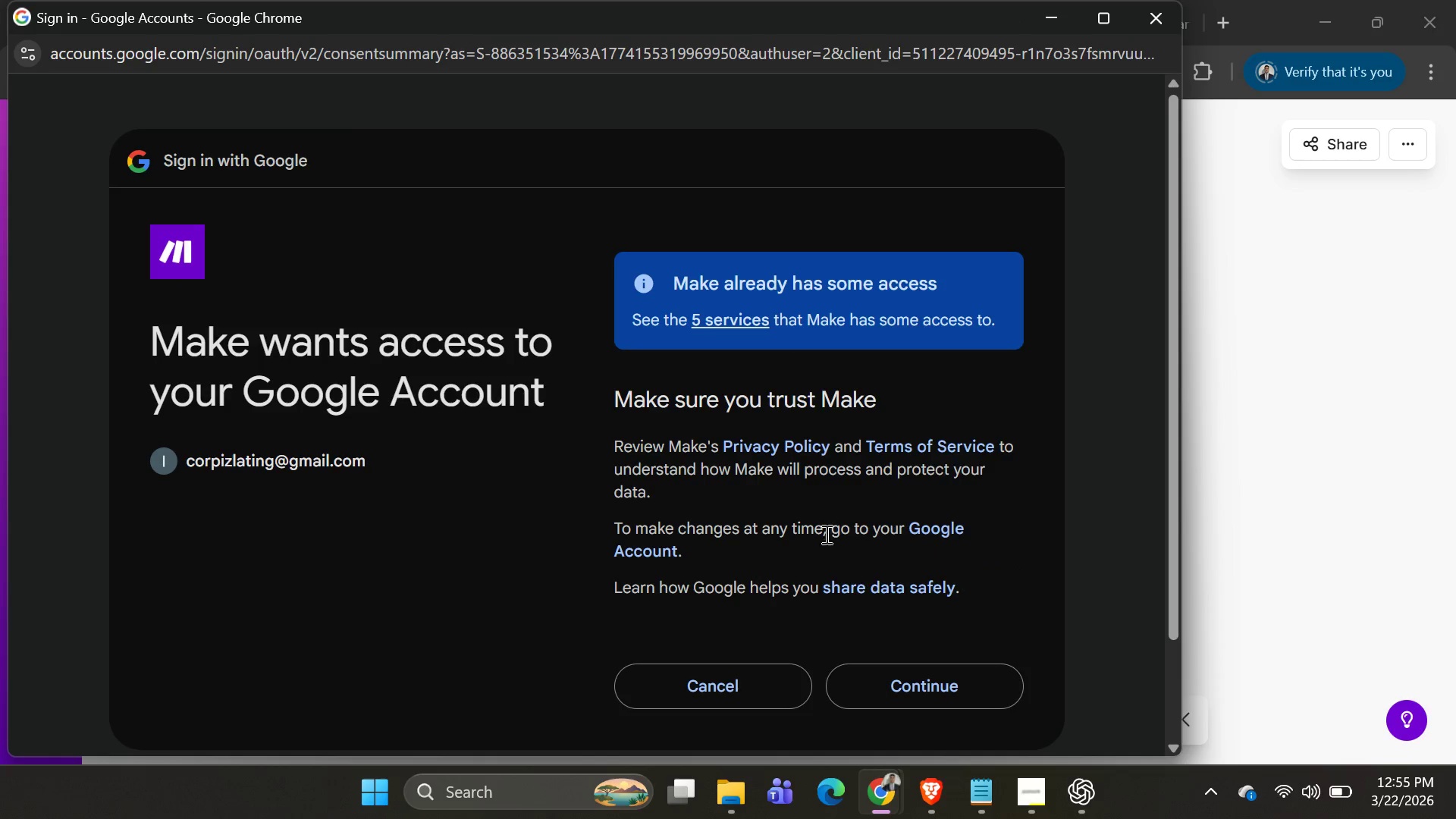 
left_click([902, 692])
 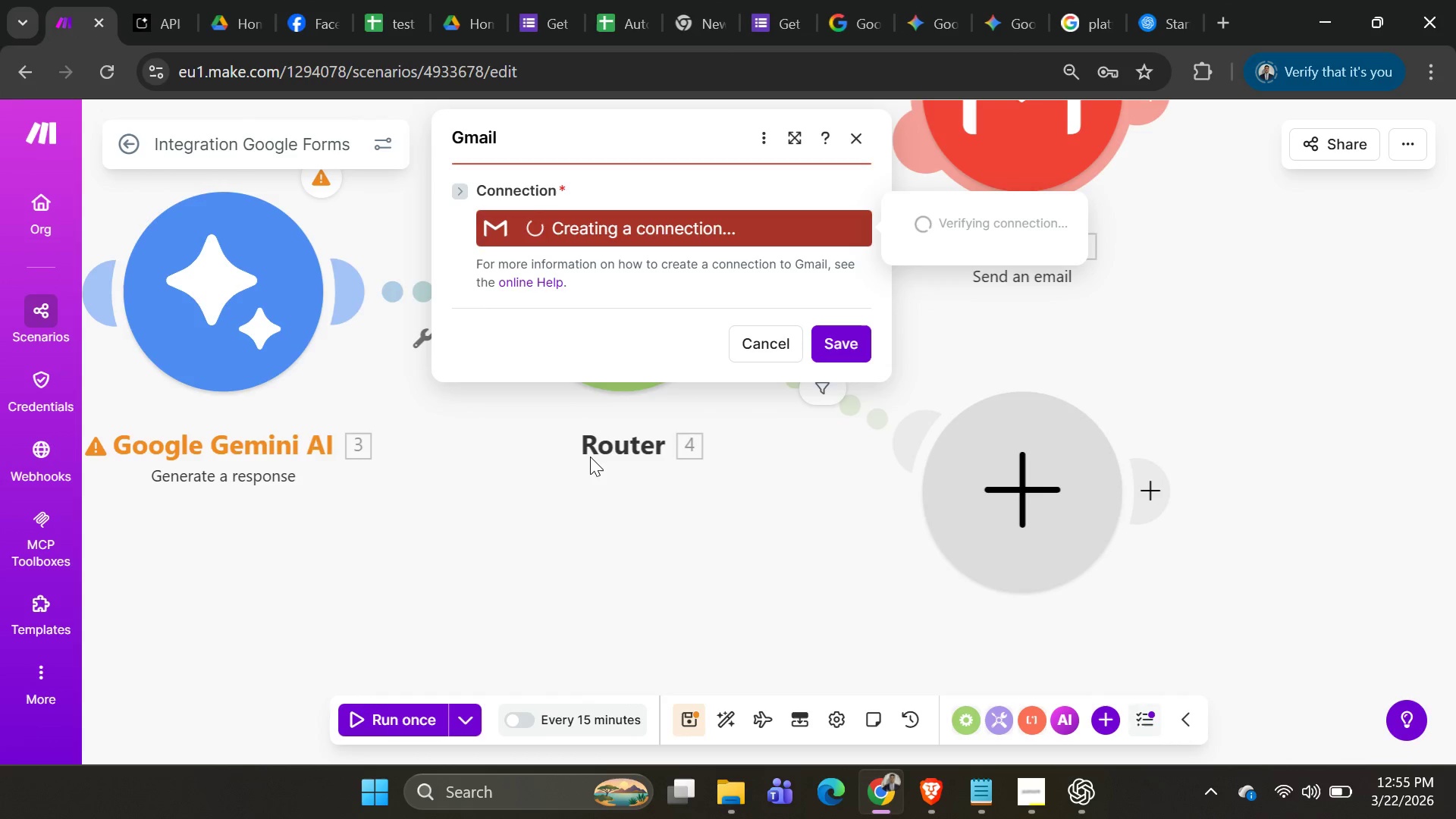 
wait(5.62)
 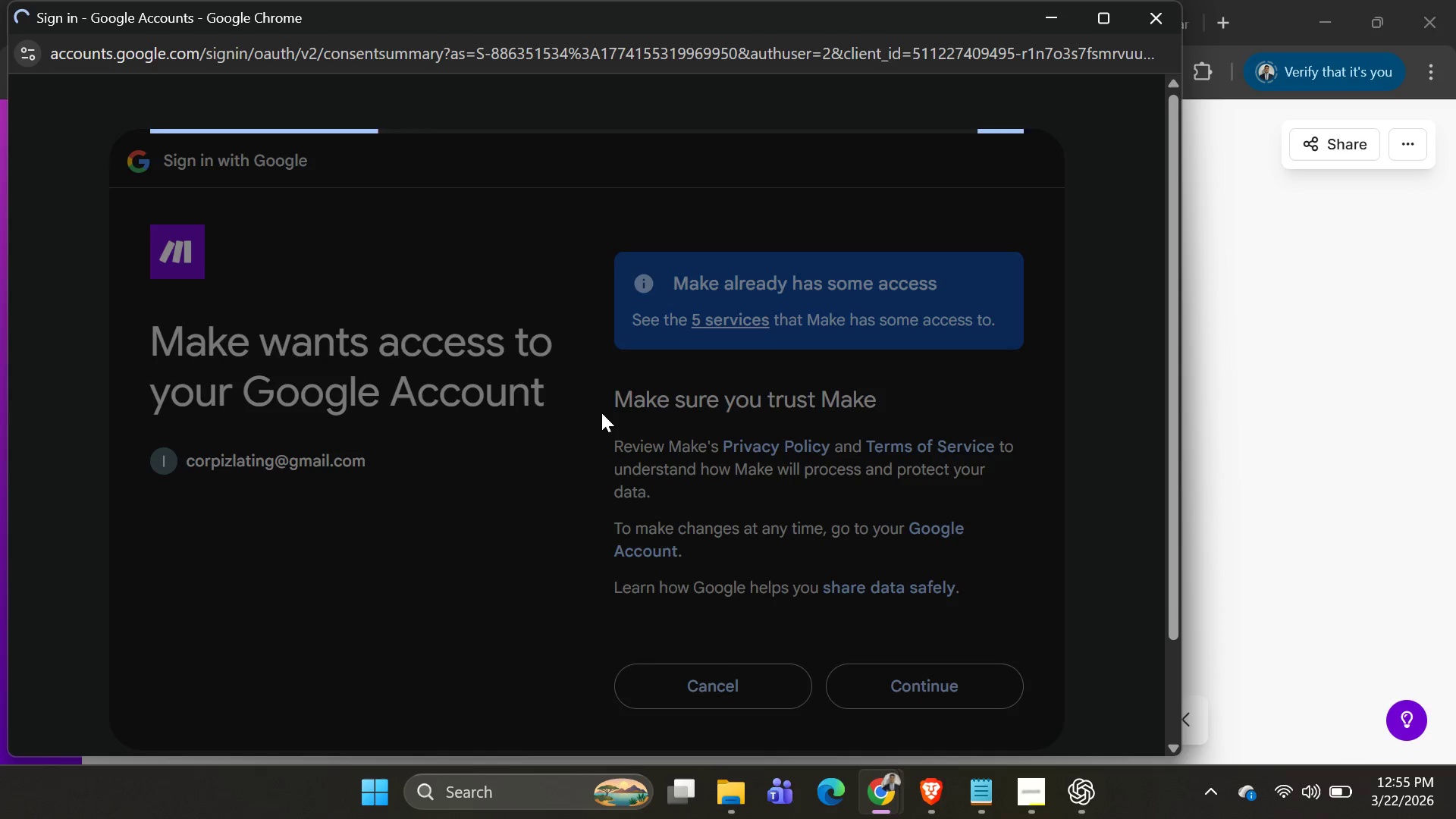 
mouse_move([814, 336])
 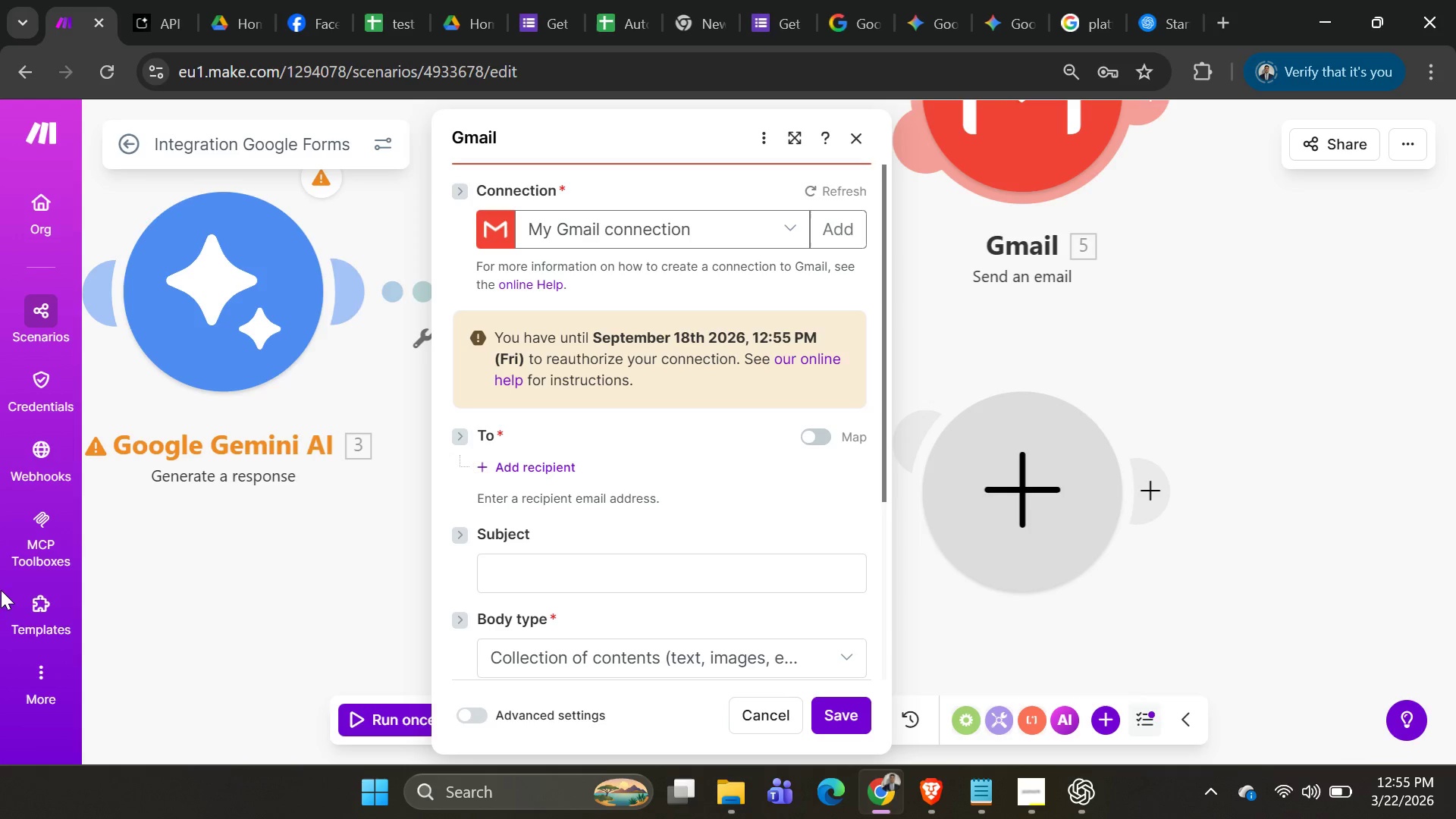 
wait(7.9)
 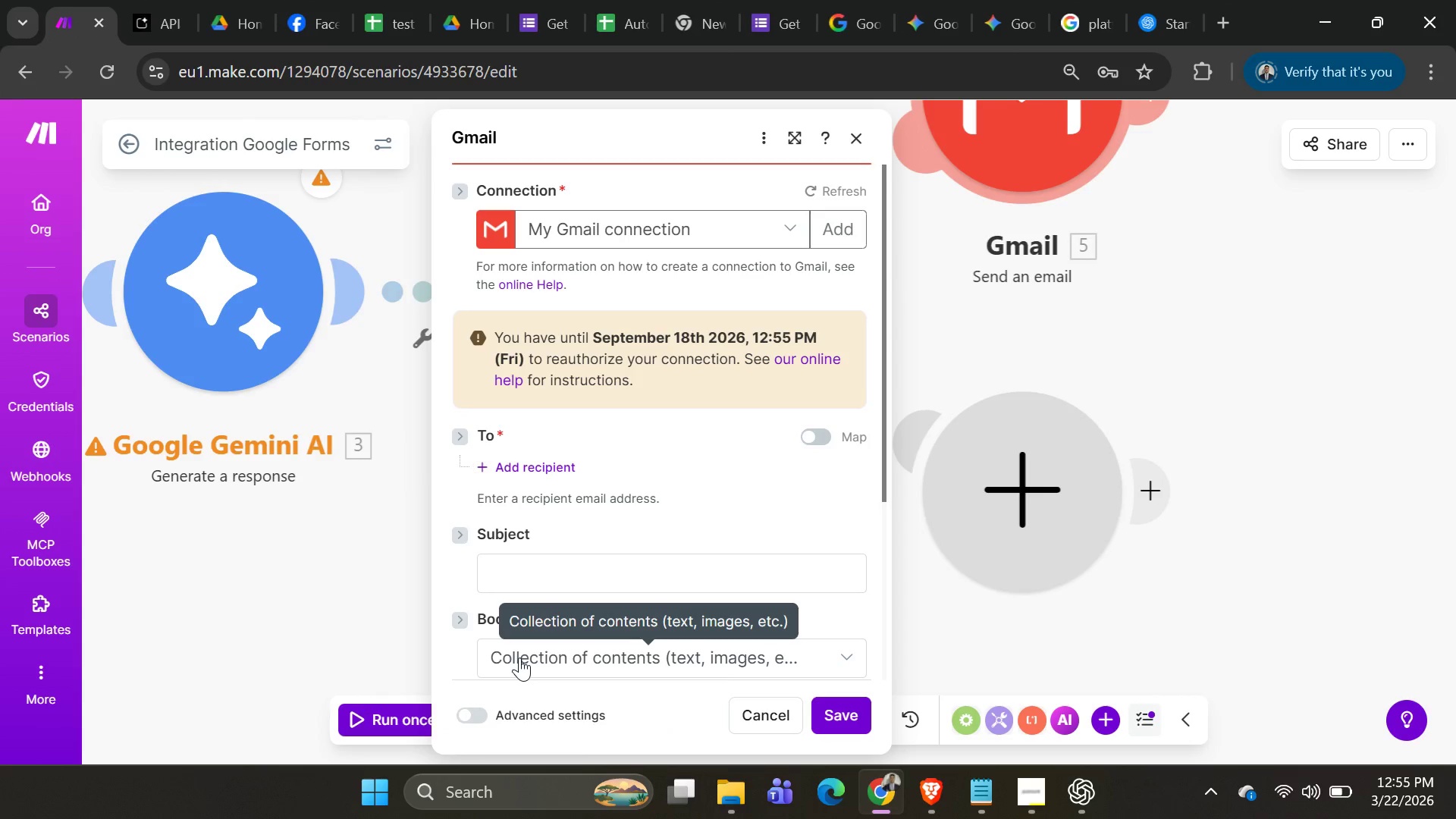 
left_click([519, 463])
 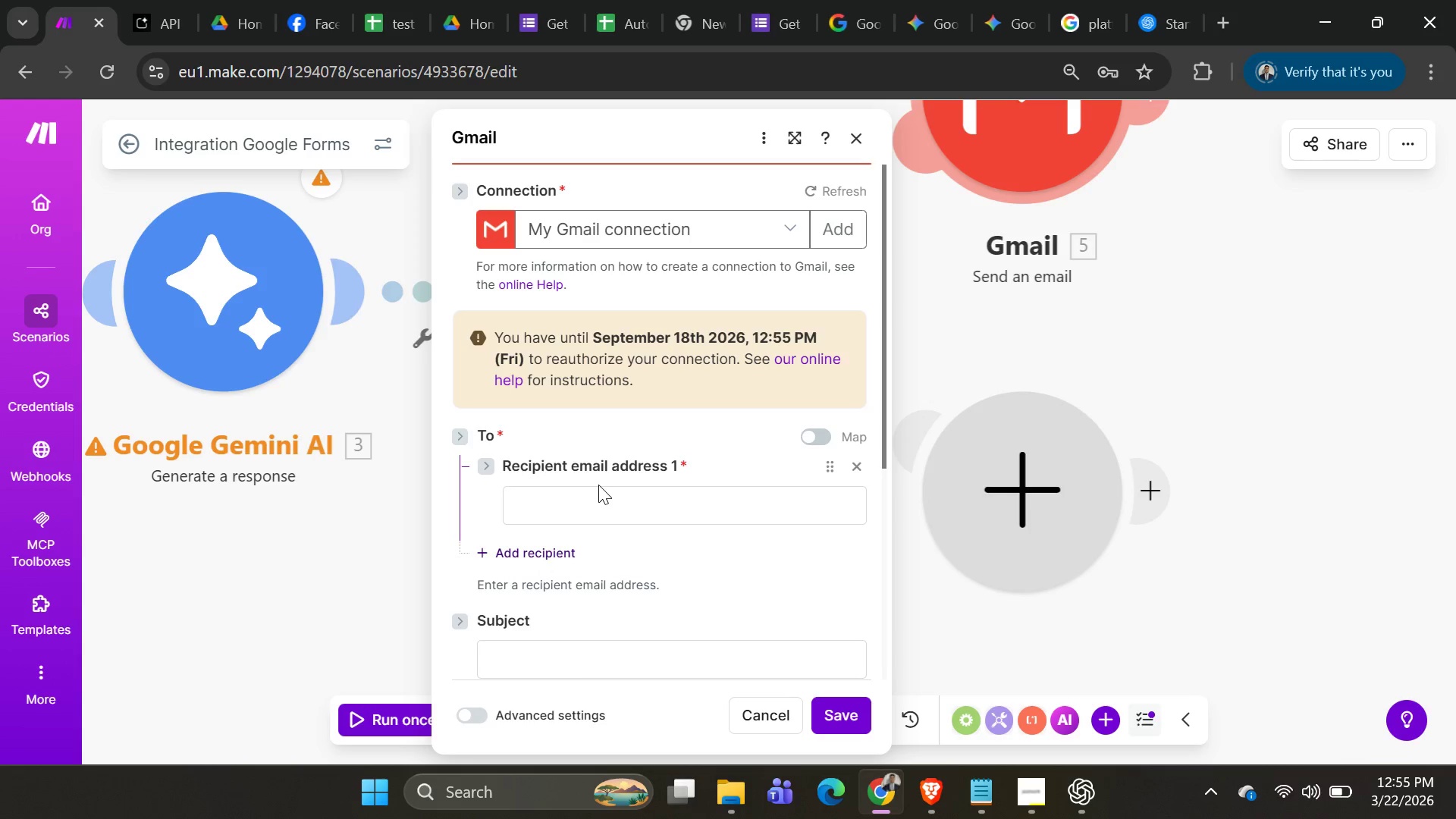 
double_click([598, 500])
 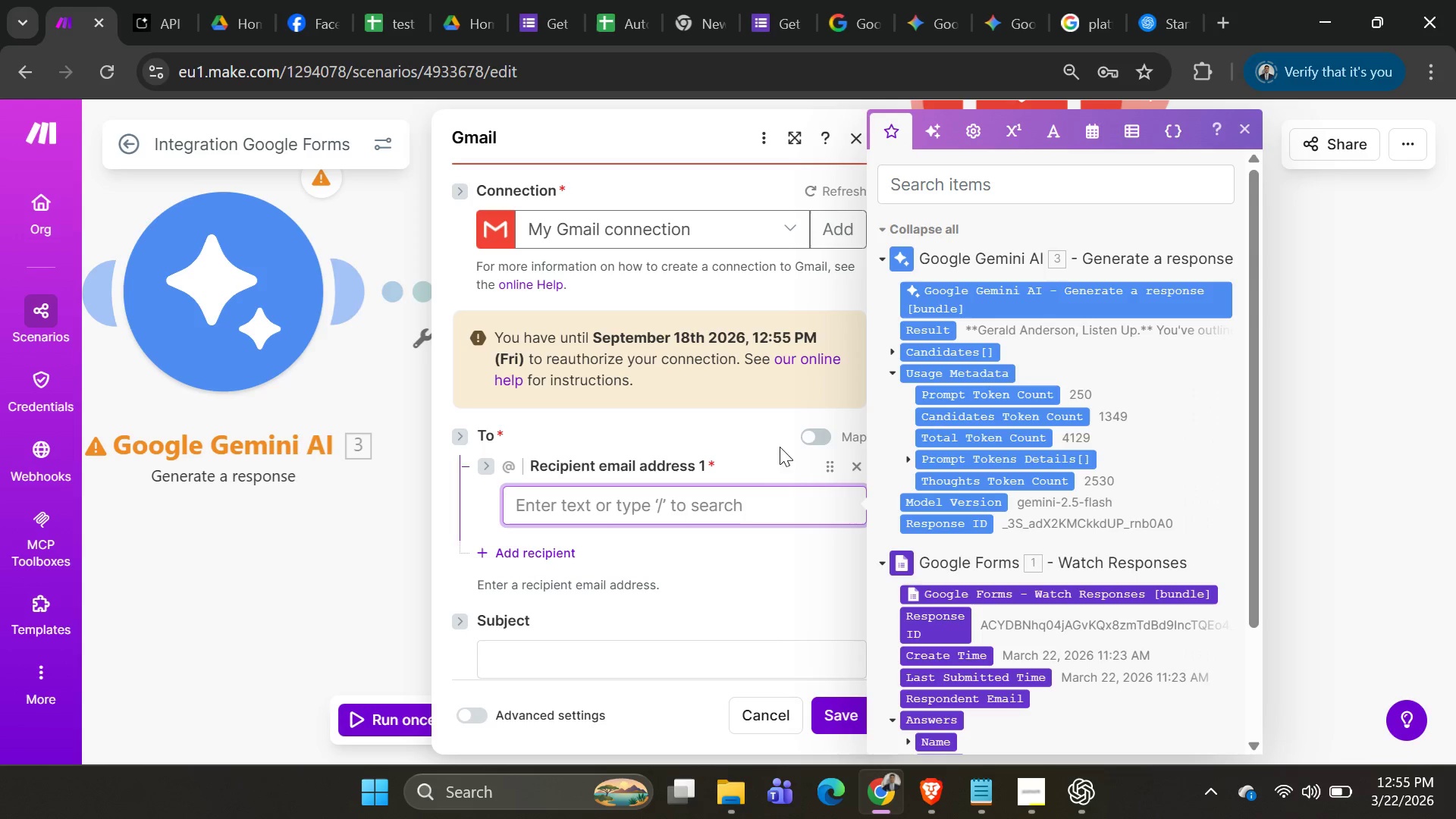 
scroll: coordinate [790, 388], scroll_direction: down, amount: 2.0
 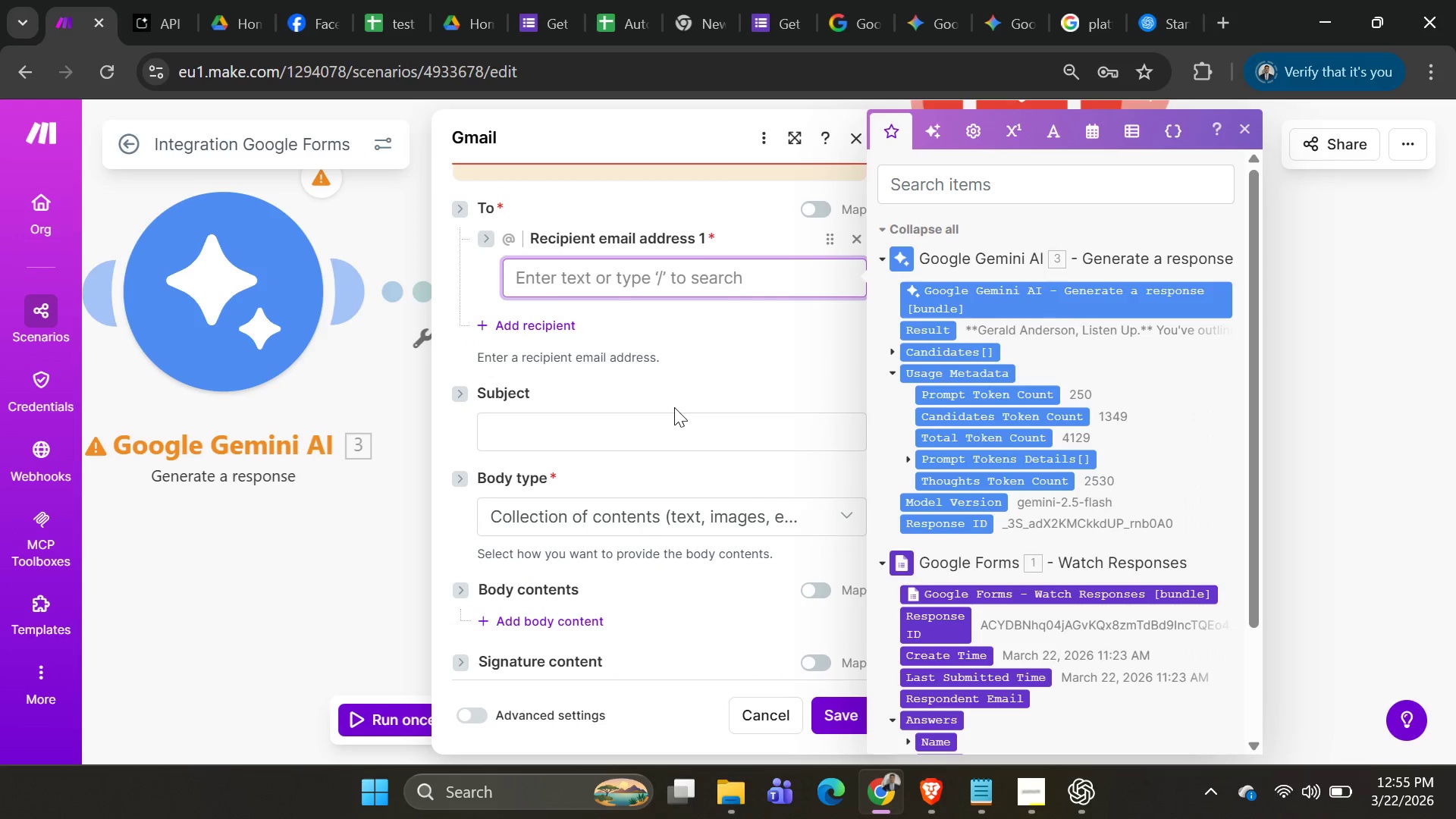 
scroll: coordinate [686, 381], scroll_direction: up, amount: 2.0
 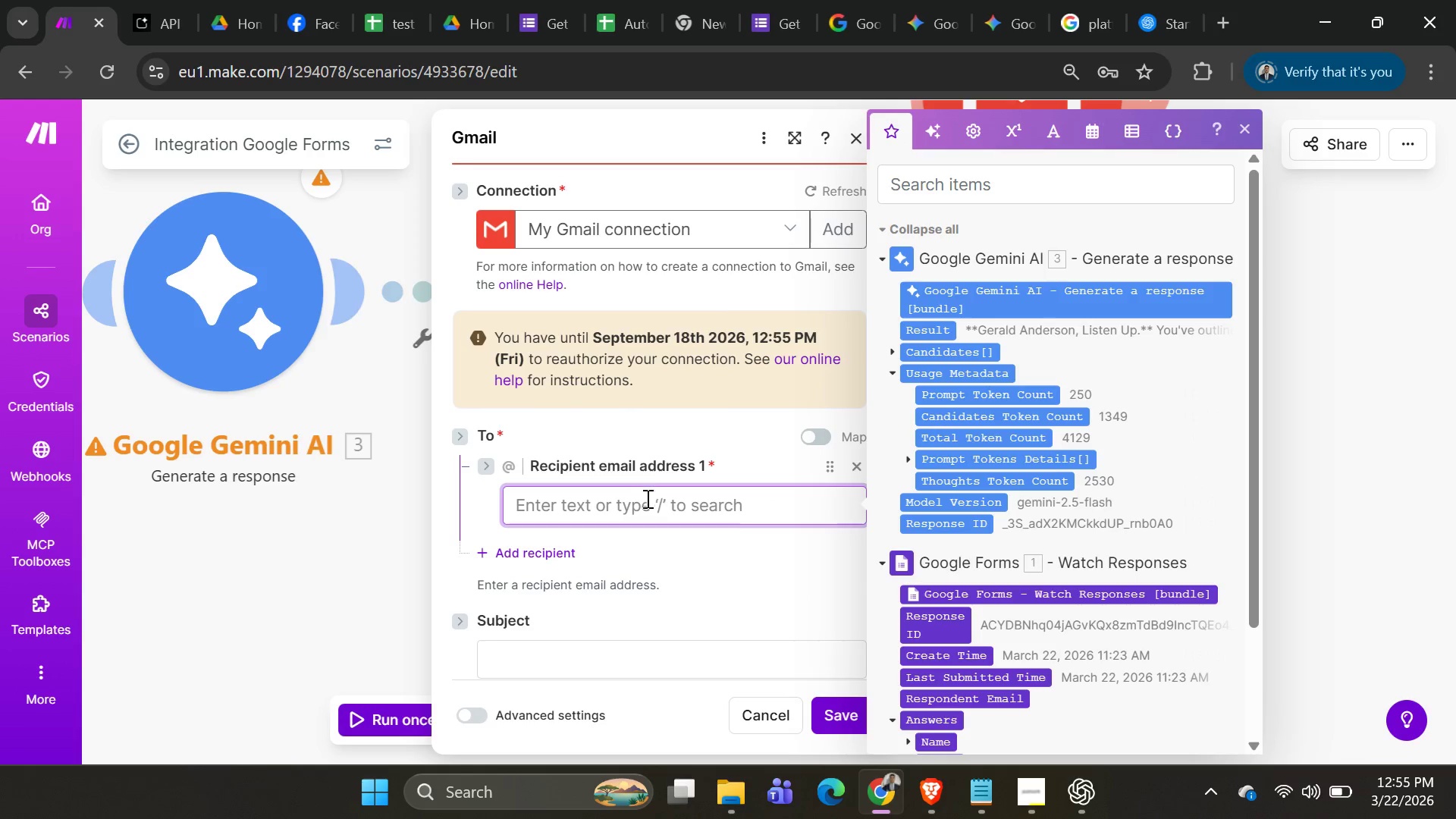 
left_click([646, 498])
 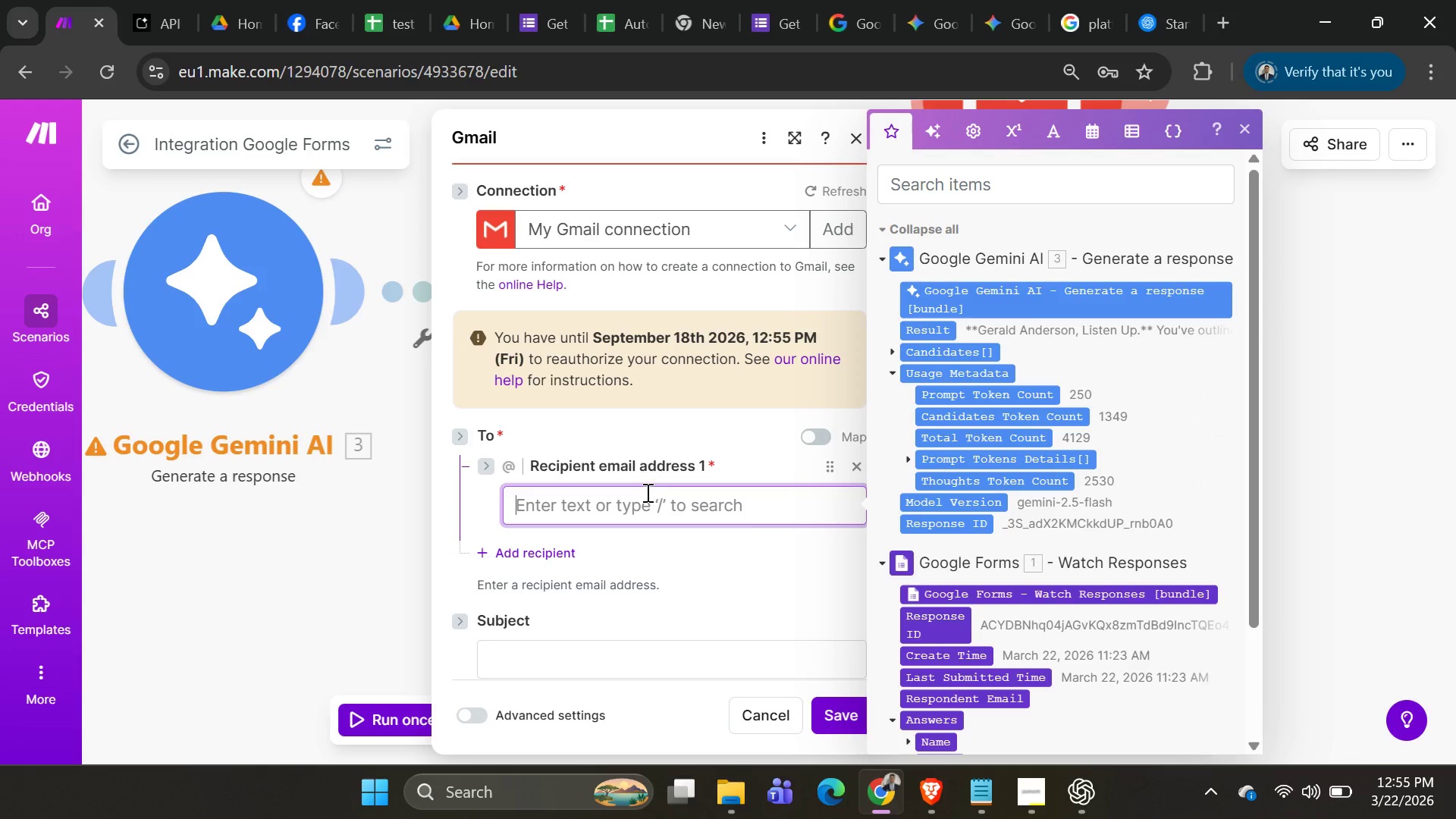 
scroll: coordinate [949, 564], scroll_direction: down, amount: 2.0
 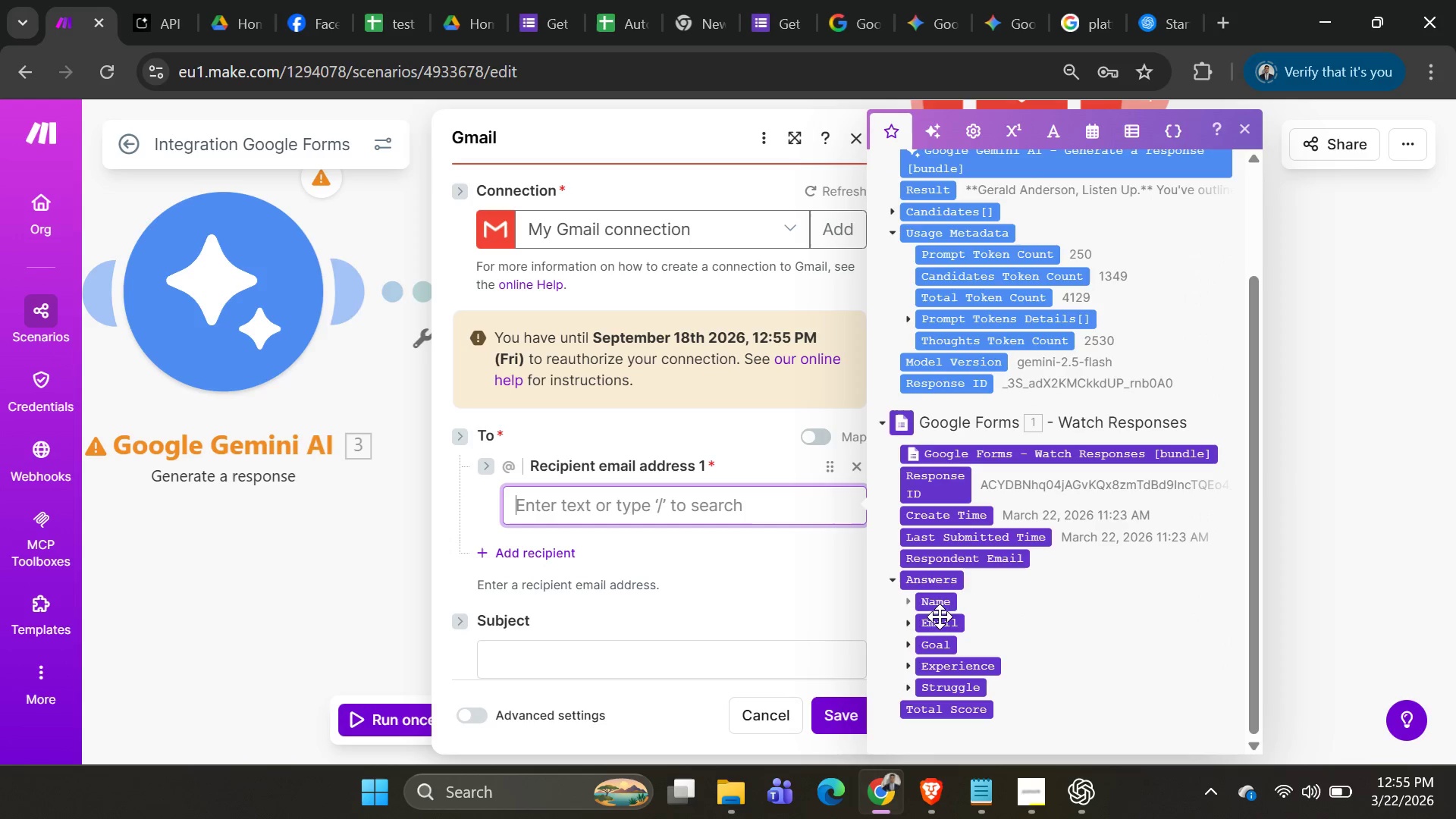 
left_click([940, 625])
 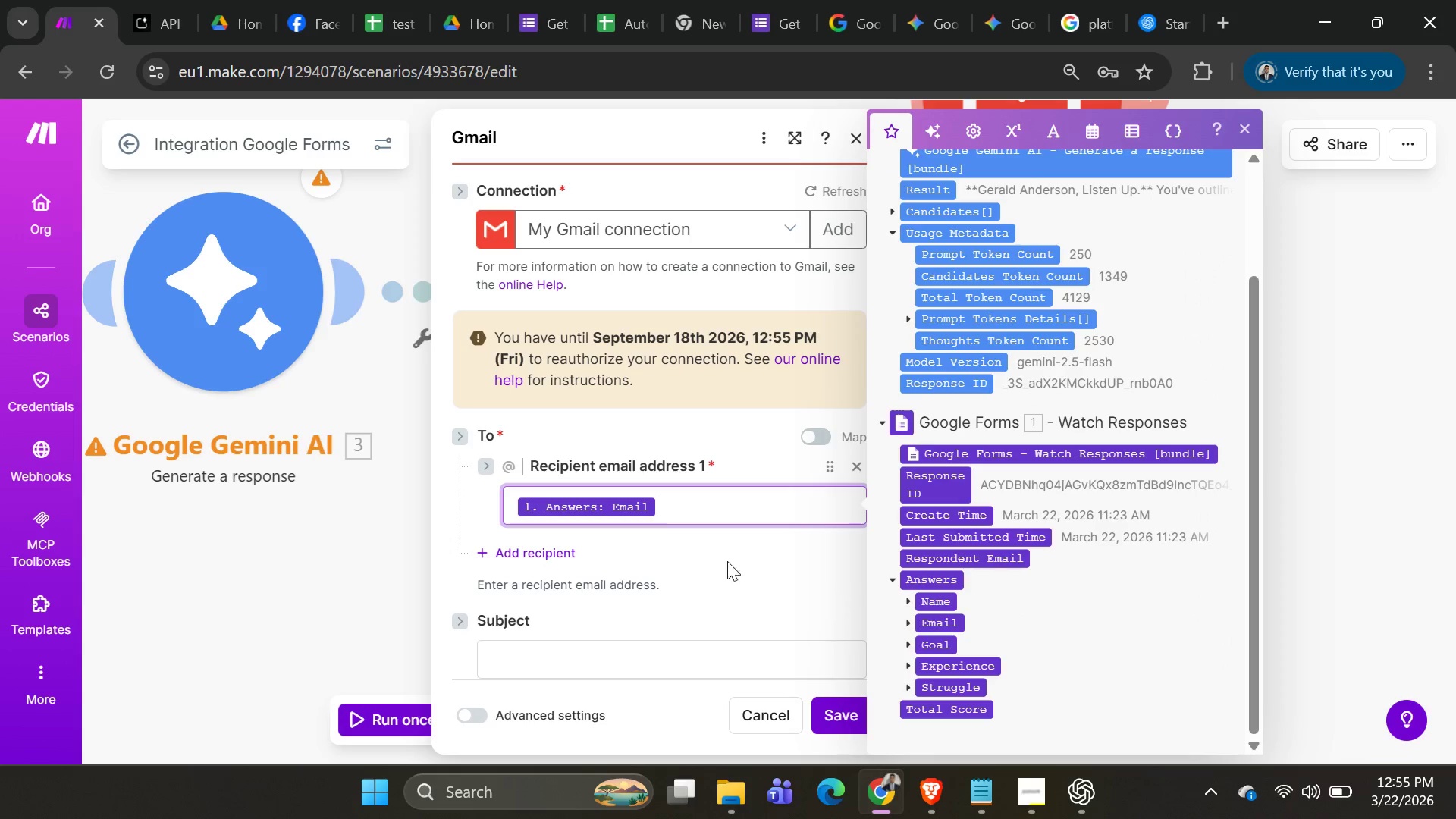 
scroll: coordinate [691, 540], scroll_direction: down, amount: 2.0
 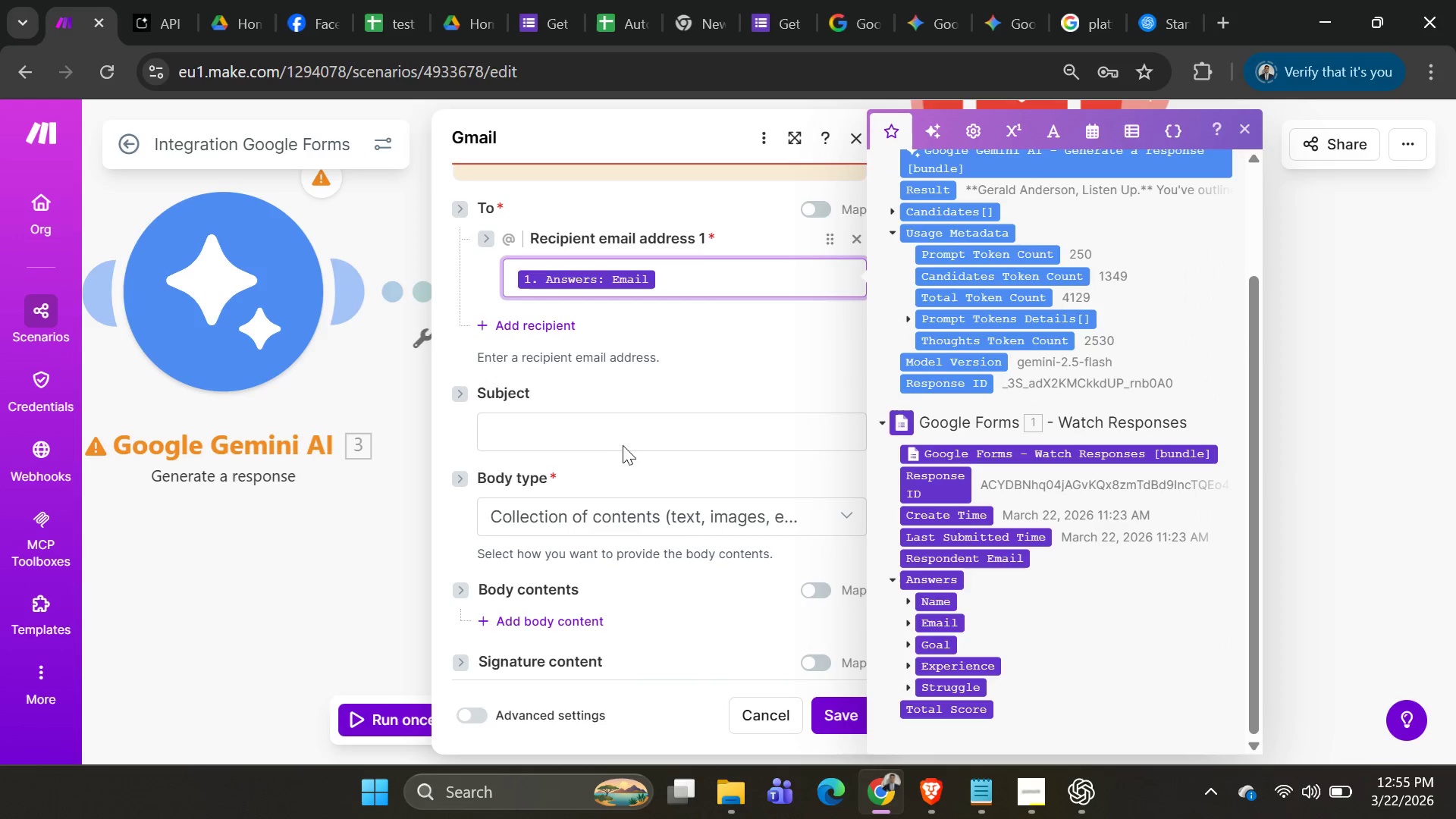 
left_click([615, 428])
 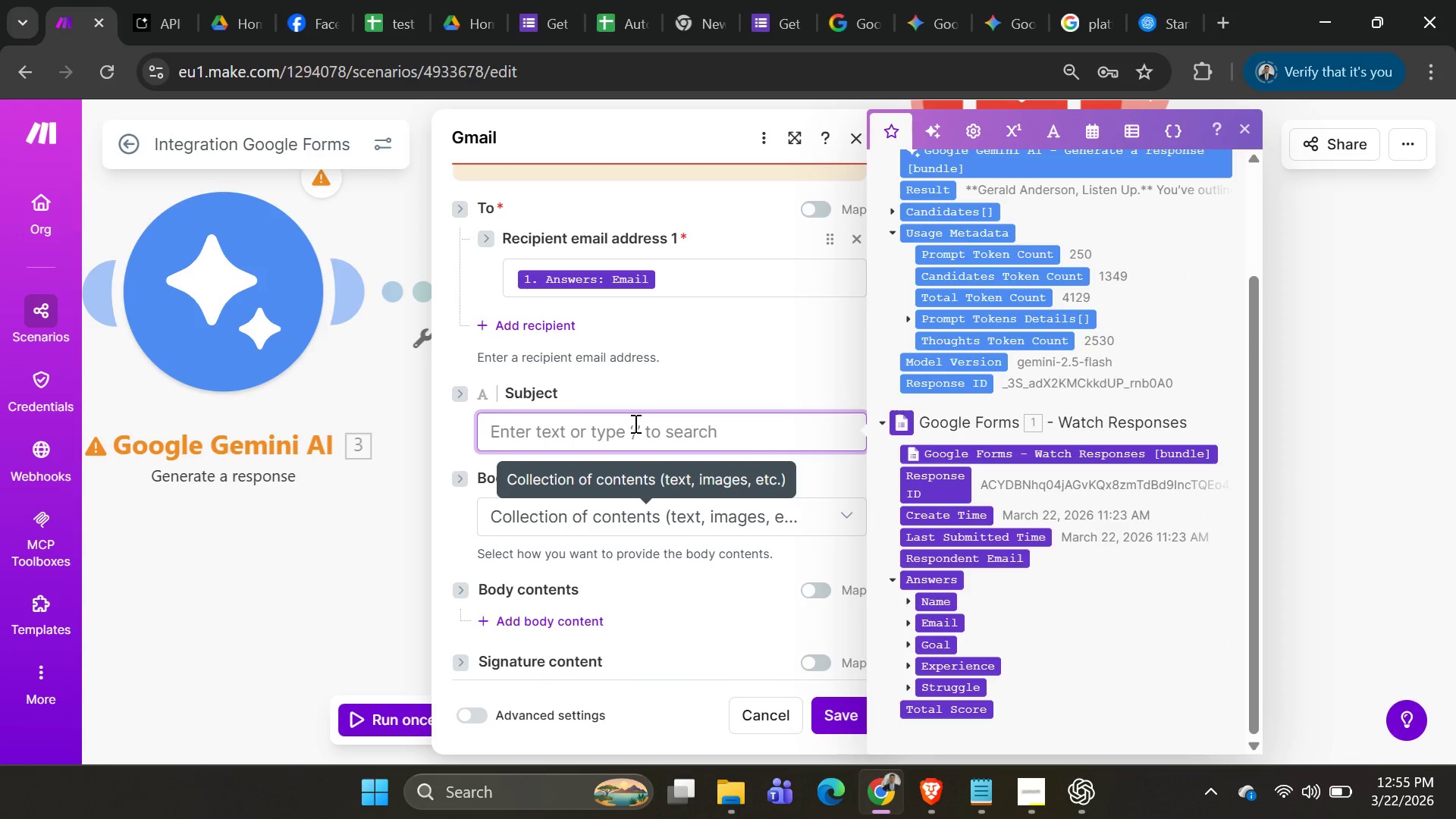 
key(Alt+AltLeft)
 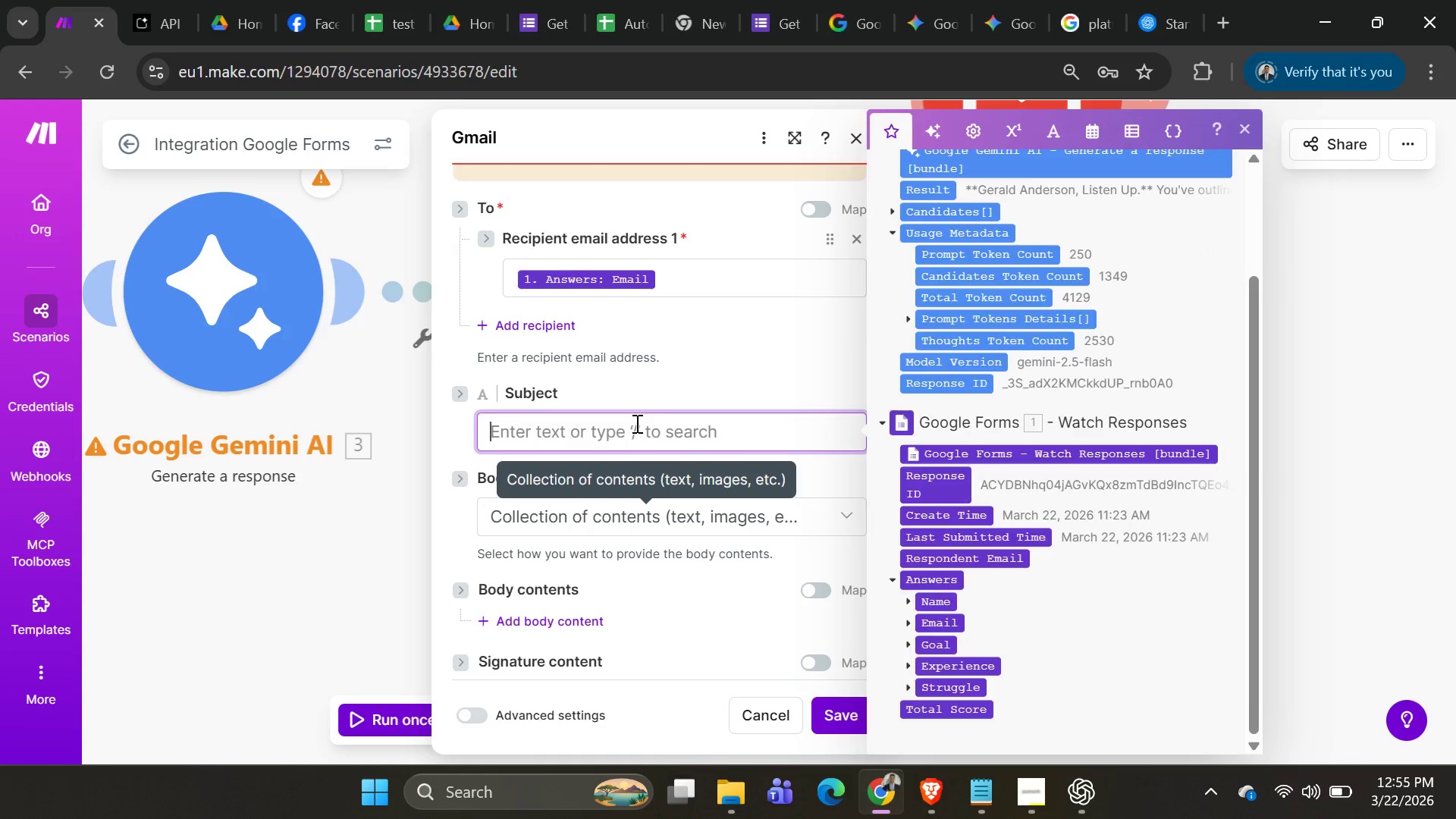 
key(Alt+Tab)
 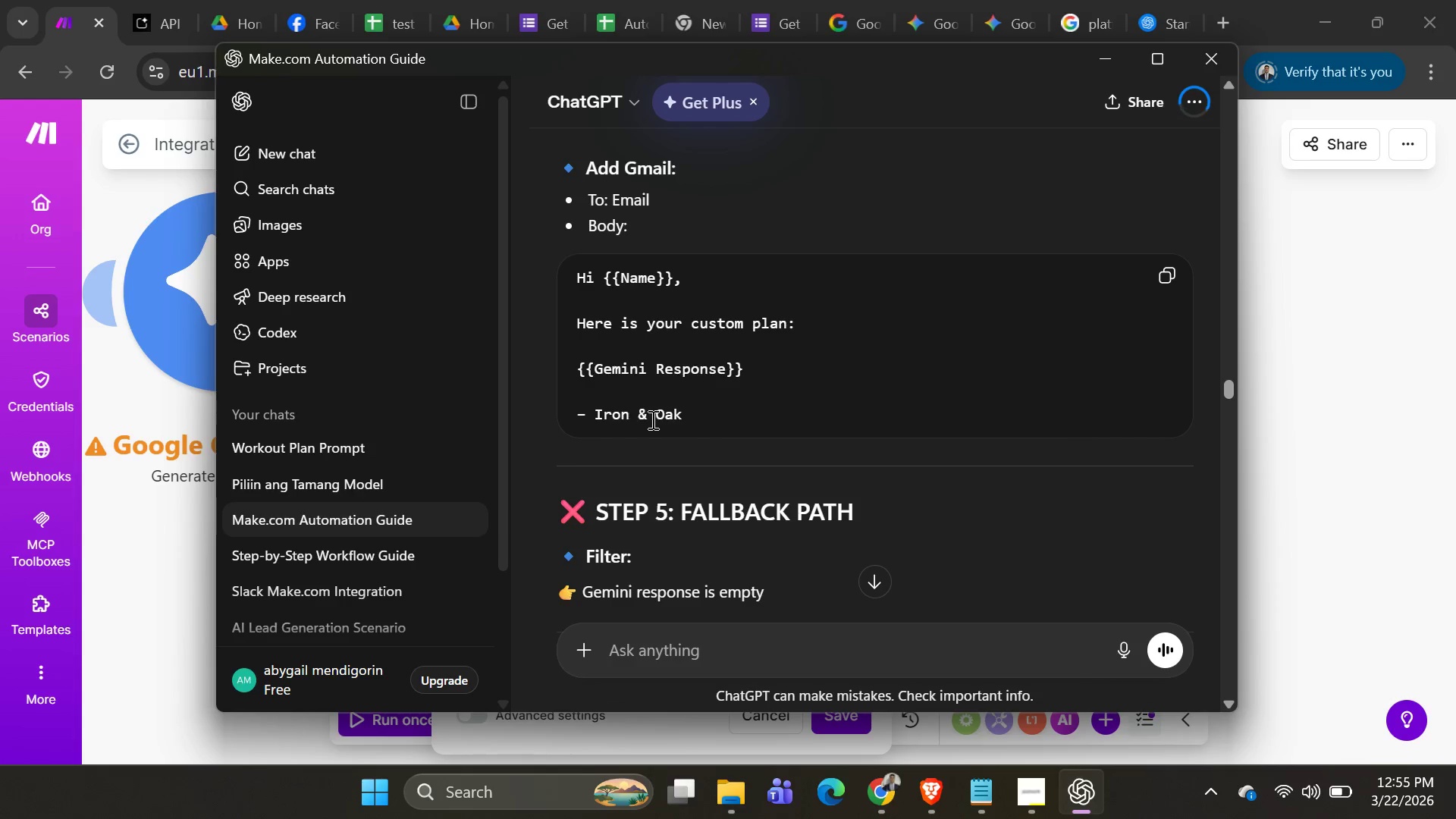 
scroll: coordinate [677, 419], scroll_direction: up, amount: 2.0
 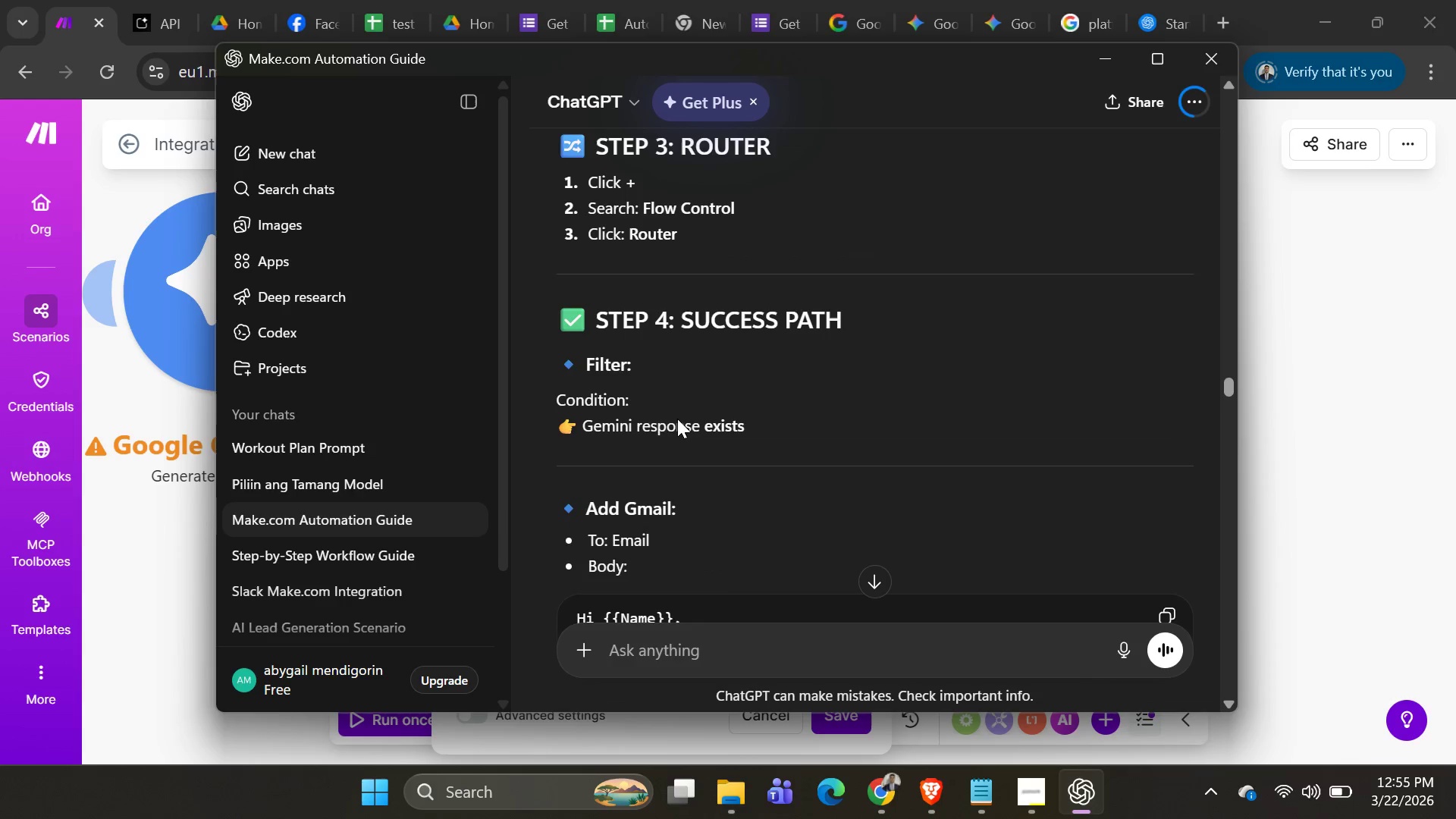 
scroll: coordinate [698, 419], scroll_direction: down, amount: 5.0
 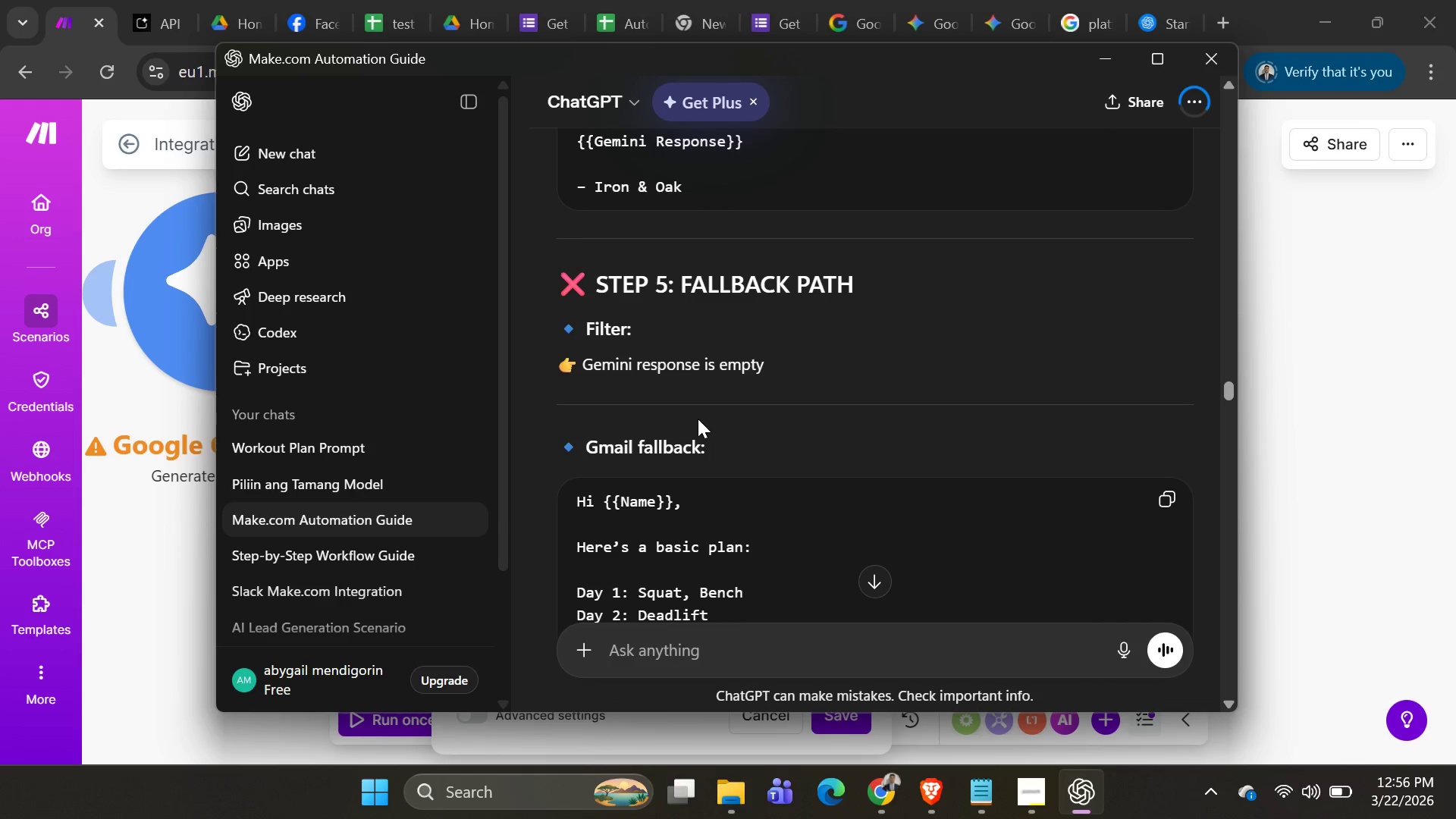 
scroll: coordinate [698, 414], scroll_direction: up, amount: 3.0
 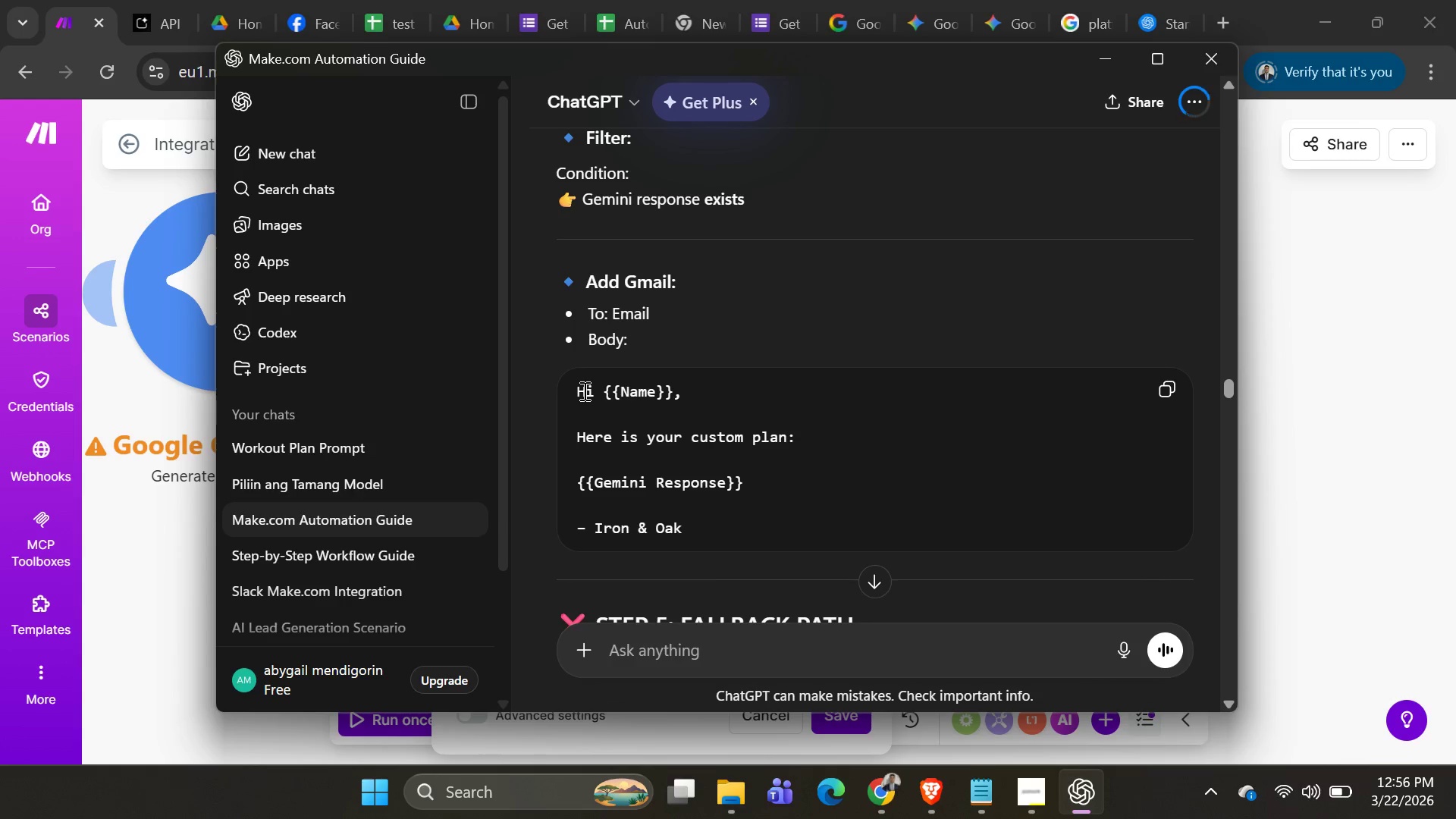 
left_click_drag(start_coordinate=[566, 382], to_coordinate=[765, 527])
 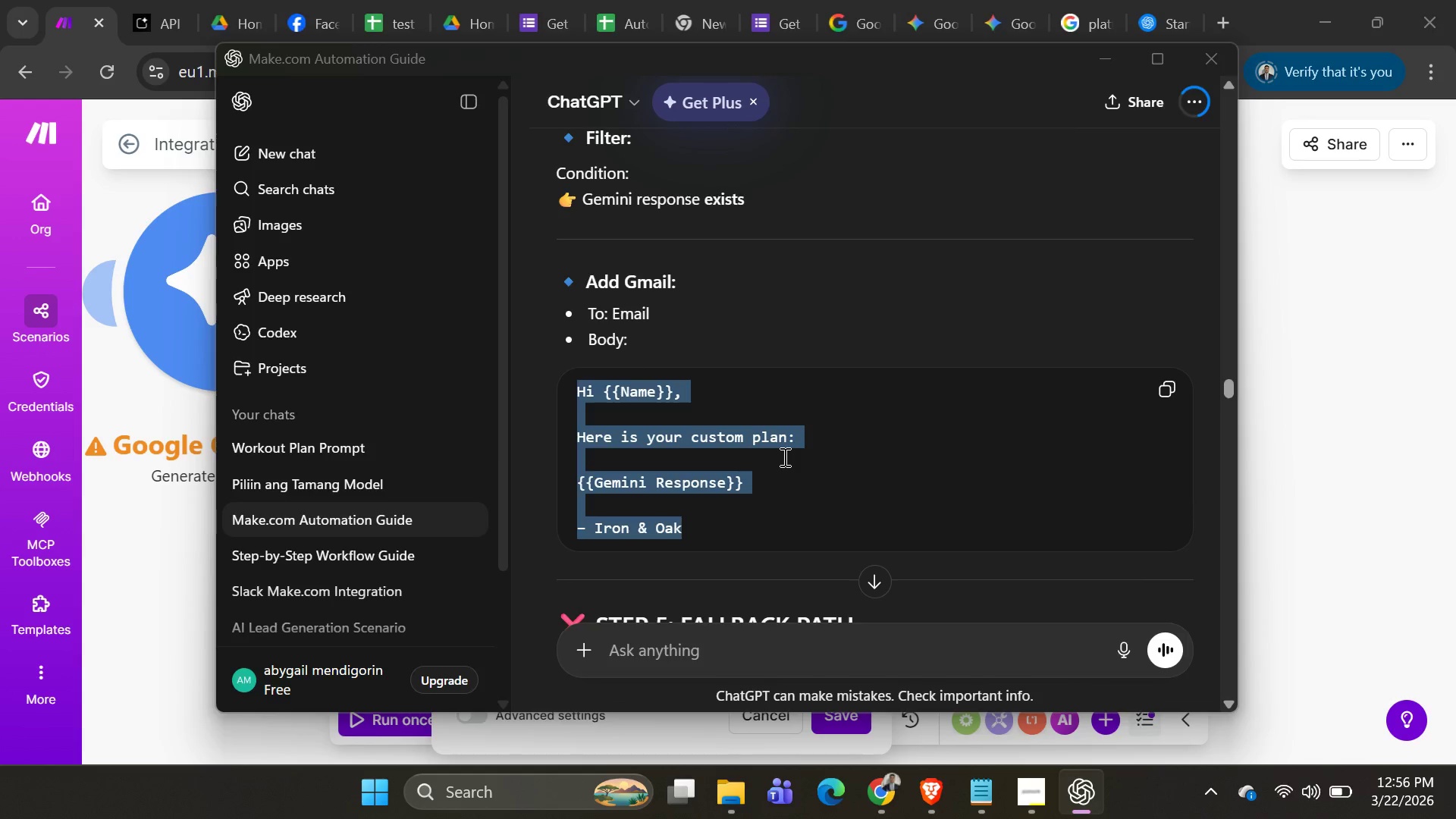 
key(Control+C)
 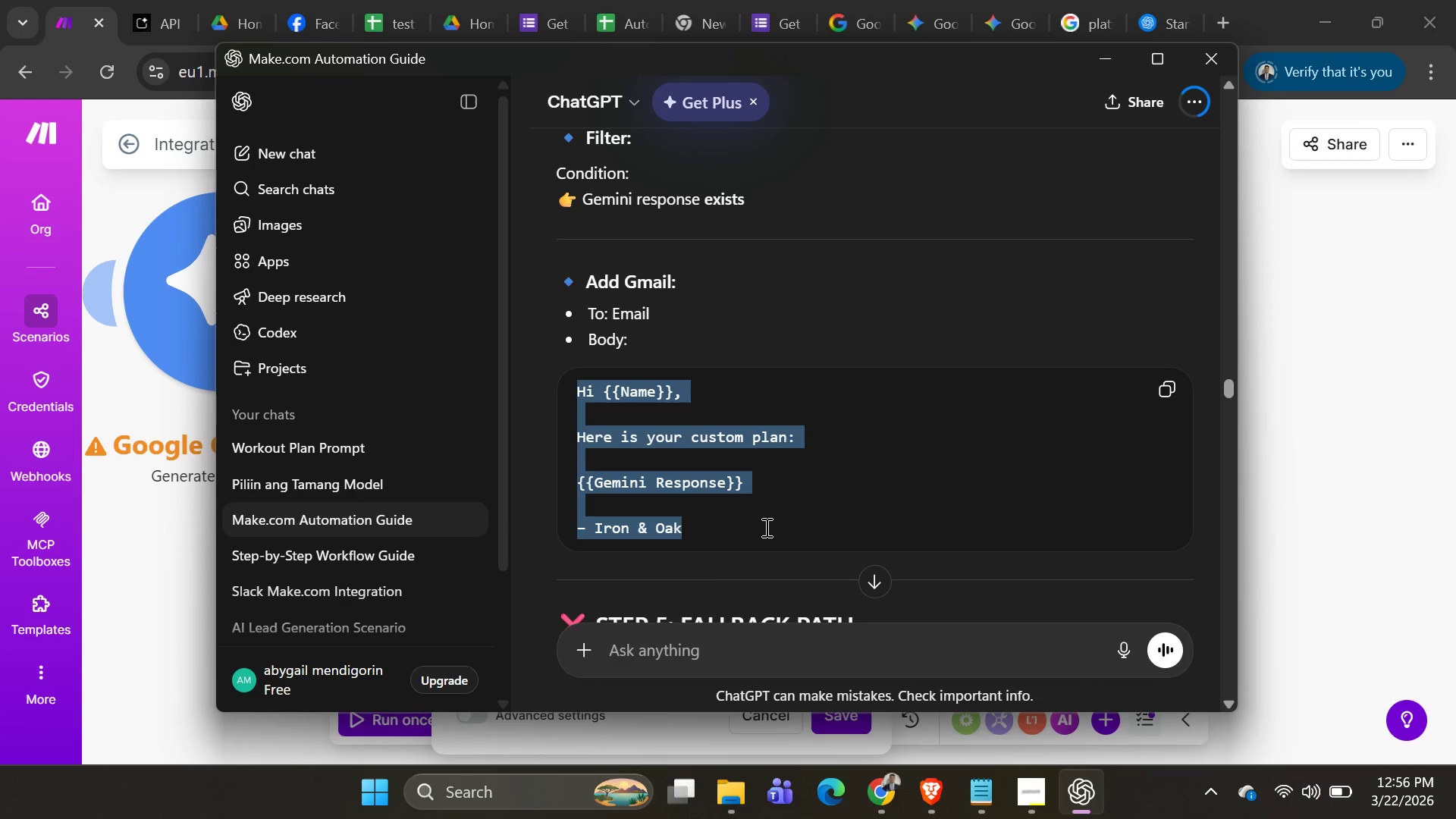 
key(Control+C)
 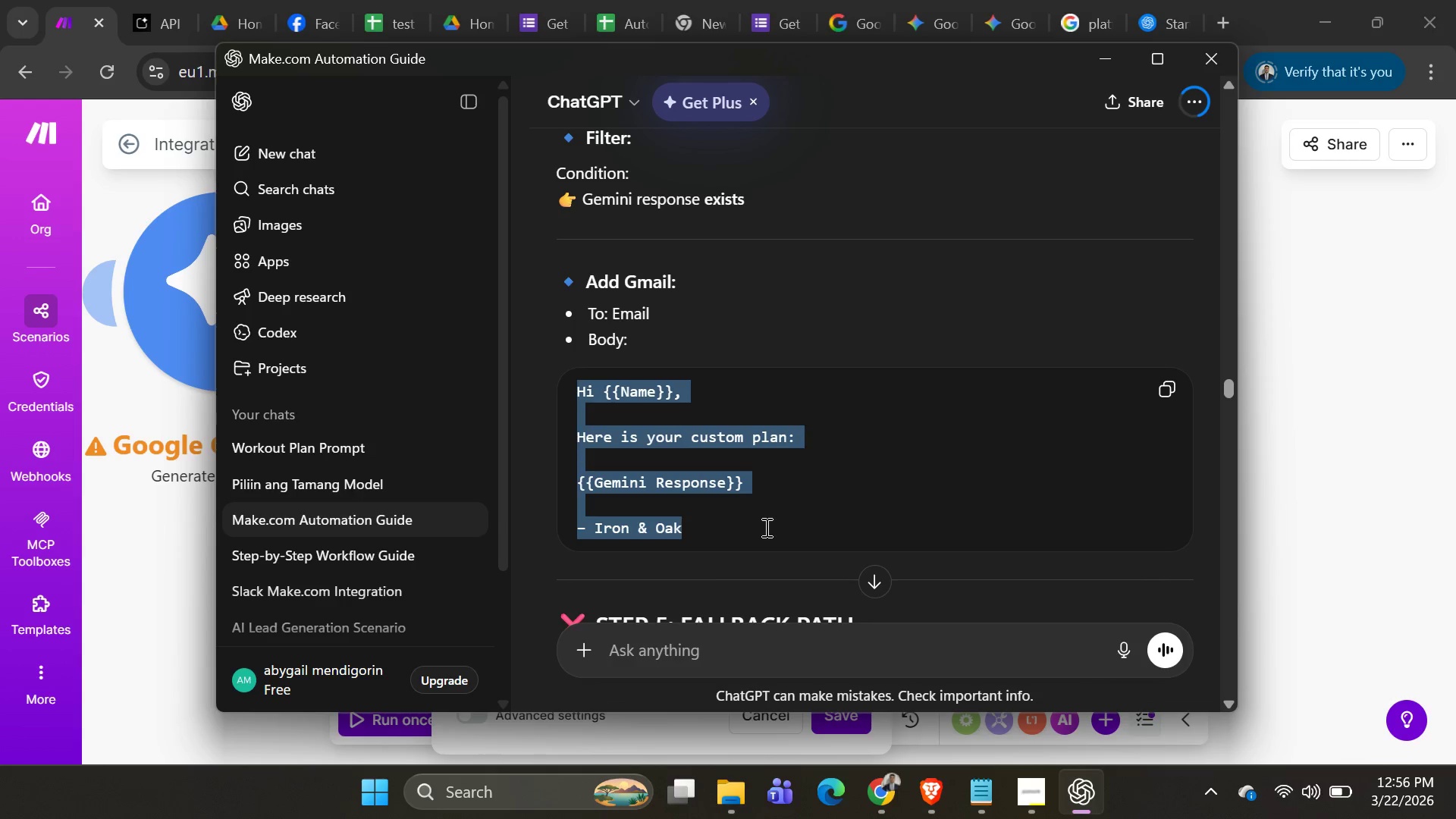 
key(Control+C)
 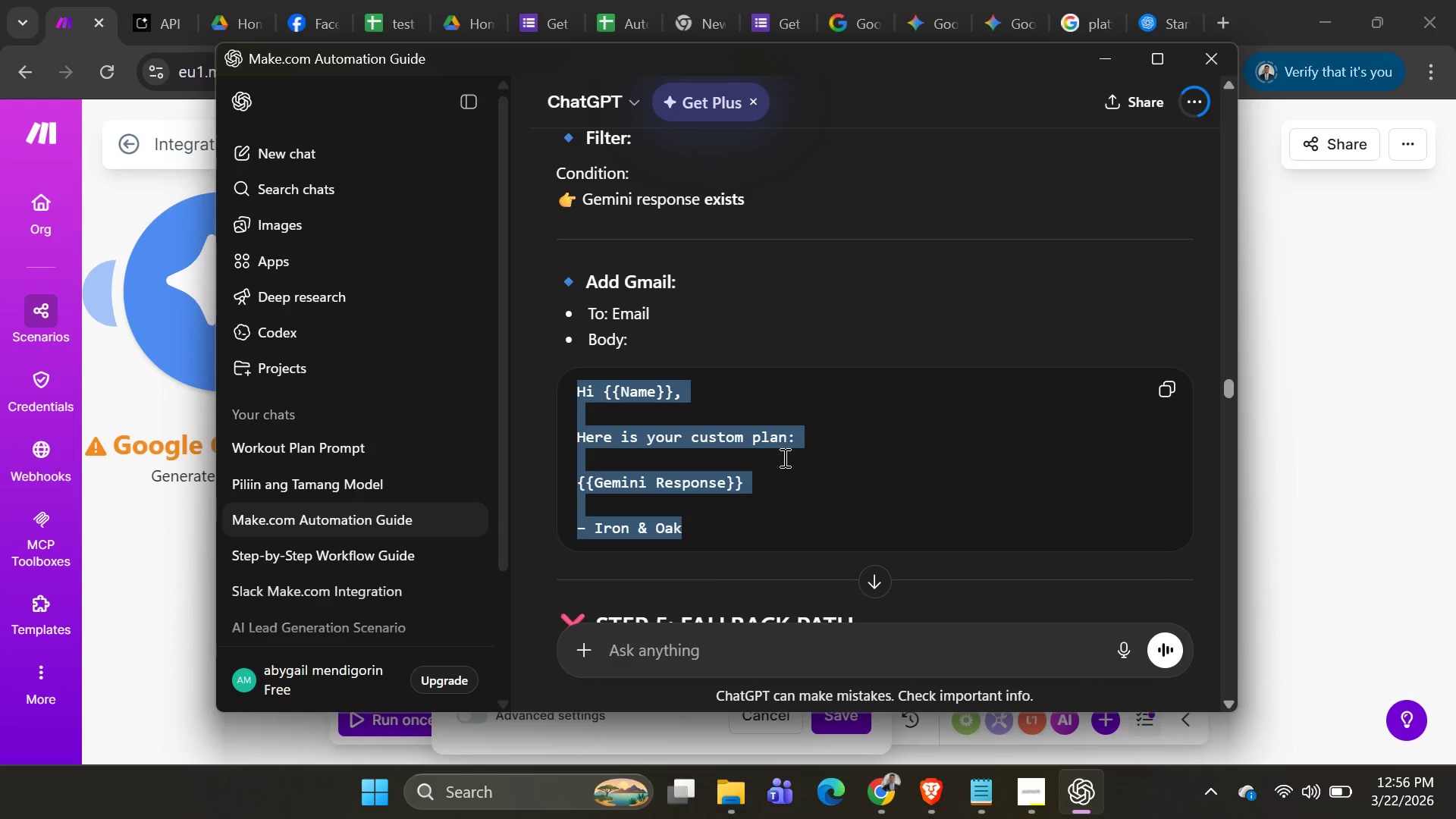 
key(Alt+AltLeft)
 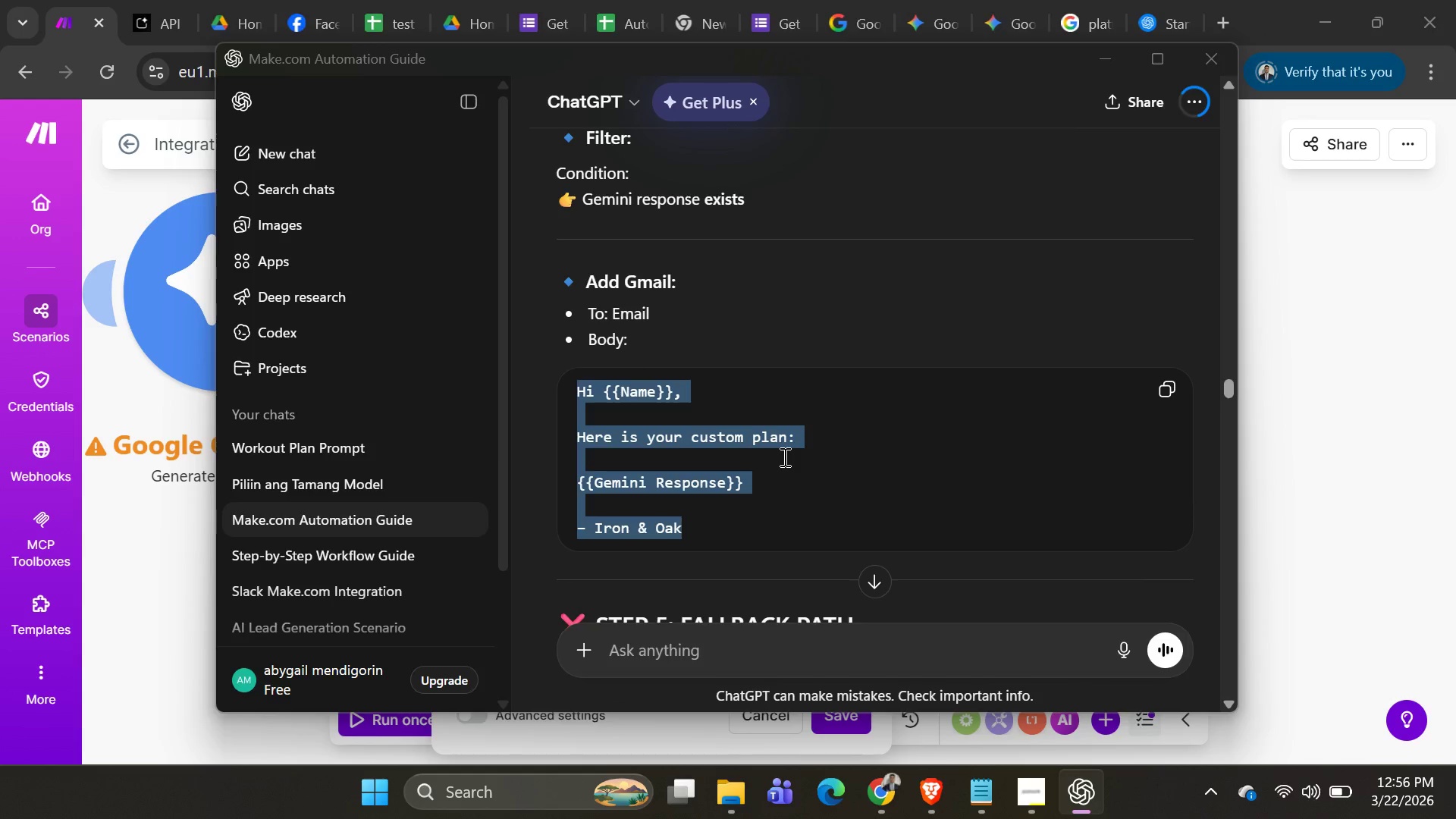 
key(Alt+Tab)
 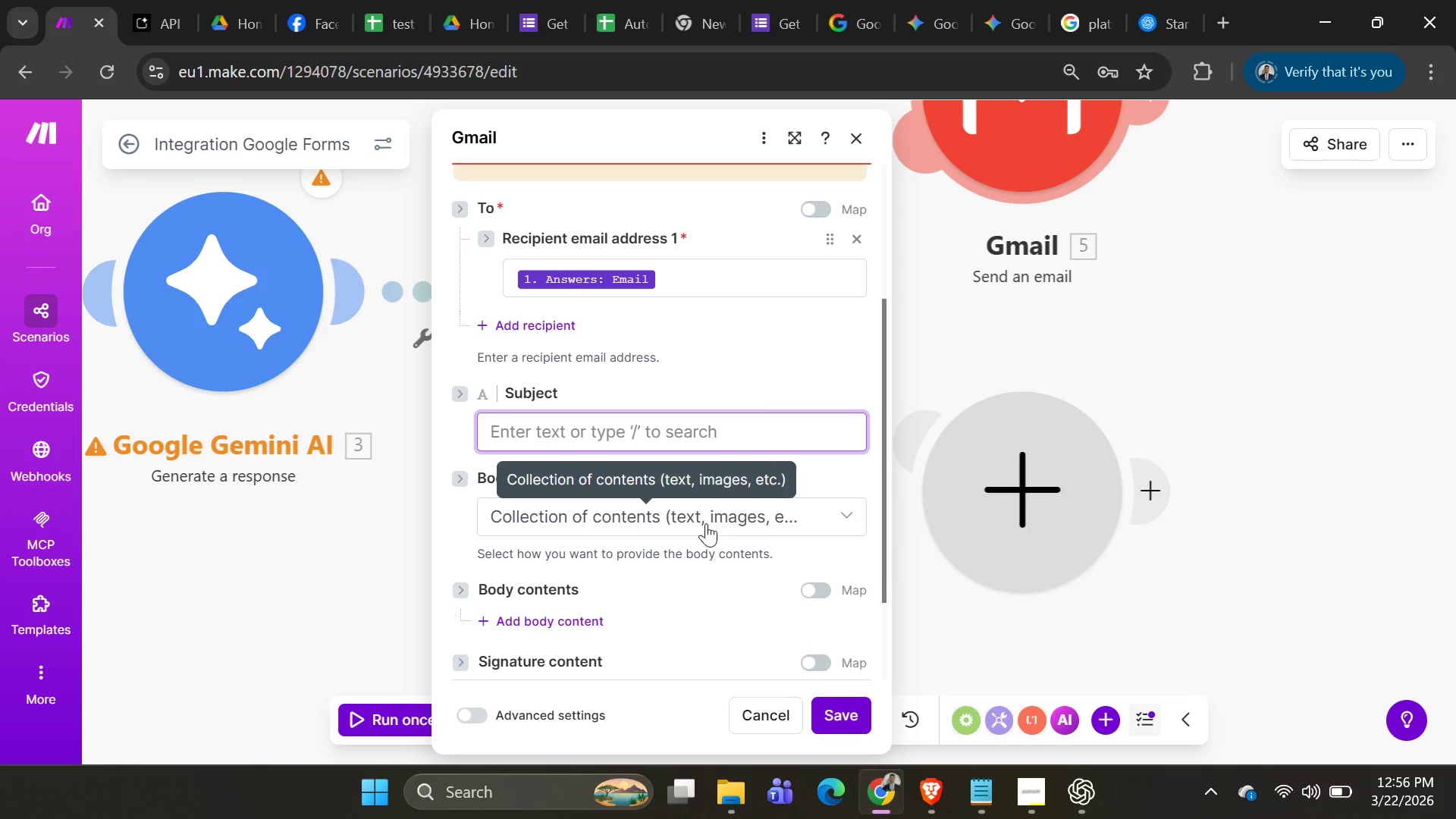 
left_click([711, 524])
 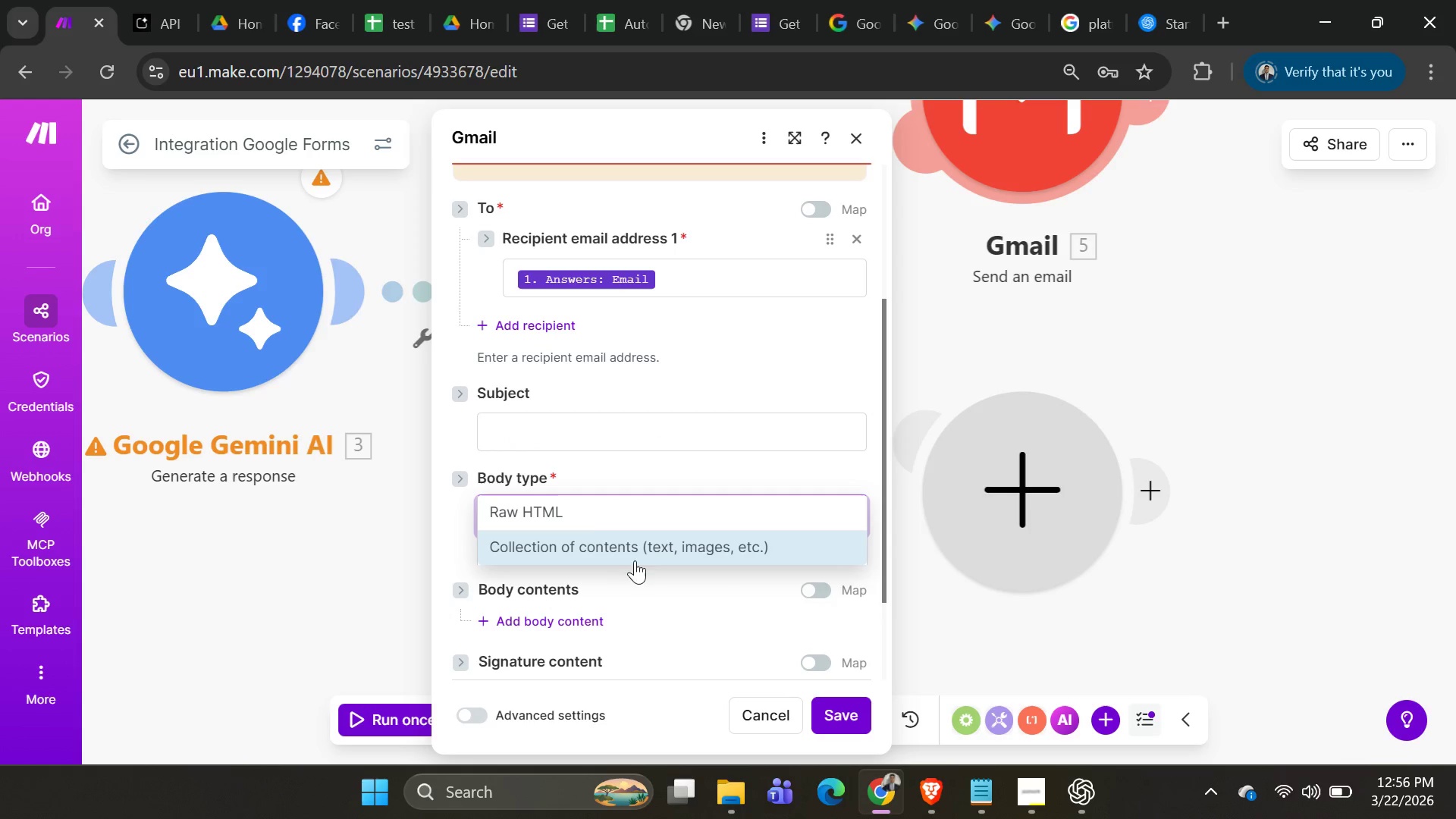 
left_click([635, 554])
 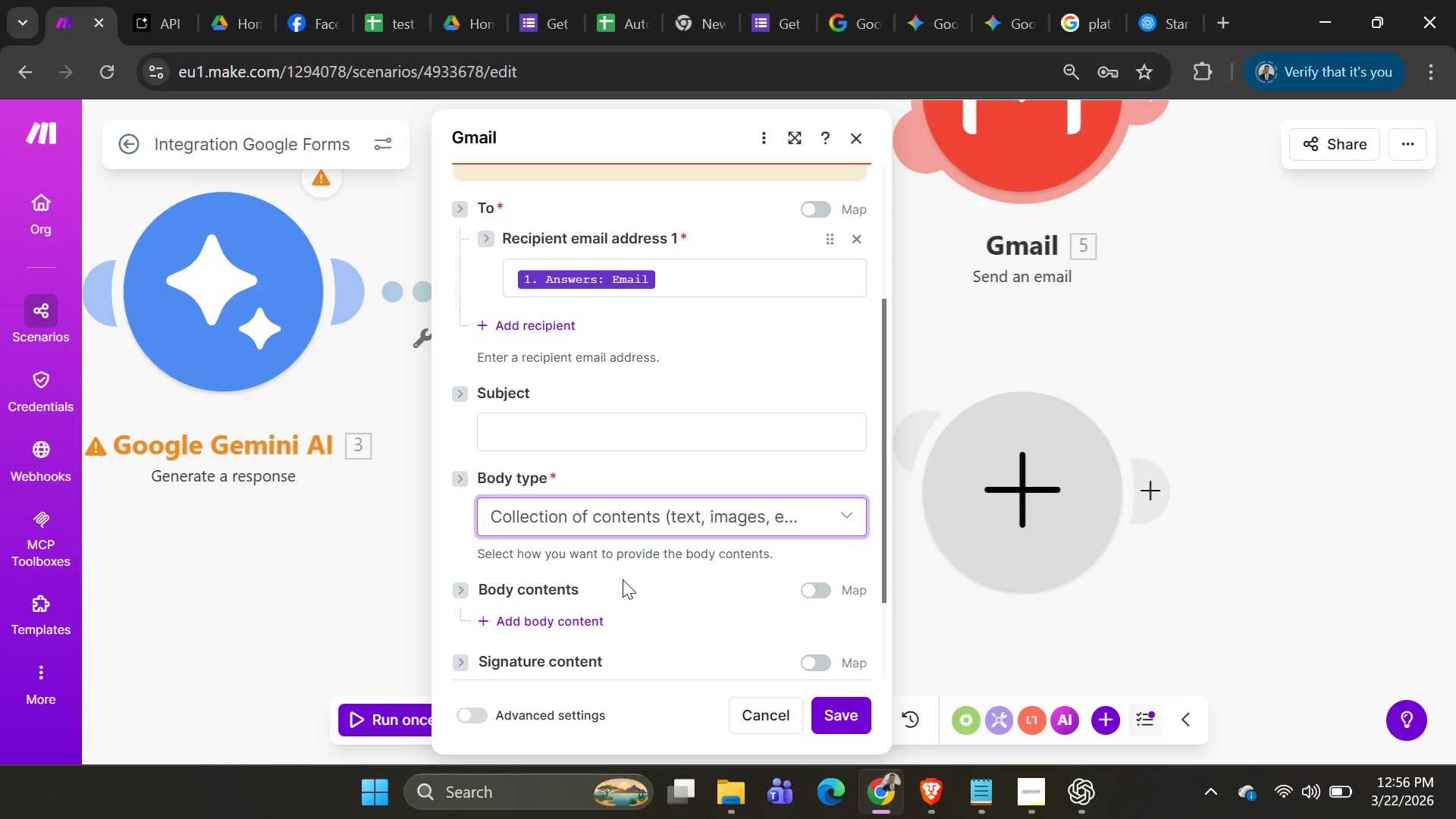 
scroll: coordinate [623, 579], scroll_direction: down, amount: 2.0
 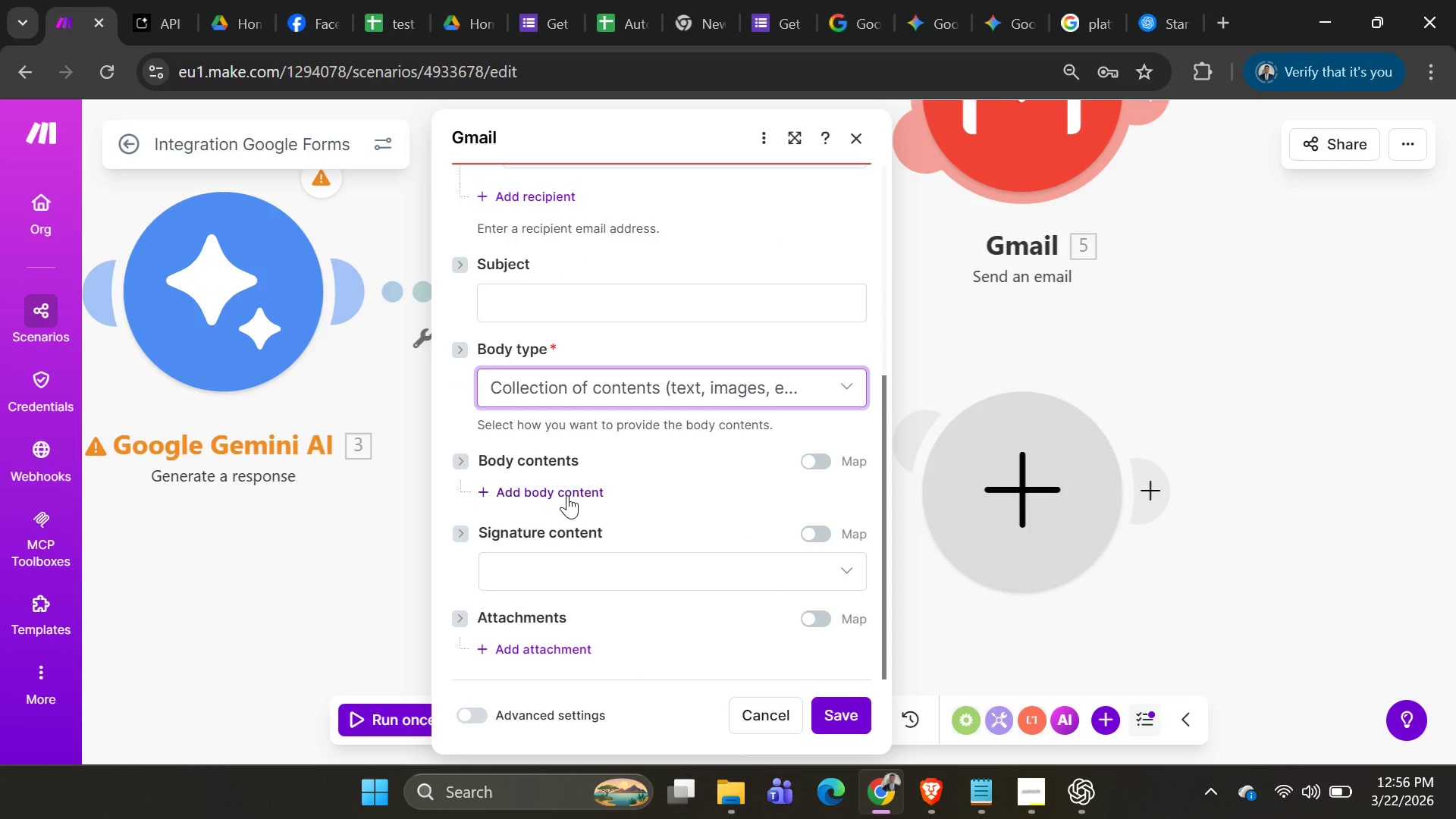 
left_click([569, 485])
 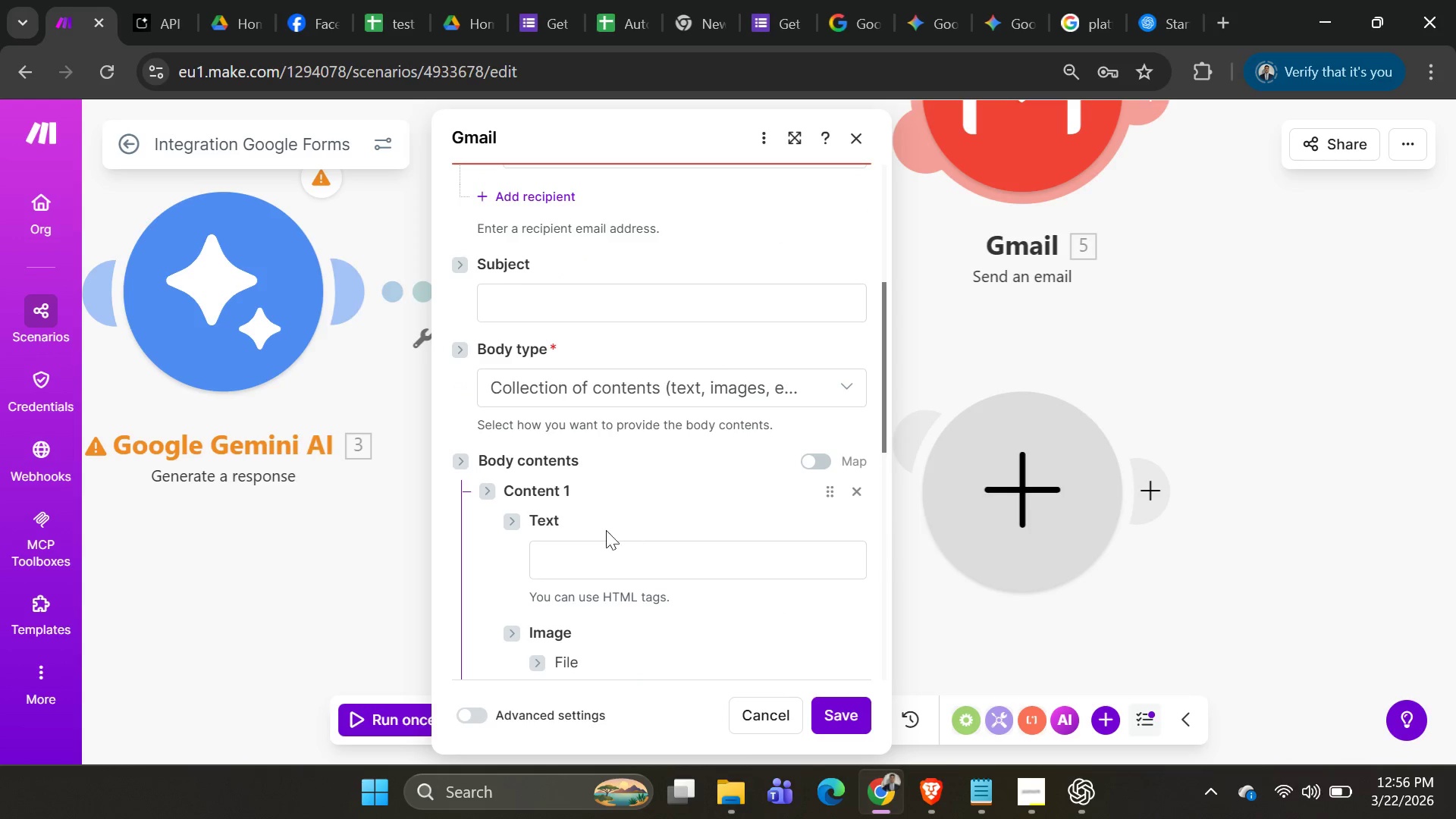 
left_click([603, 558])
 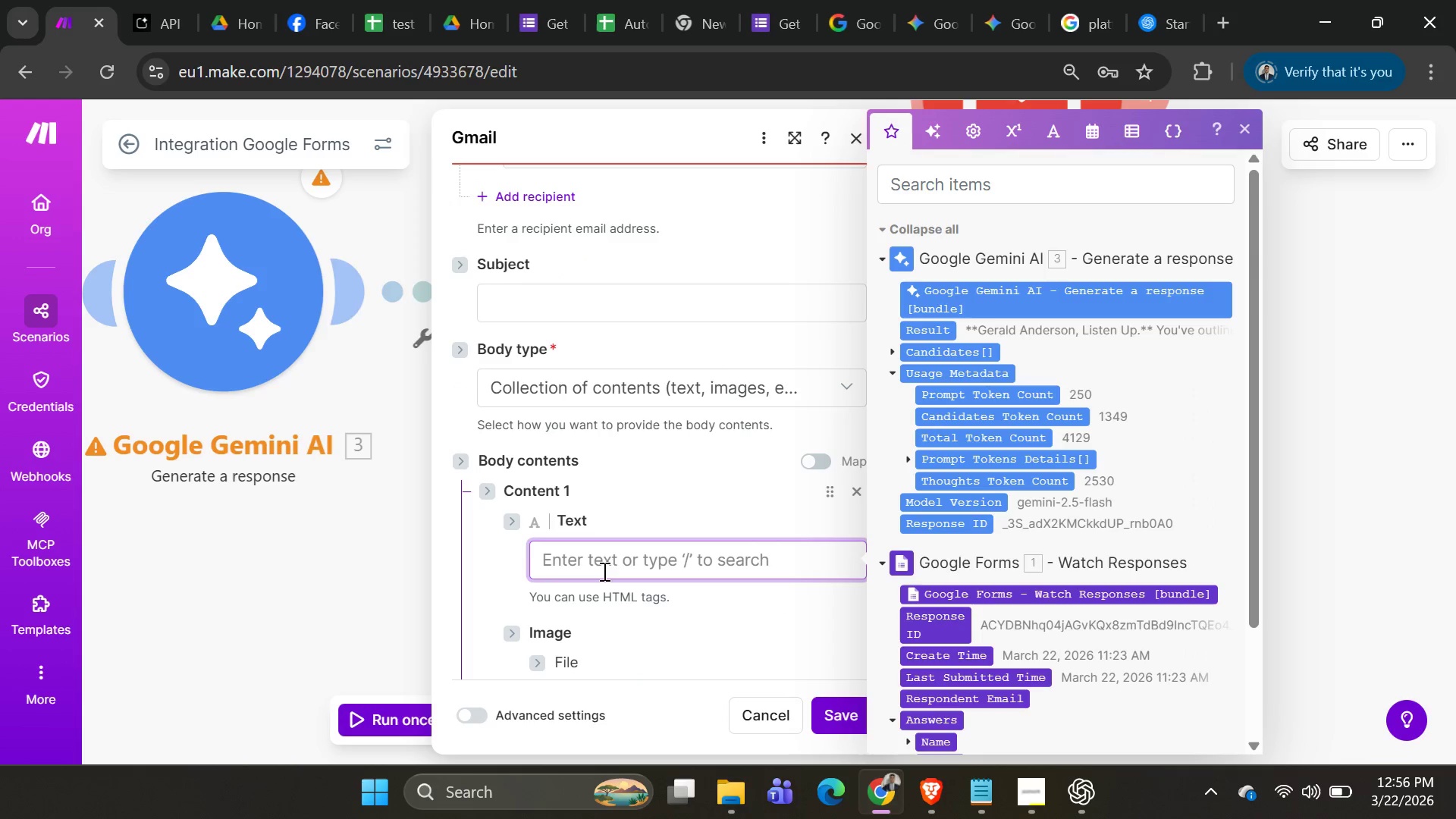 
key(Control+V)
 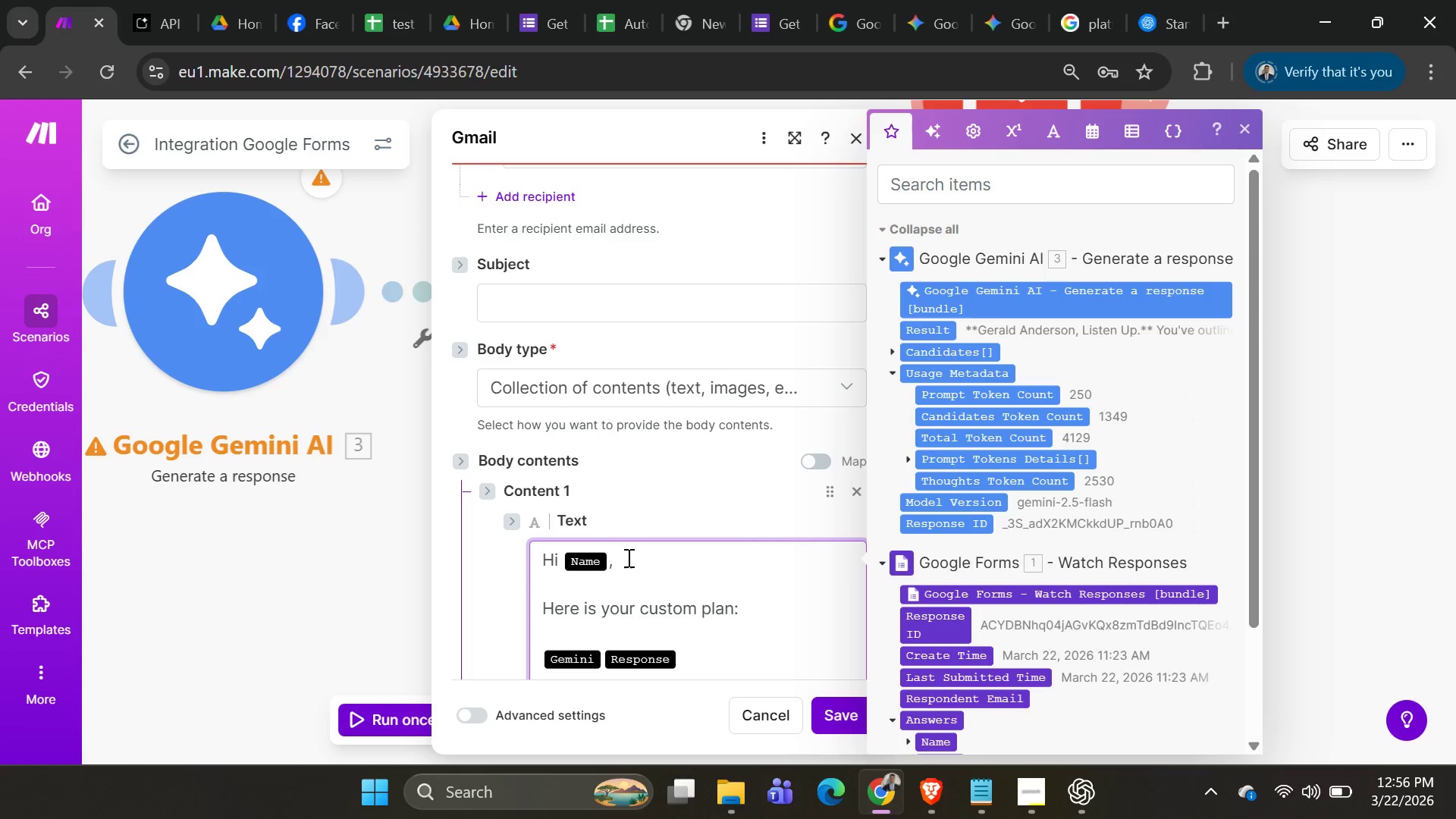 
scroll: coordinate [627, 554], scroll_direction: down, amount: 1.0
 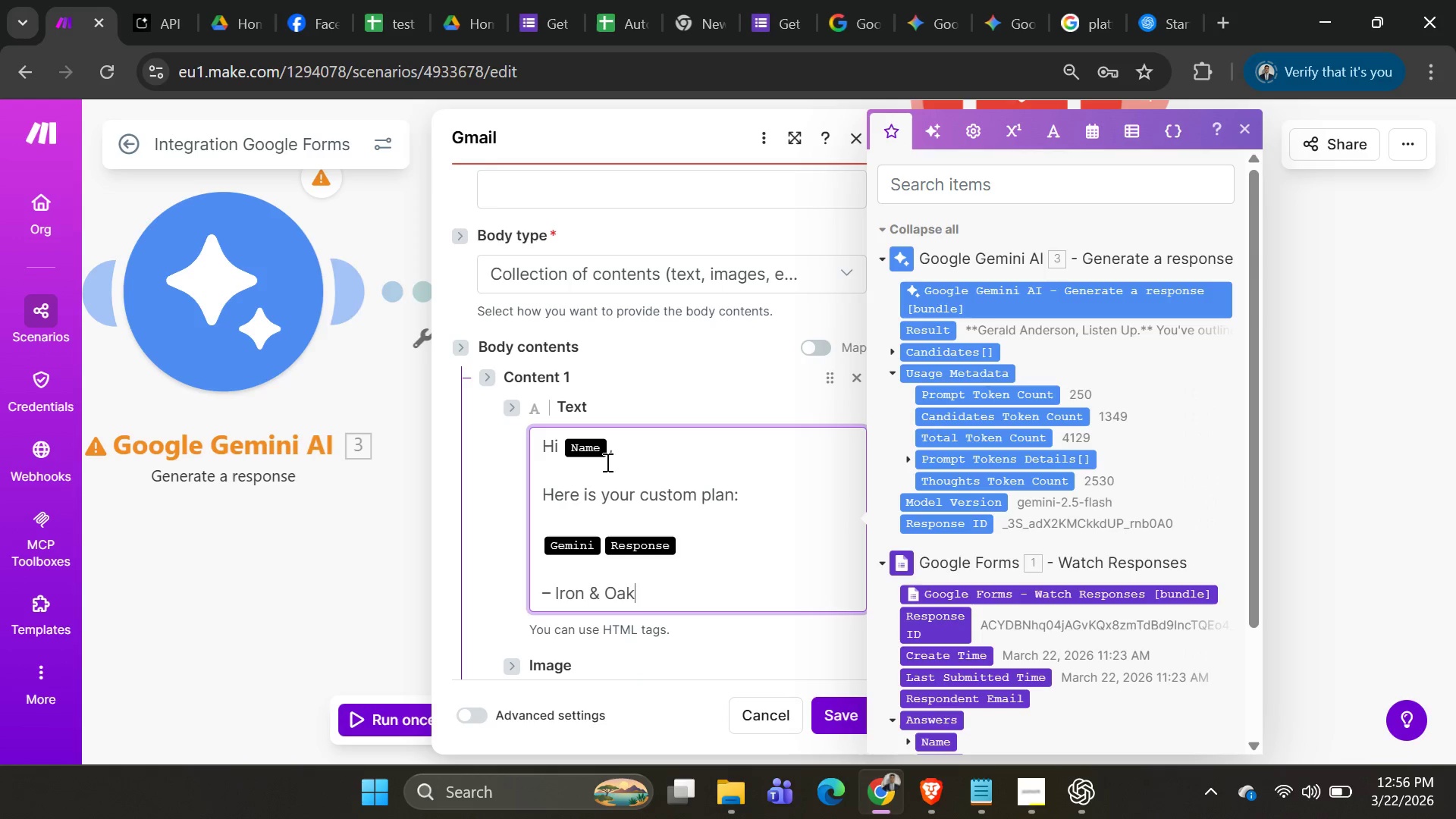 
left_click([607, 458])
 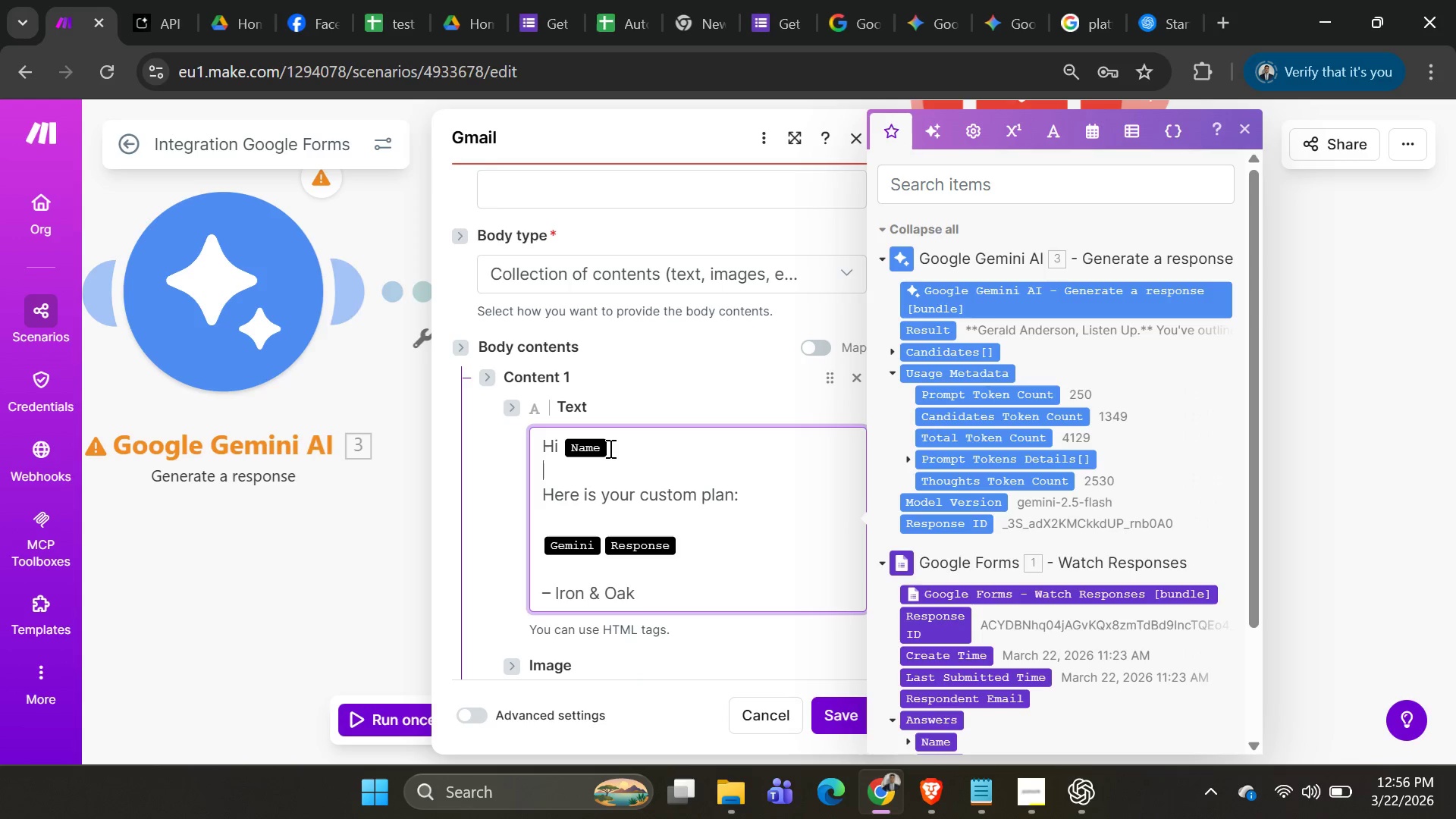 
left_click([609, 448])
 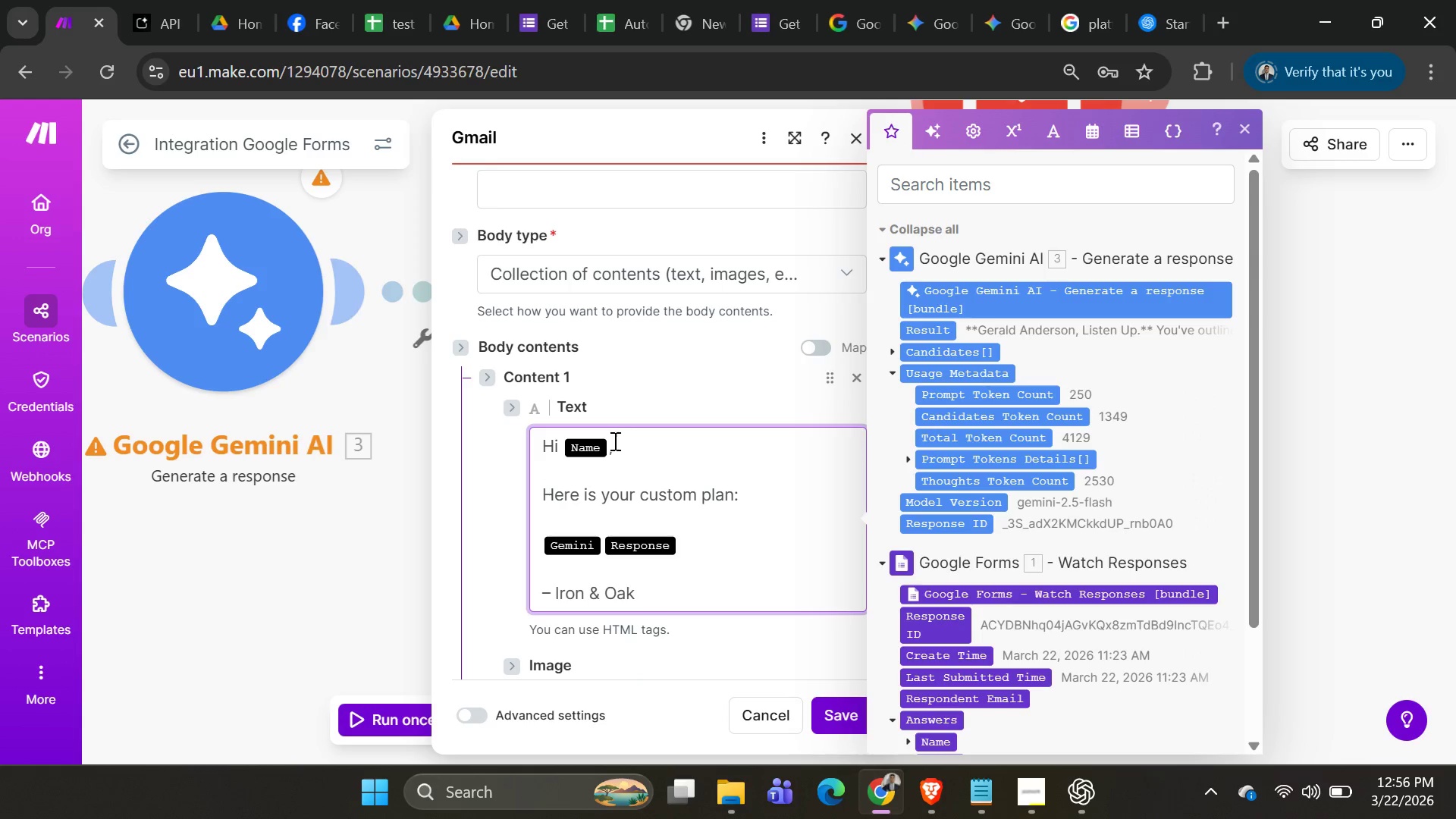 
key(Backspace)
 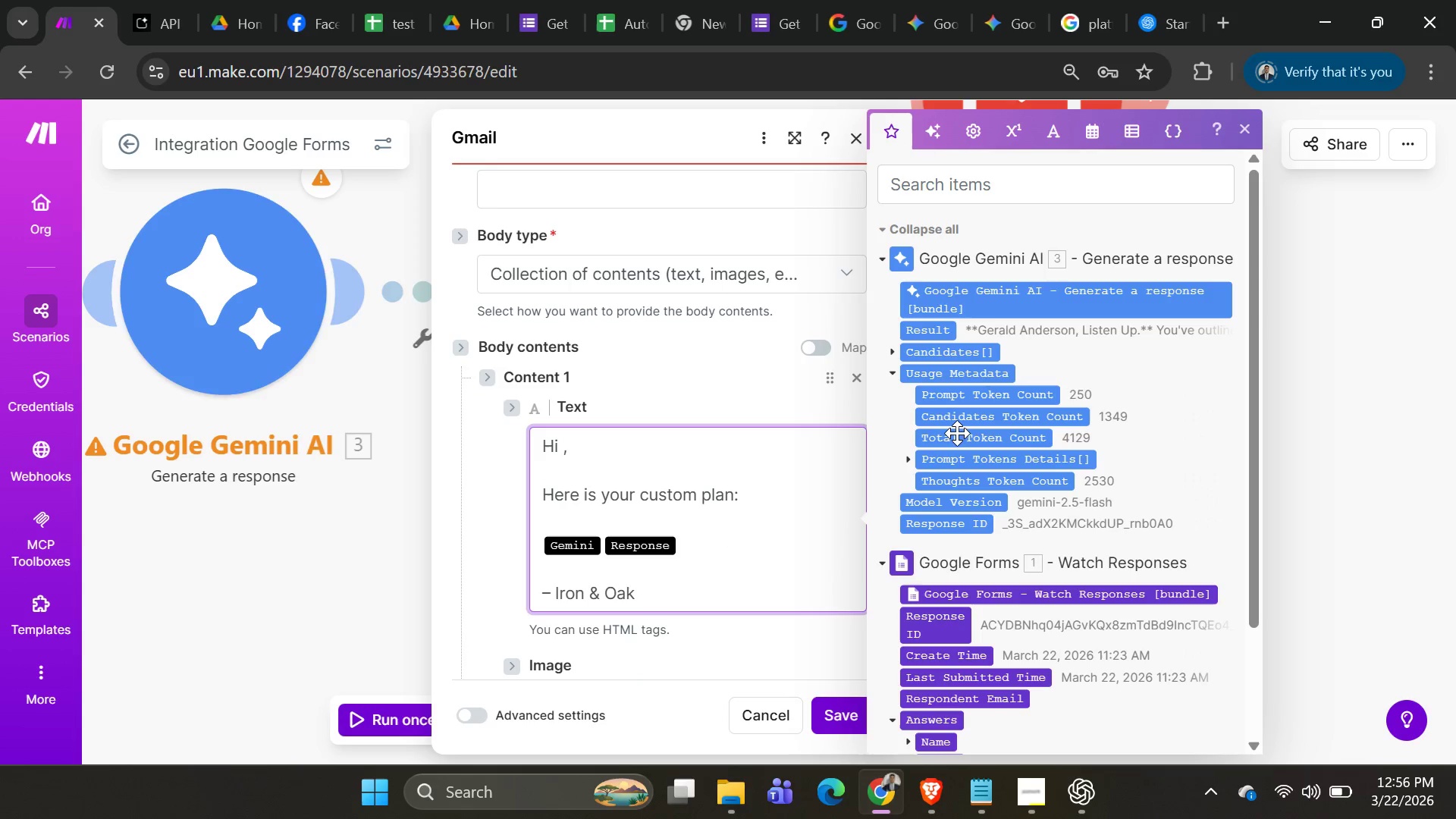 
scroll: coordinate [984, 537], scroll_direction: down, amount: 8.0
 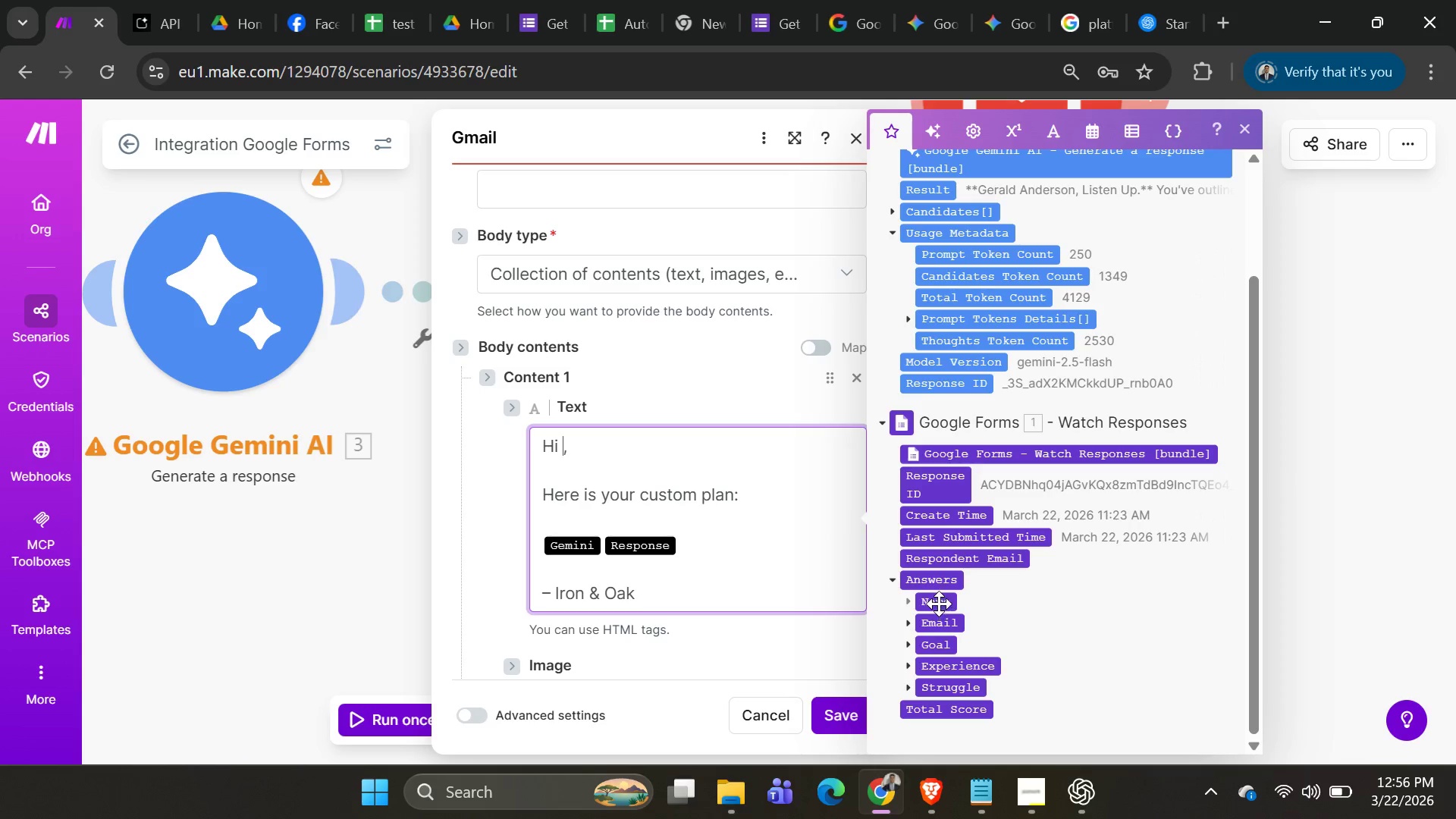 
left_click([939, 604])
 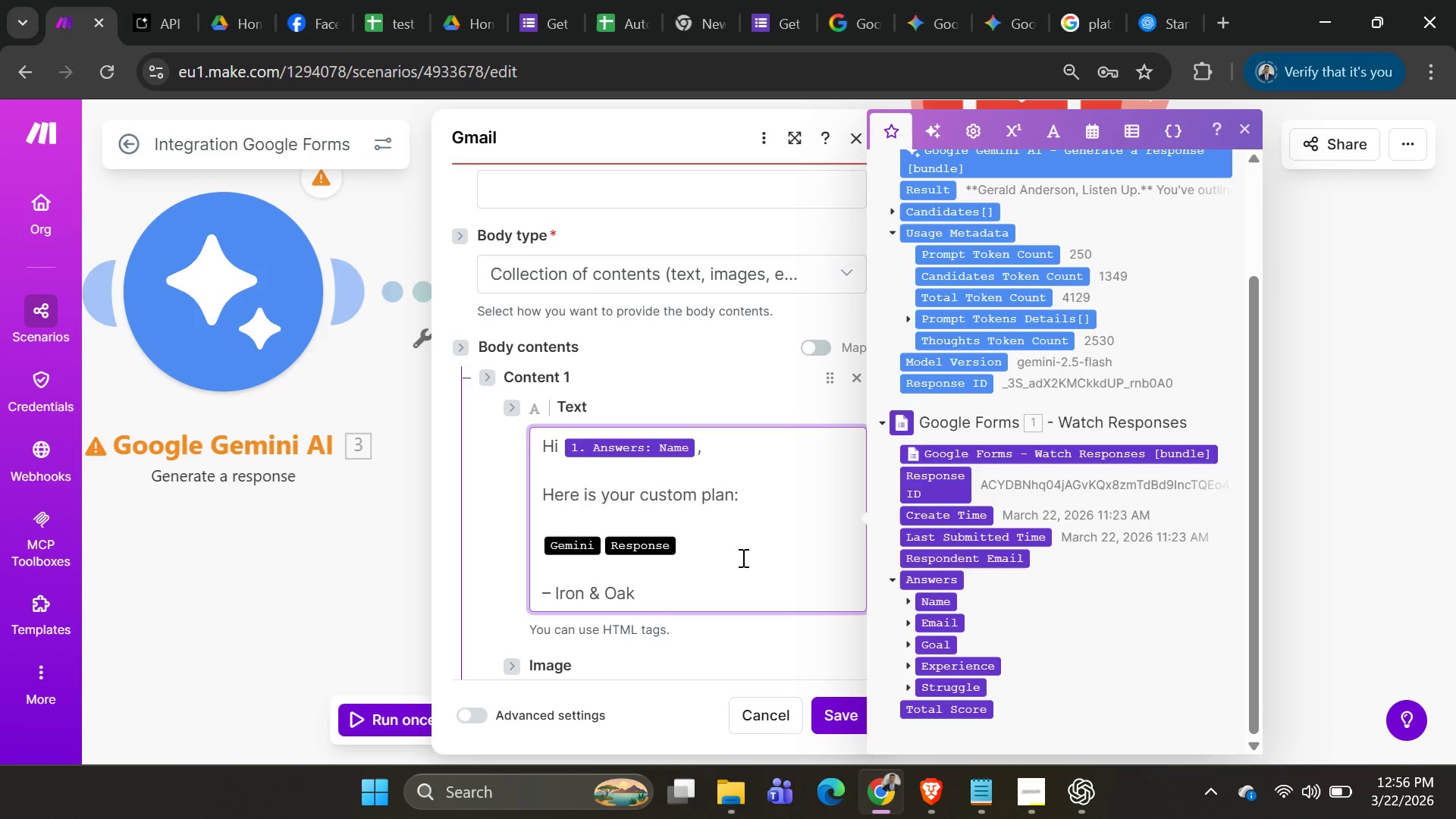 
left_click([758, 499])
 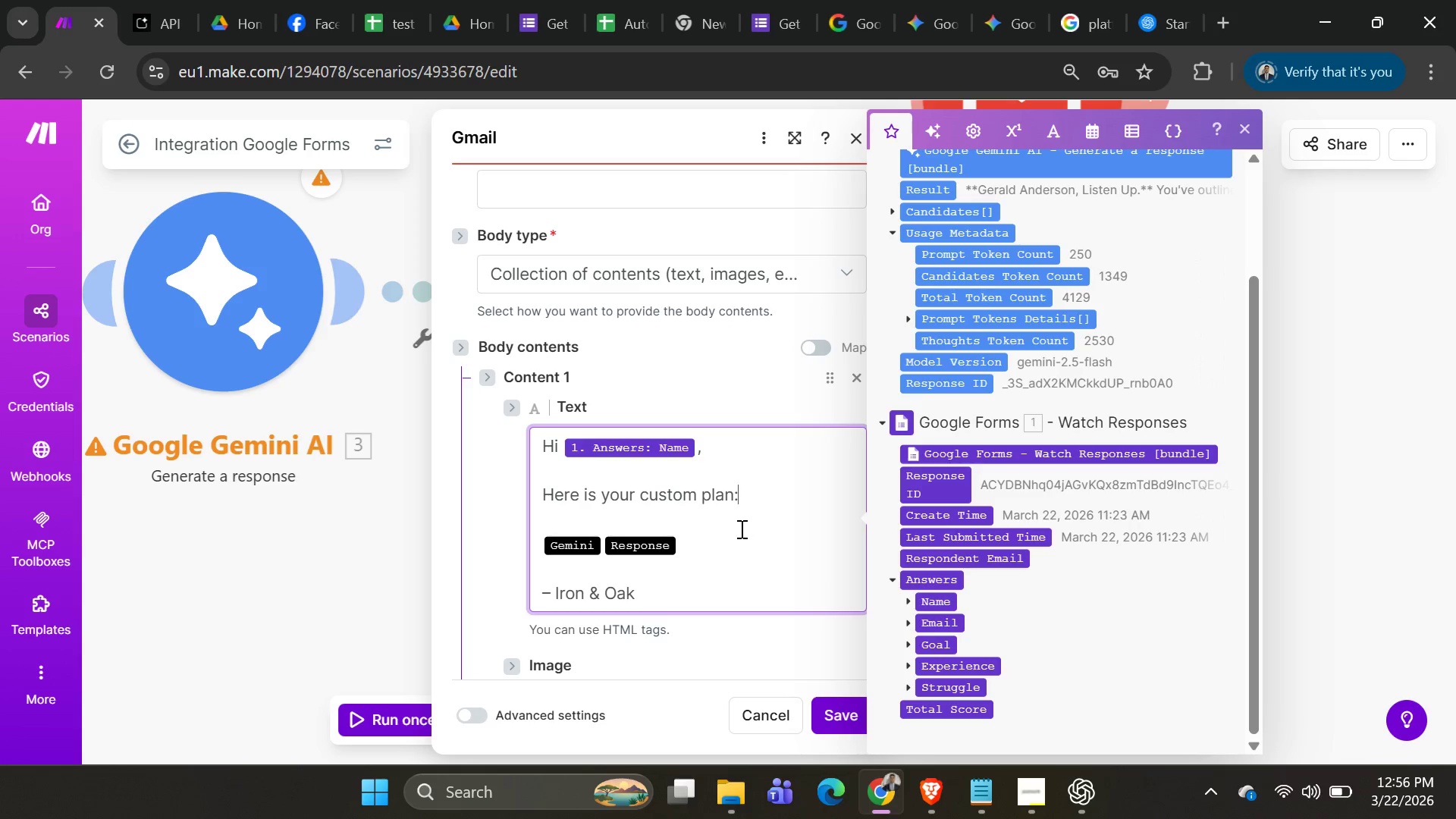 
left_click([721, 534])
 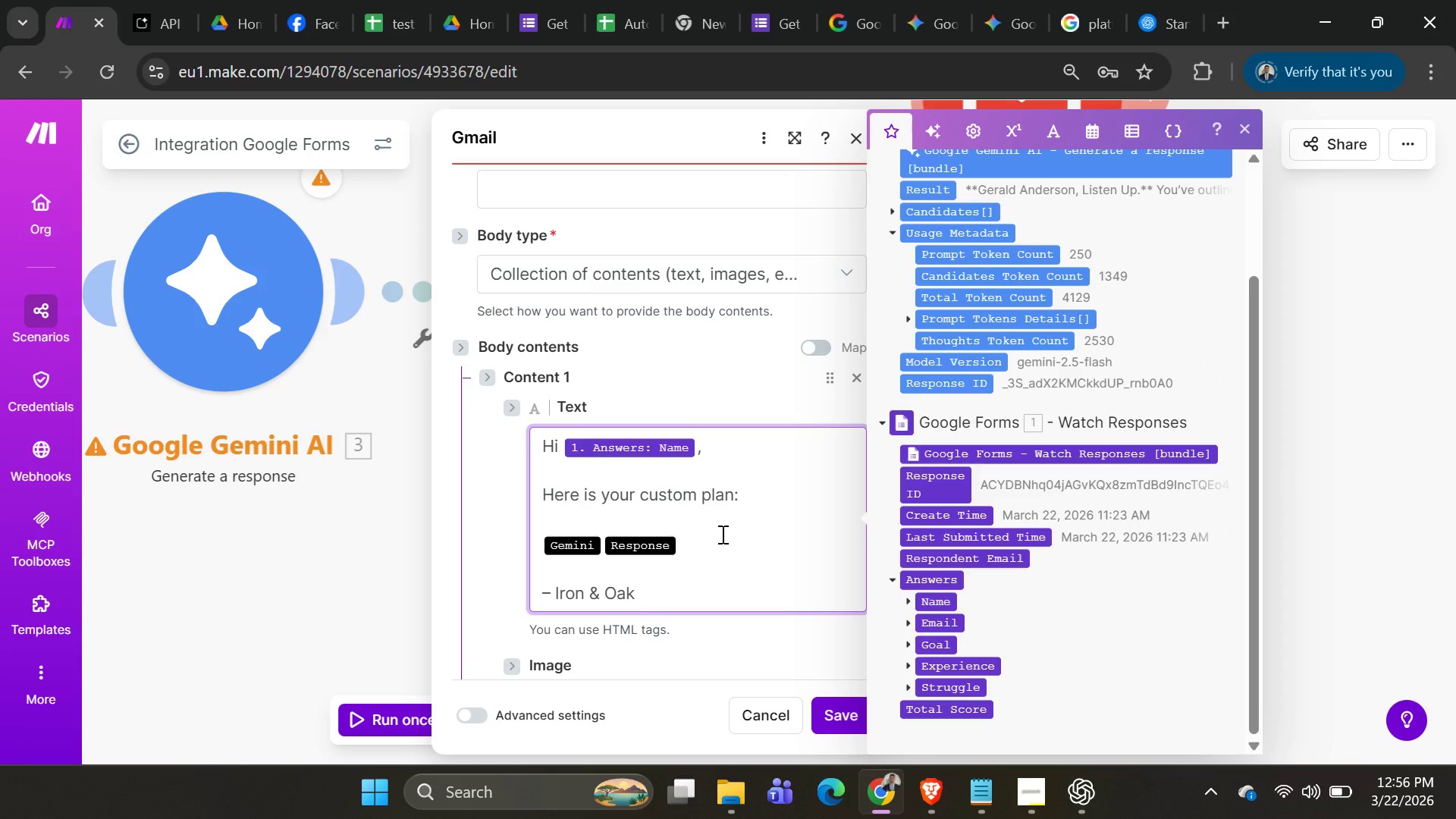 
key(Backspace)
 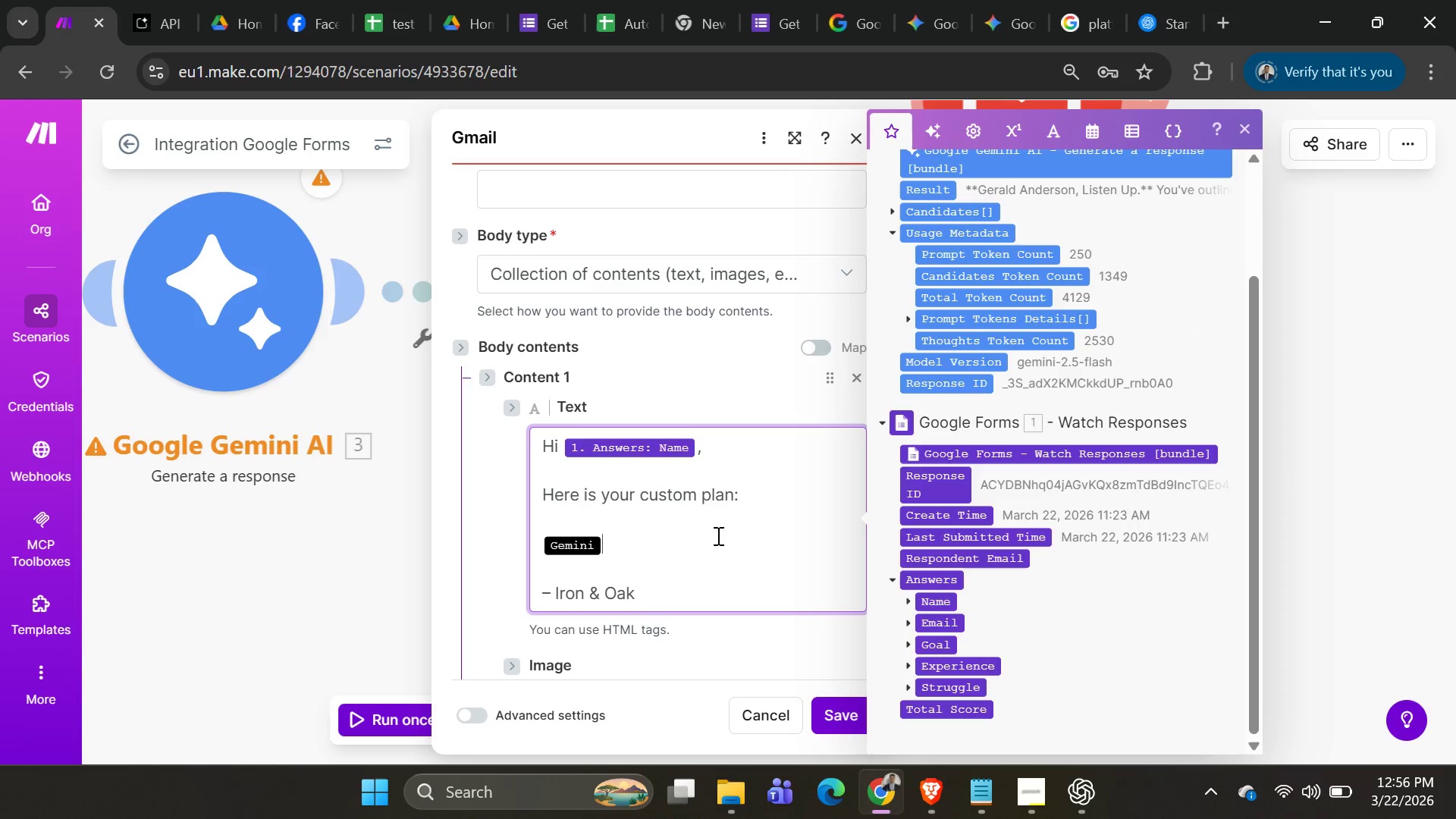 
key(Backspace)
 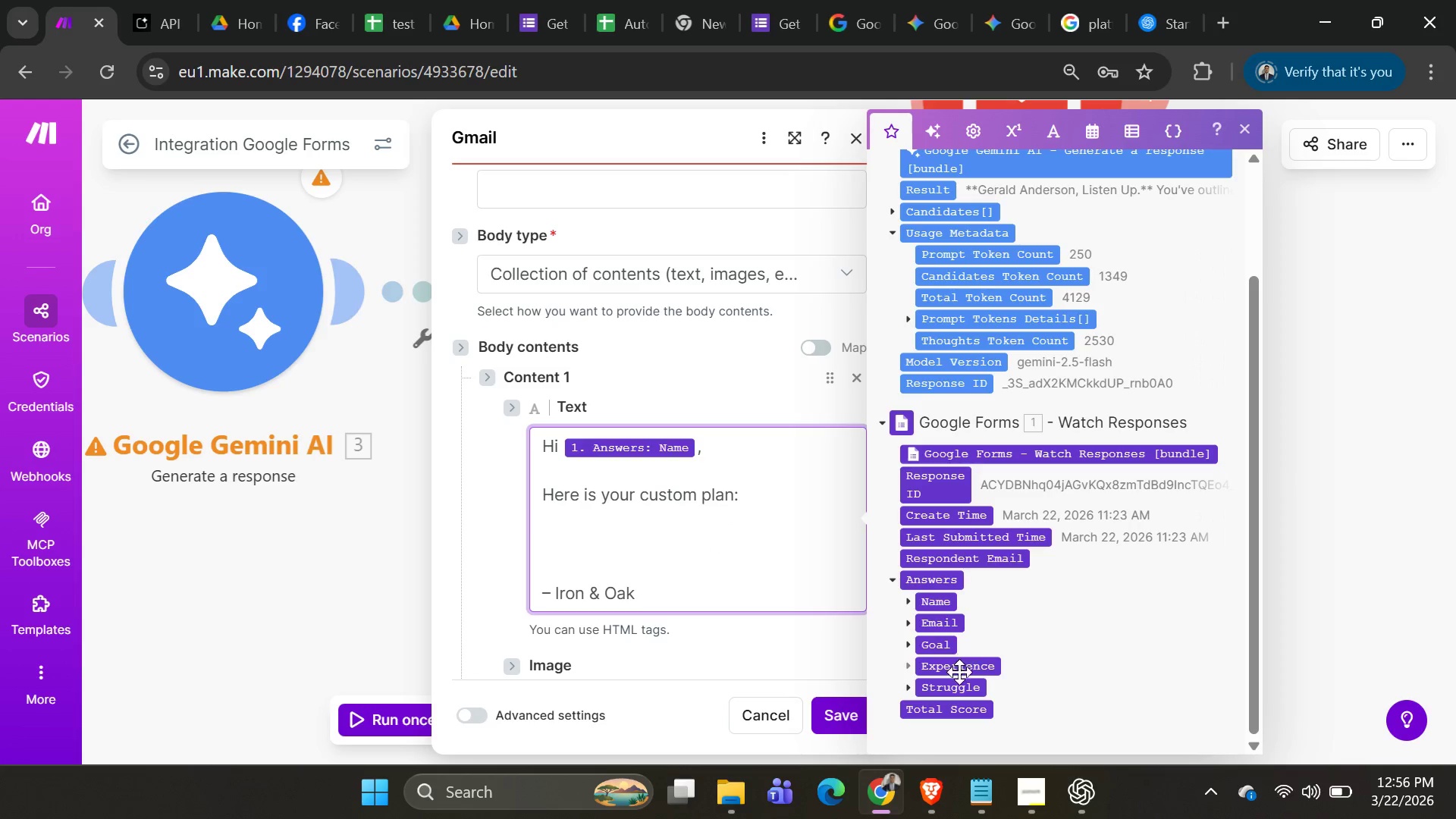 
scroll: coordinate [1016, 380], scroll_direction: up, amount: 2.0
 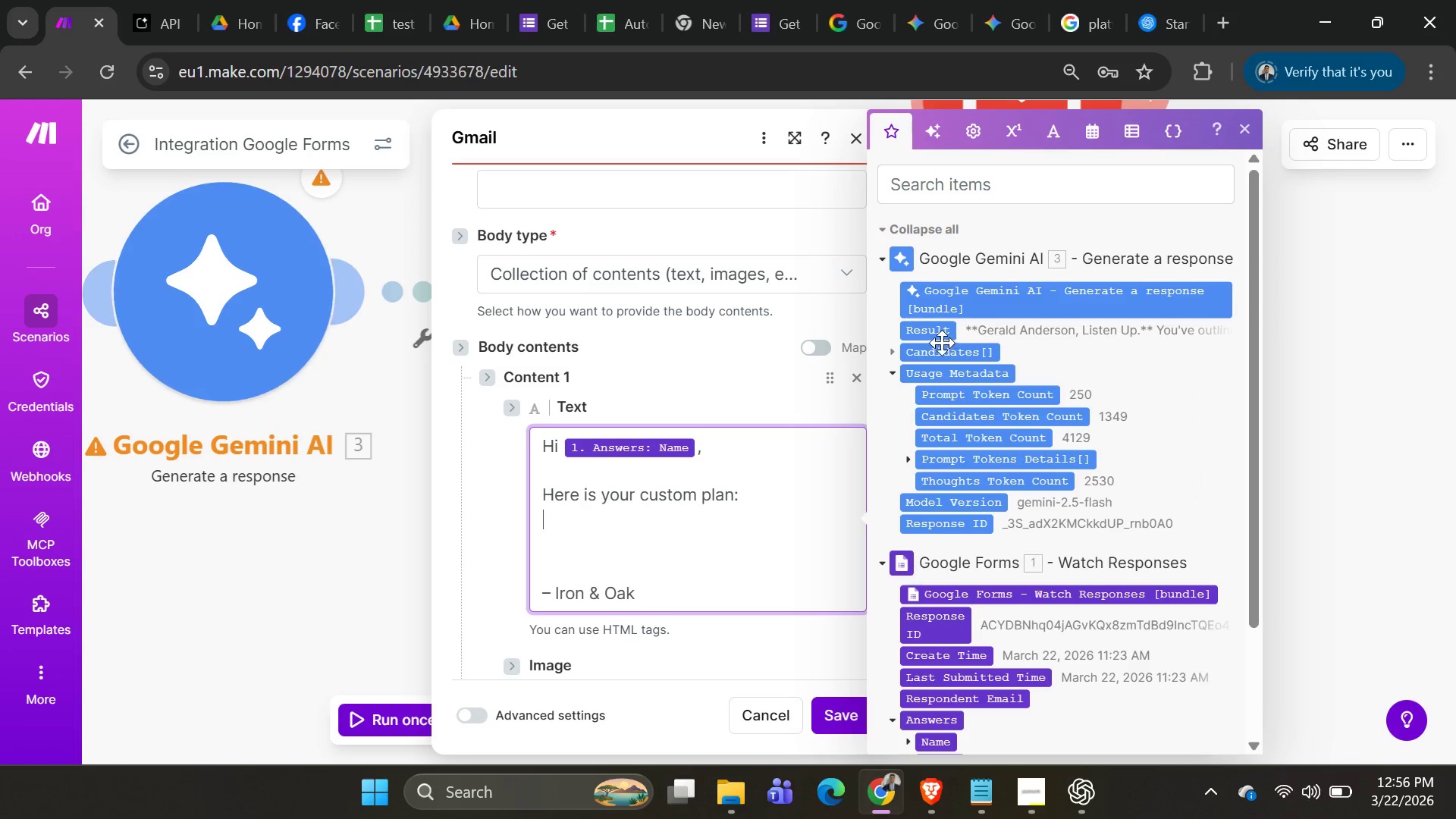 
left_click([932, 333])
 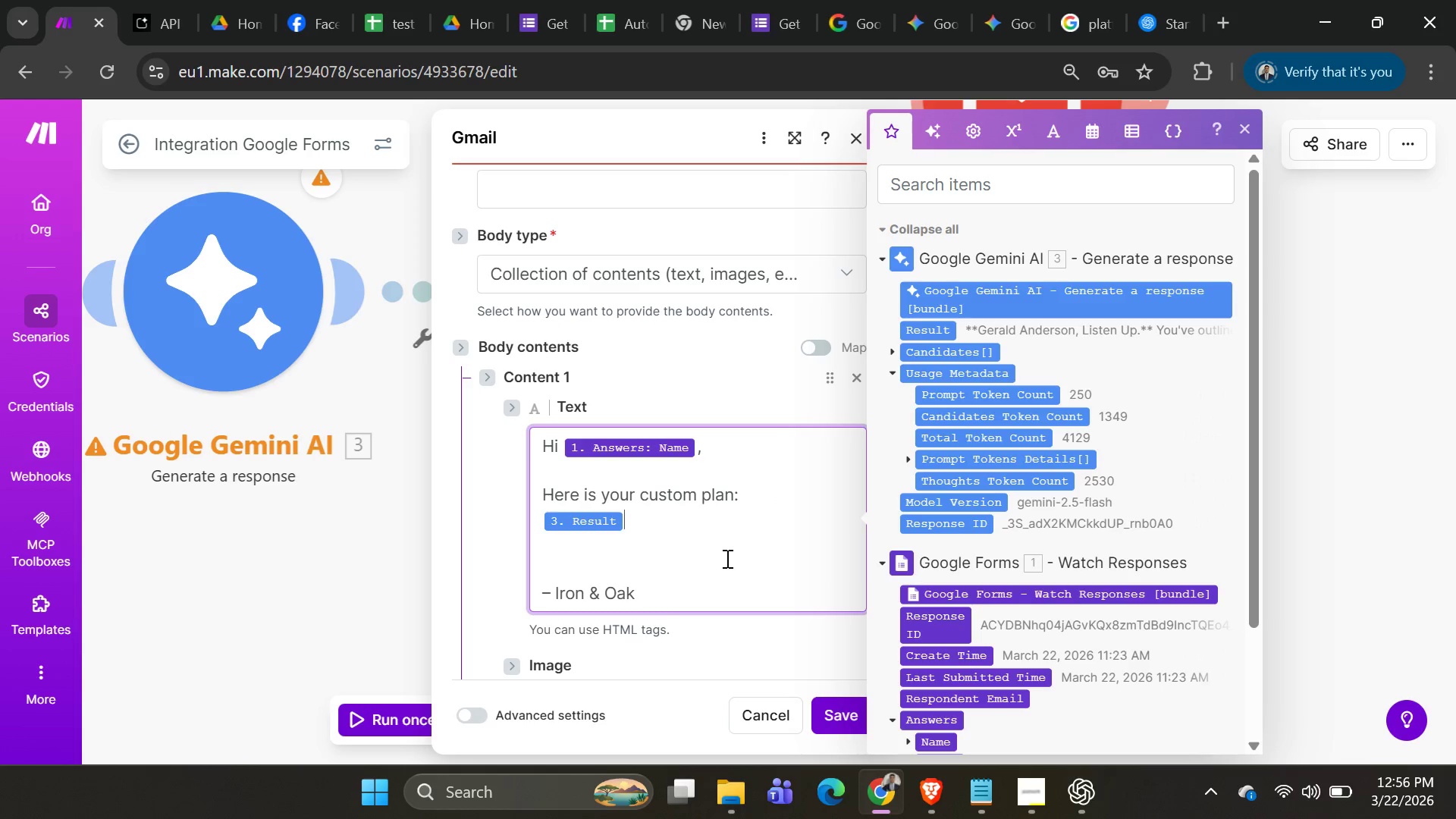 
left_click([751, 501])
 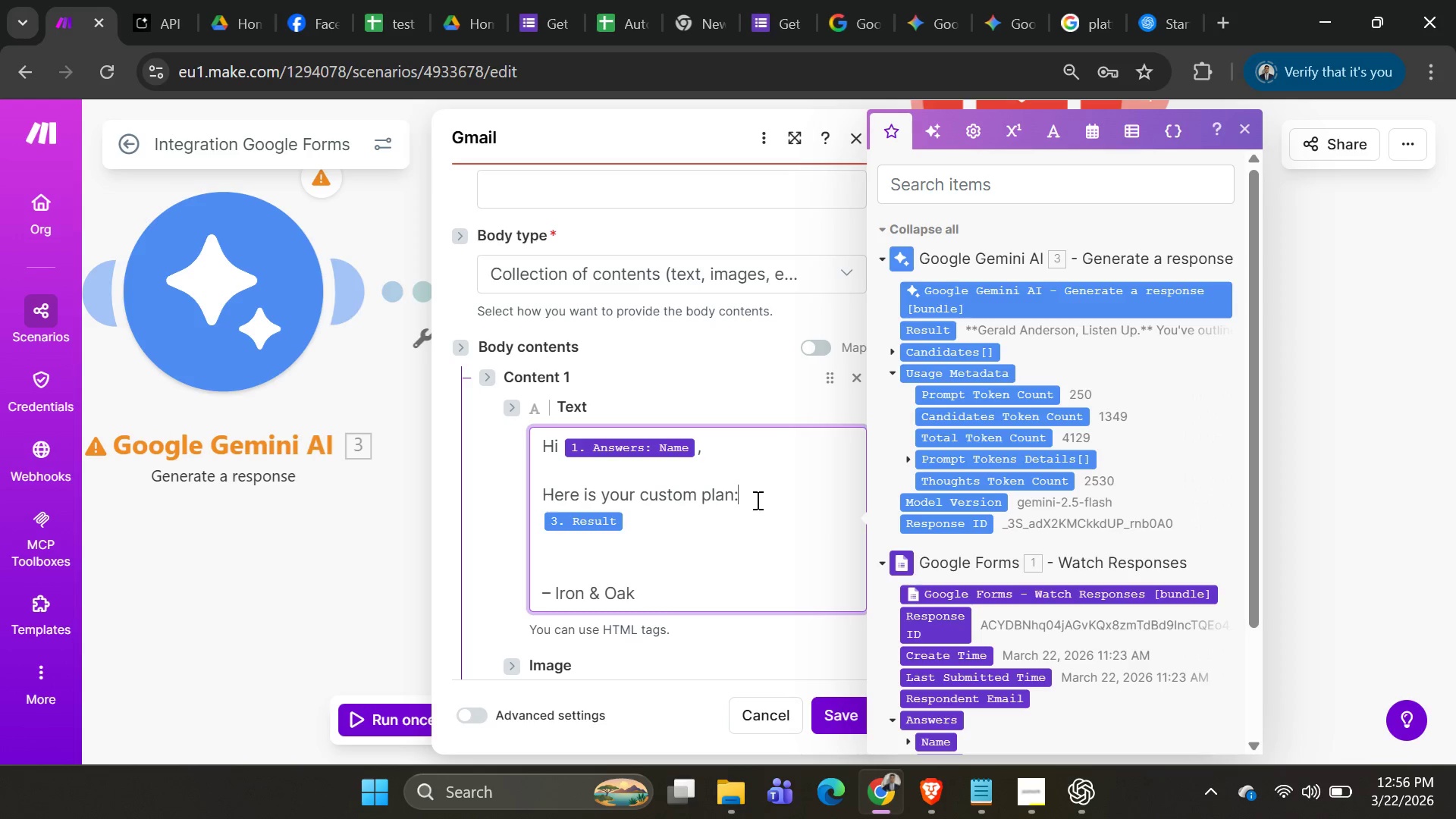 
scroll: coordinate [723, 488], scroll_direction: up, amount: 2.0
 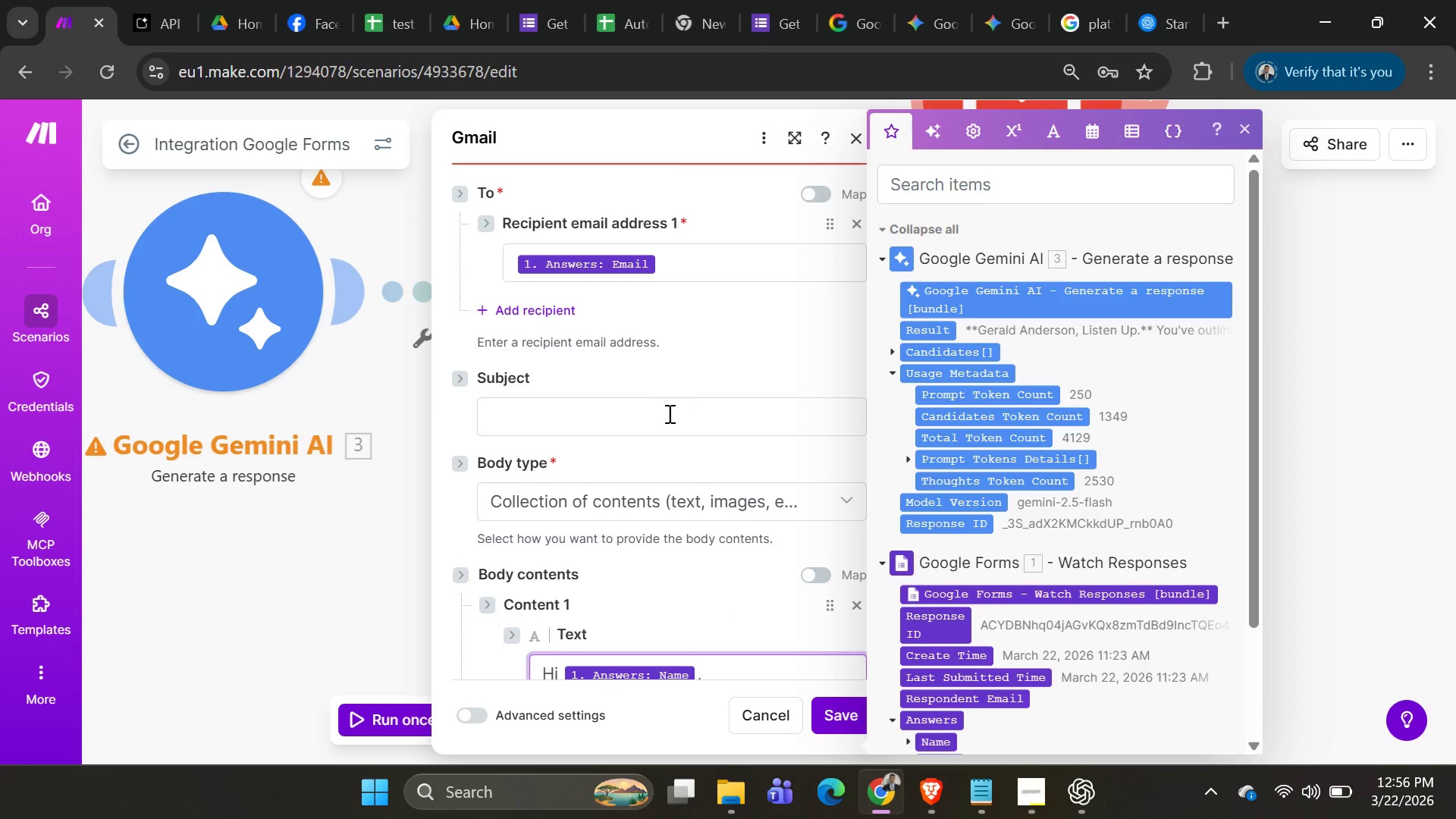 
left_click([668, 413])
 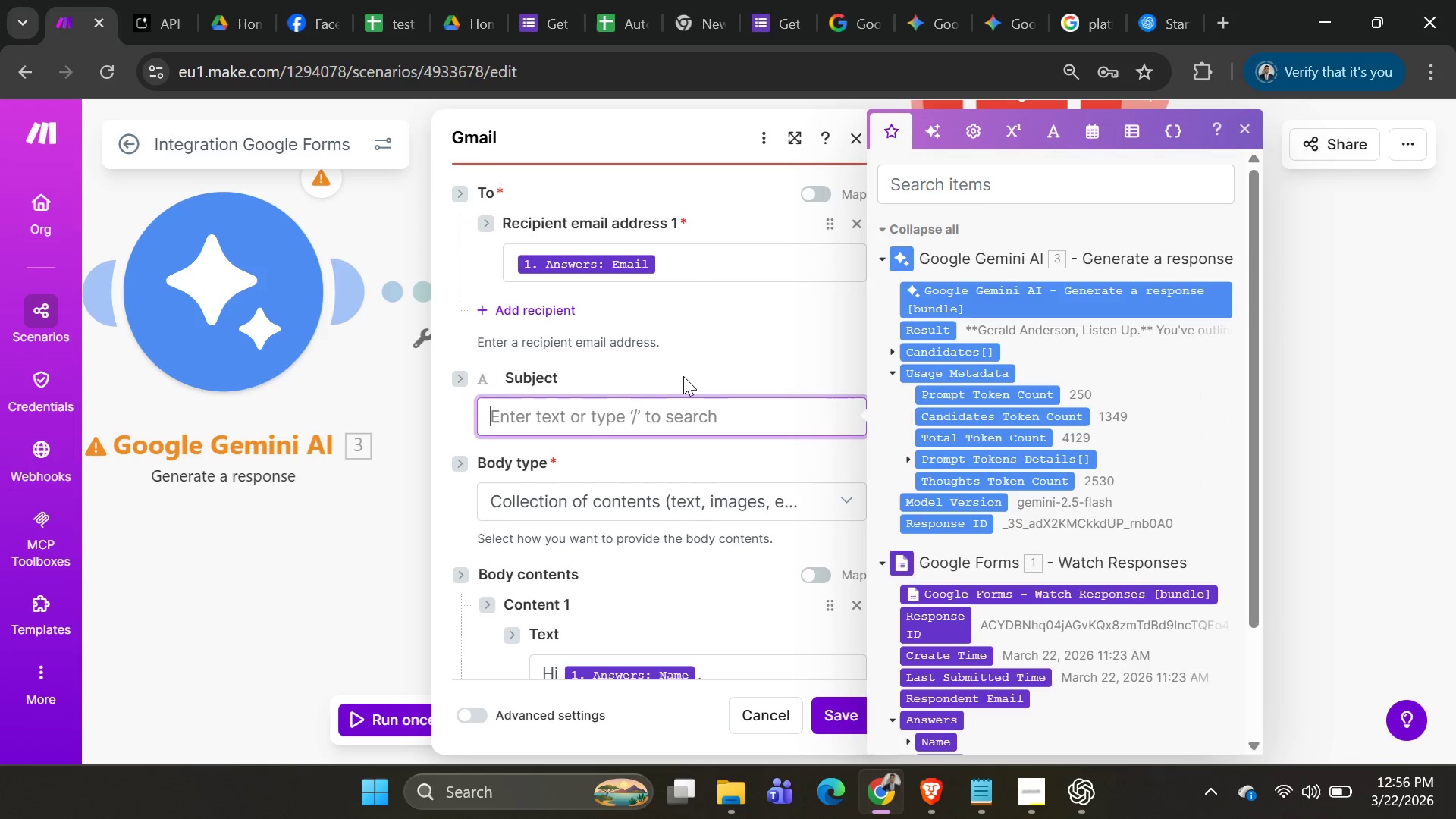 
wait(9.25)
 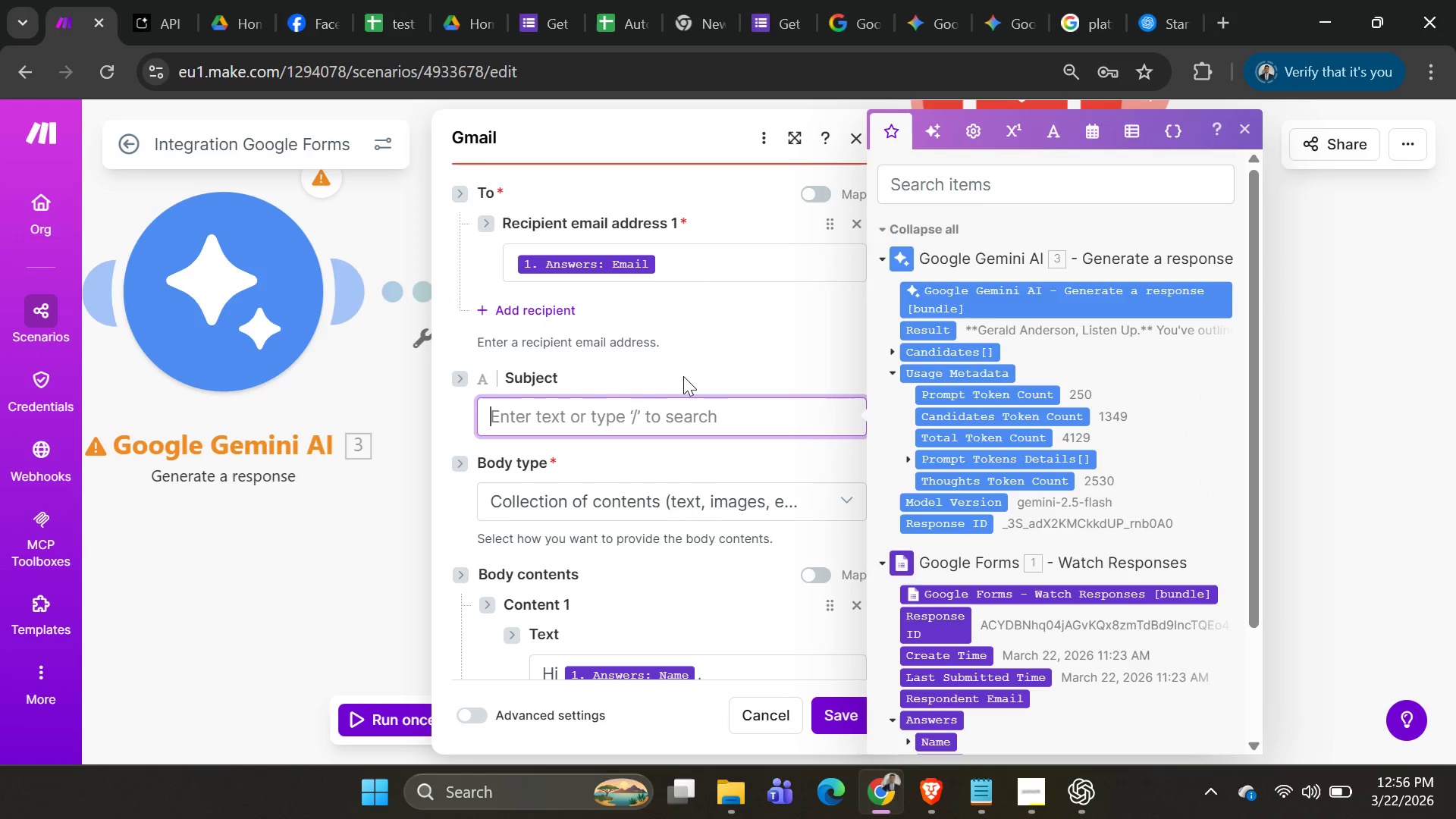 
key(Alt+AltLeft)
 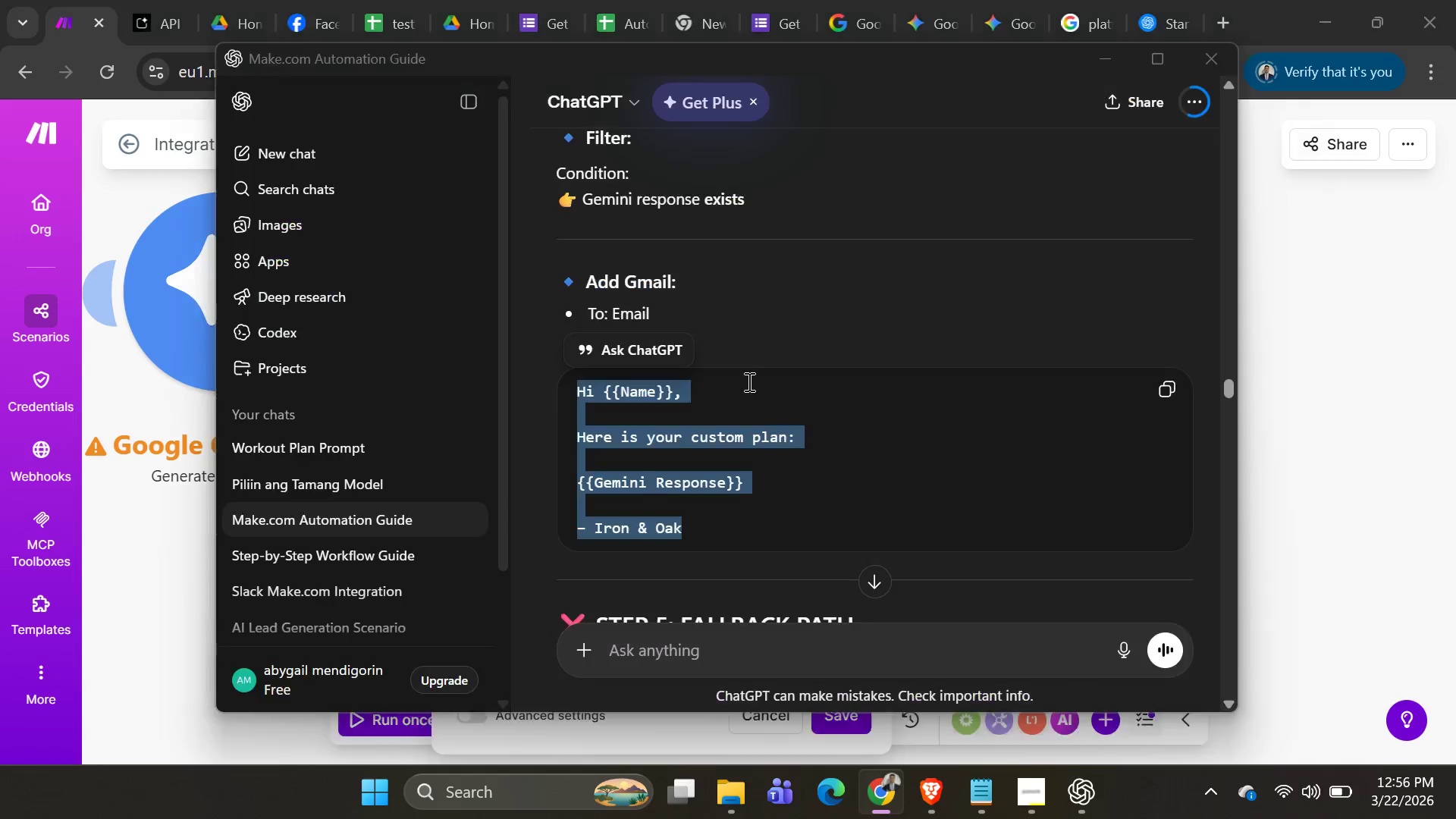 
key(Alt+Tab)
 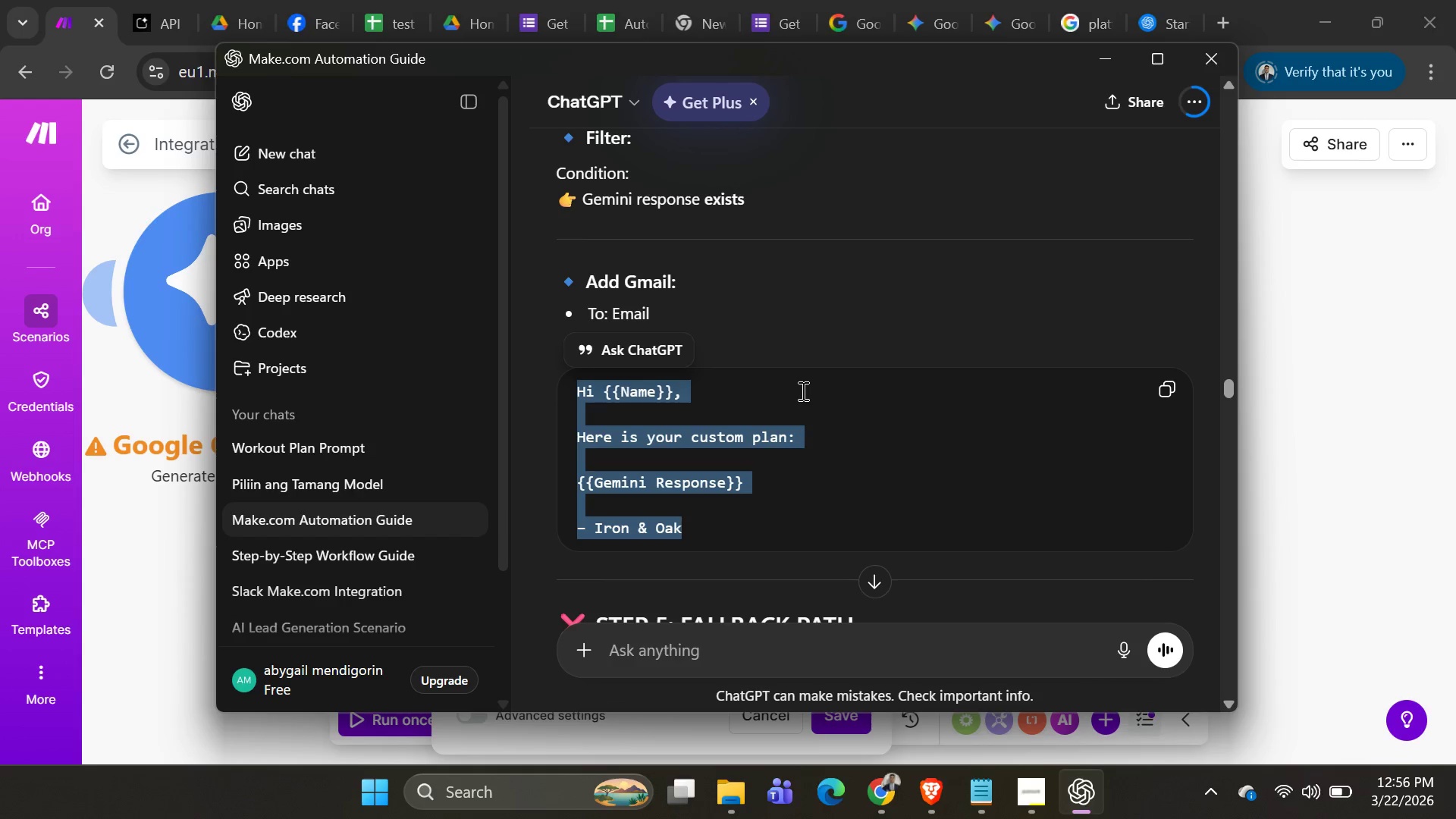 
scroll: coordinate [880, 391], scroll_direction: down, amount: 19.0
 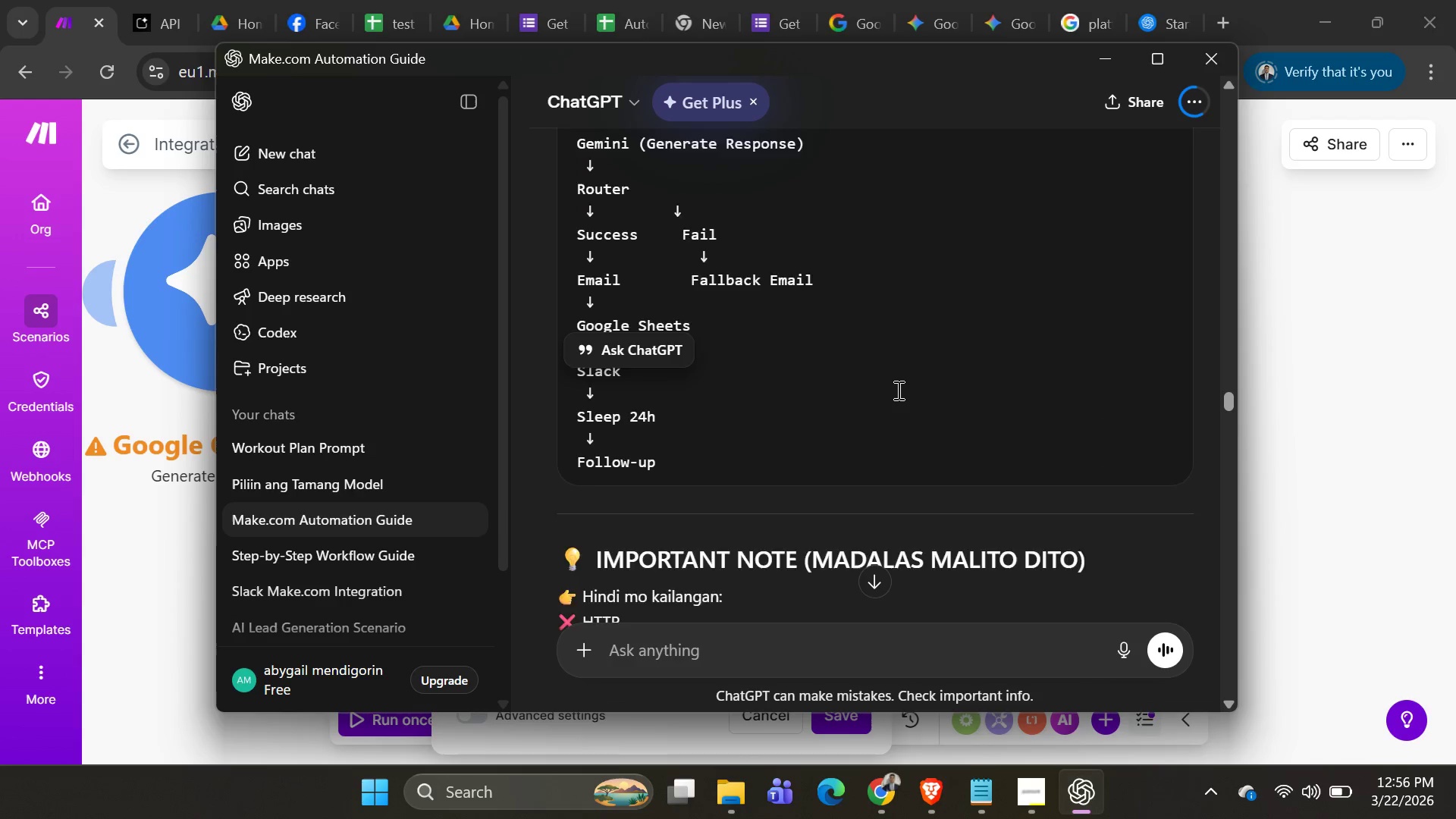 
scroll: coordinate [901, 389], scroll_direction: up, amount: 9.0
 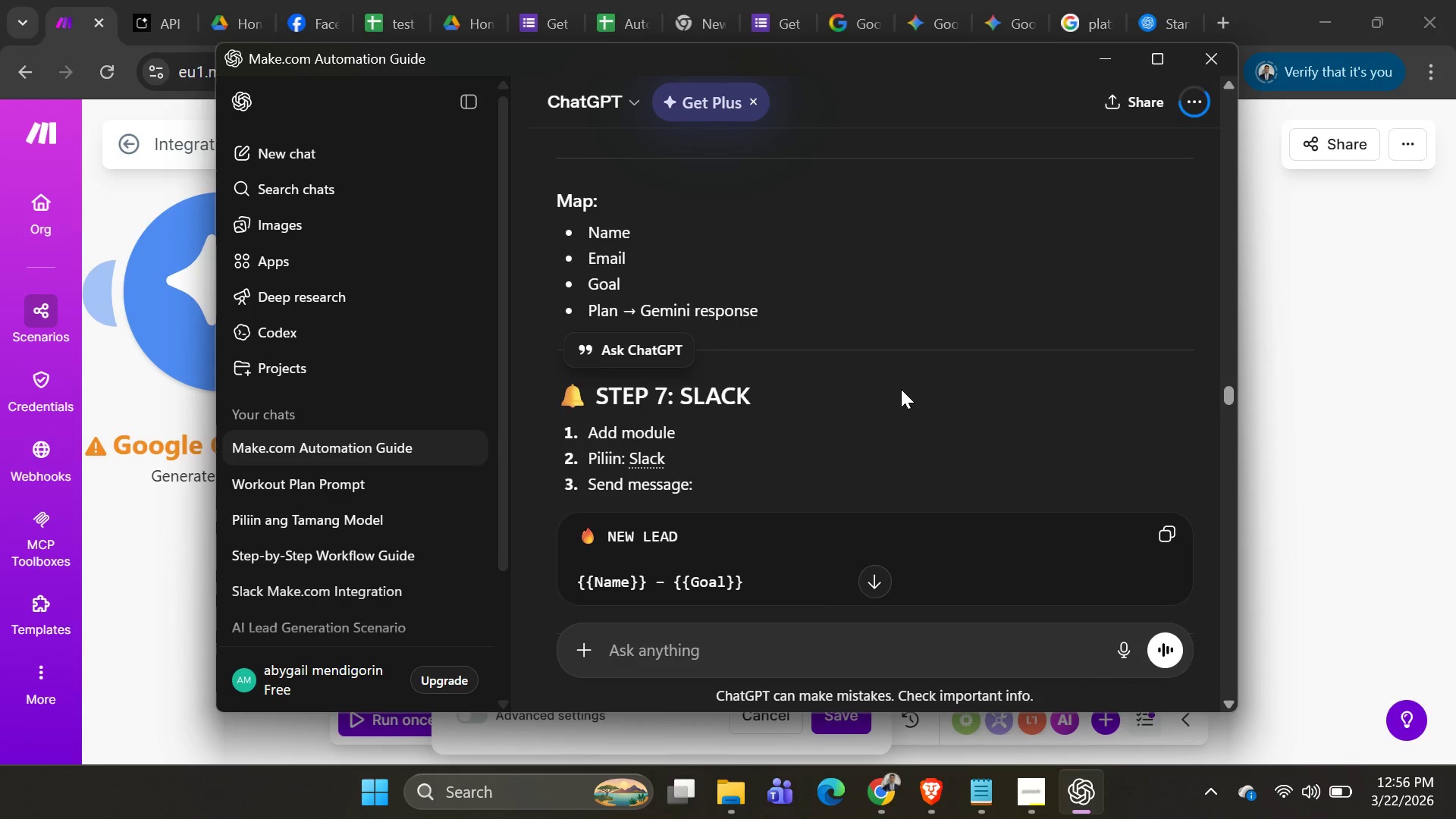 
scroll: coordinate [895, 404], scroll_direction: down, amount: 27.0
 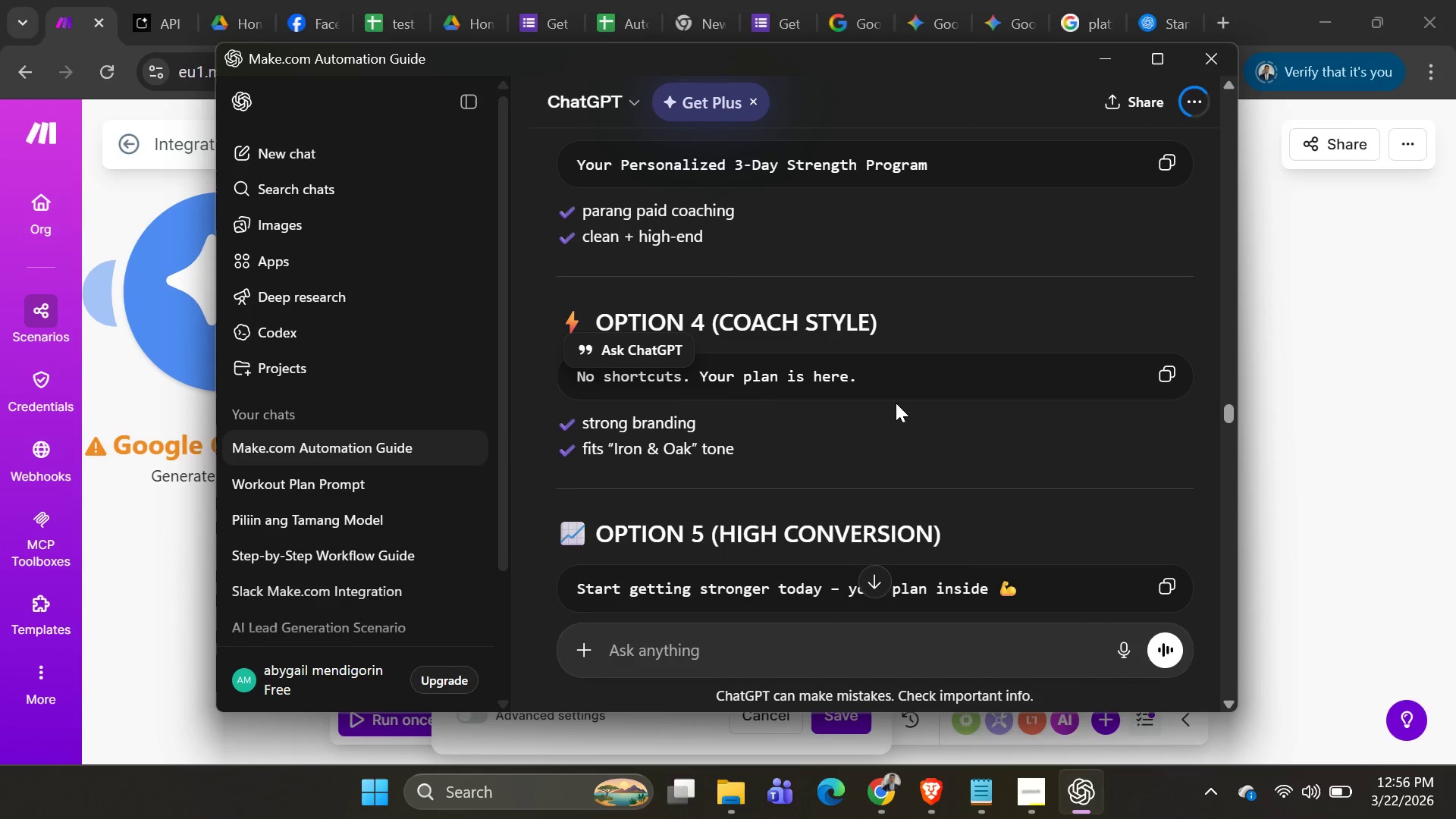 
scroll: coordinate [896, 403], scroll_direction: up, amount: 3.0
 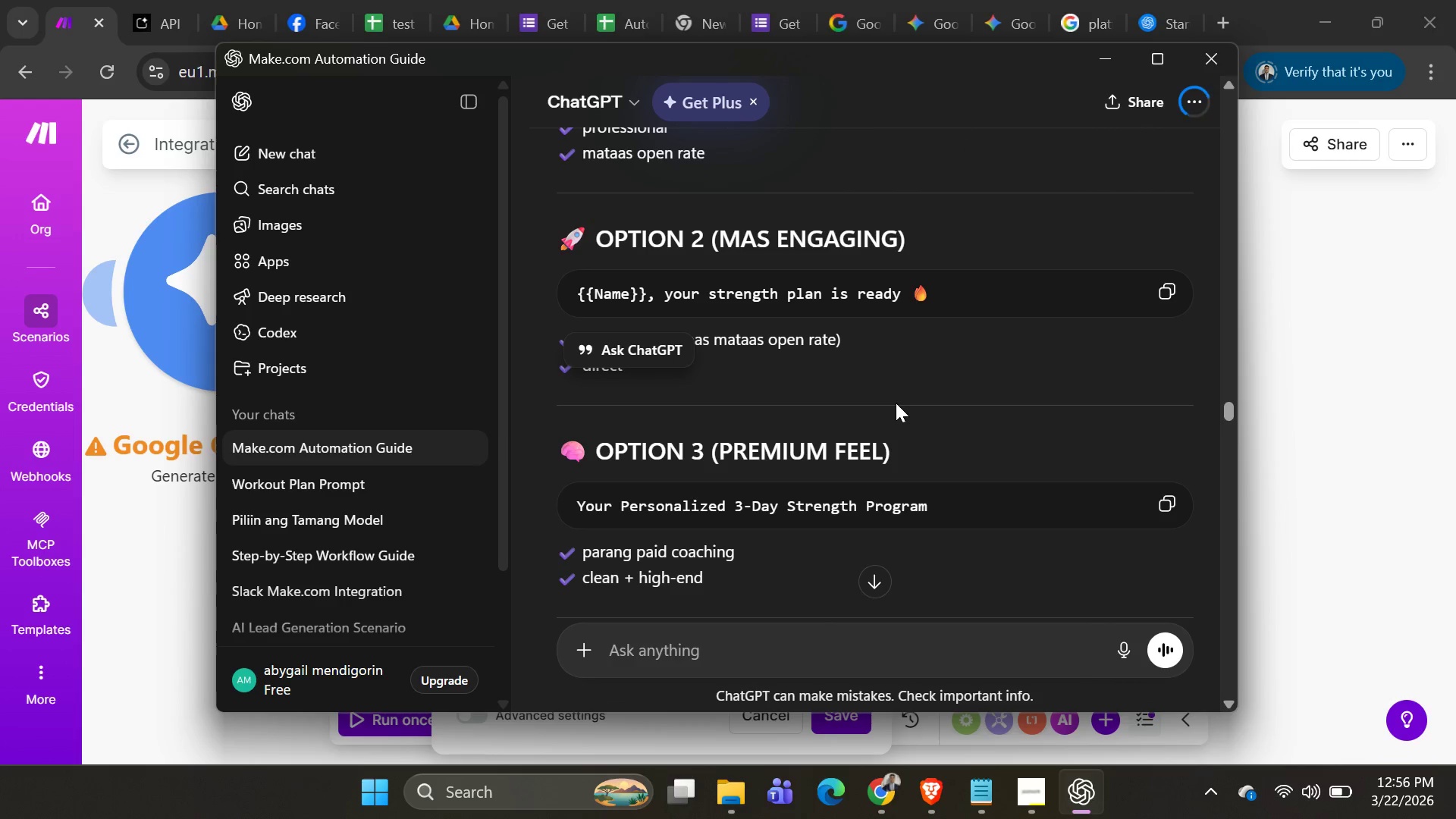 
scroll: coordinate [896, 403], scroll_direction: down, amount: 6.0
 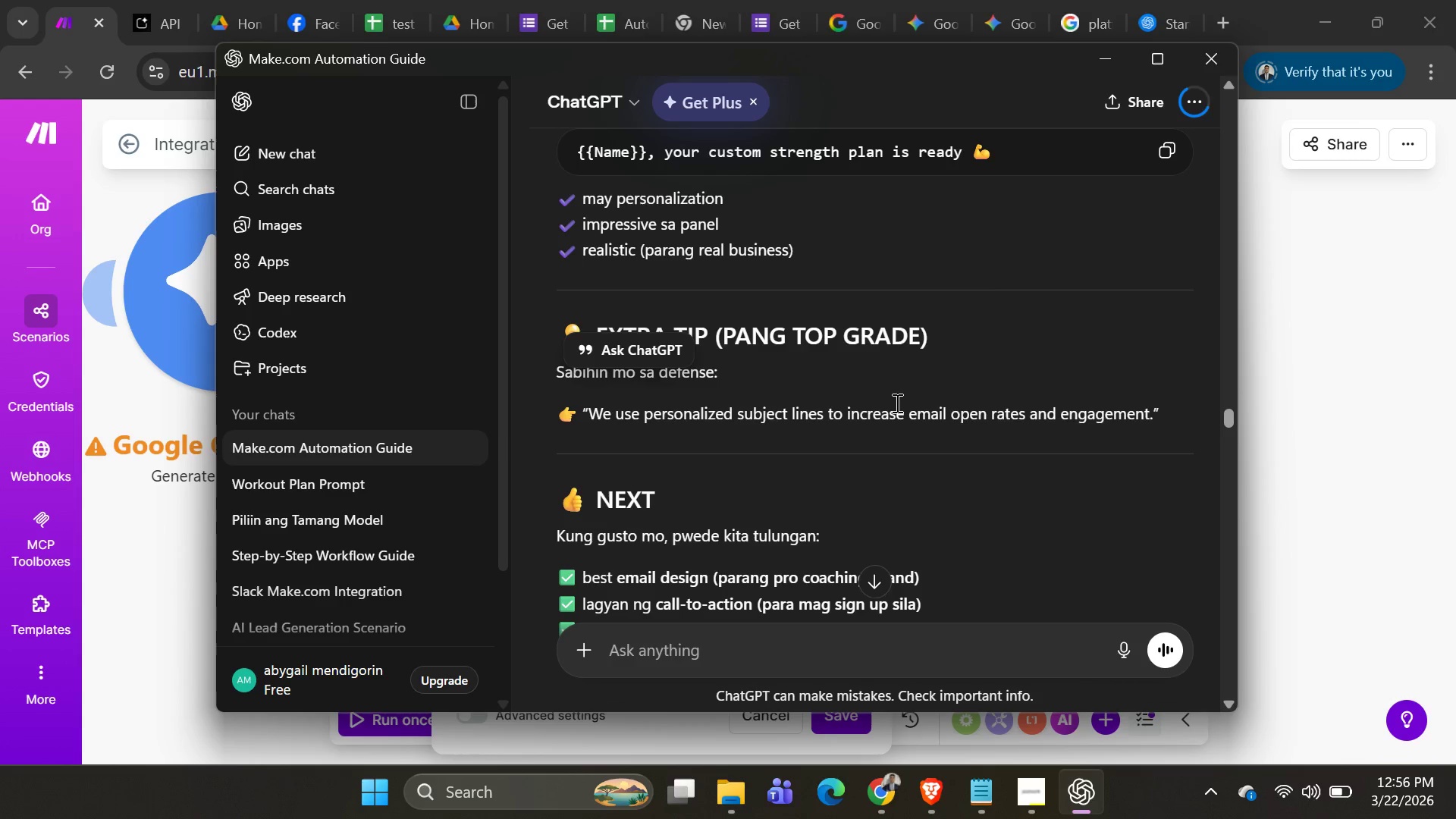 
scroll: coordinate [896, 403], scroll_direction: up, amount: 3.0
 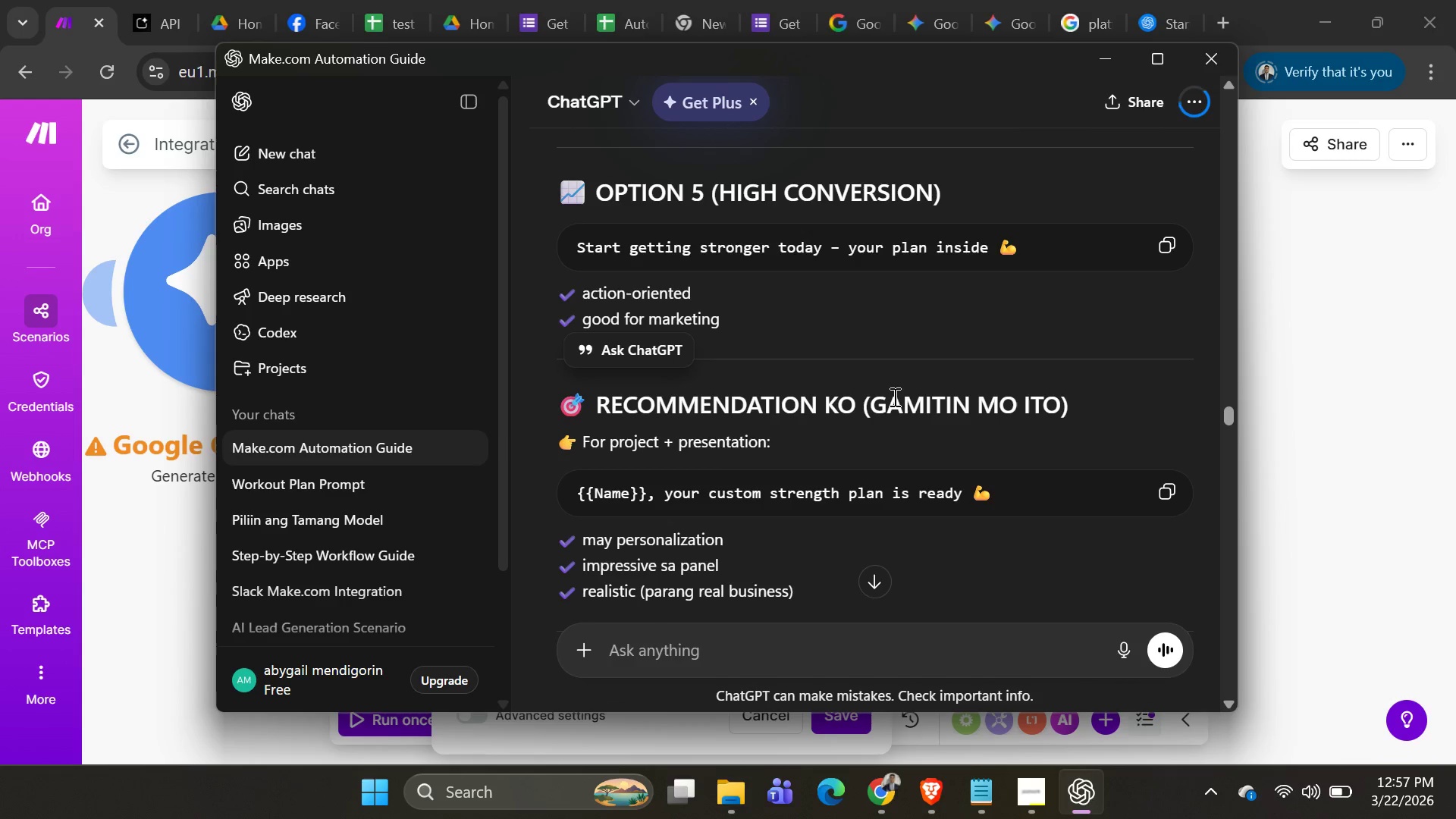 
scroll: coordinate [893, 397], scroll_direction: none, amount: 0.0
 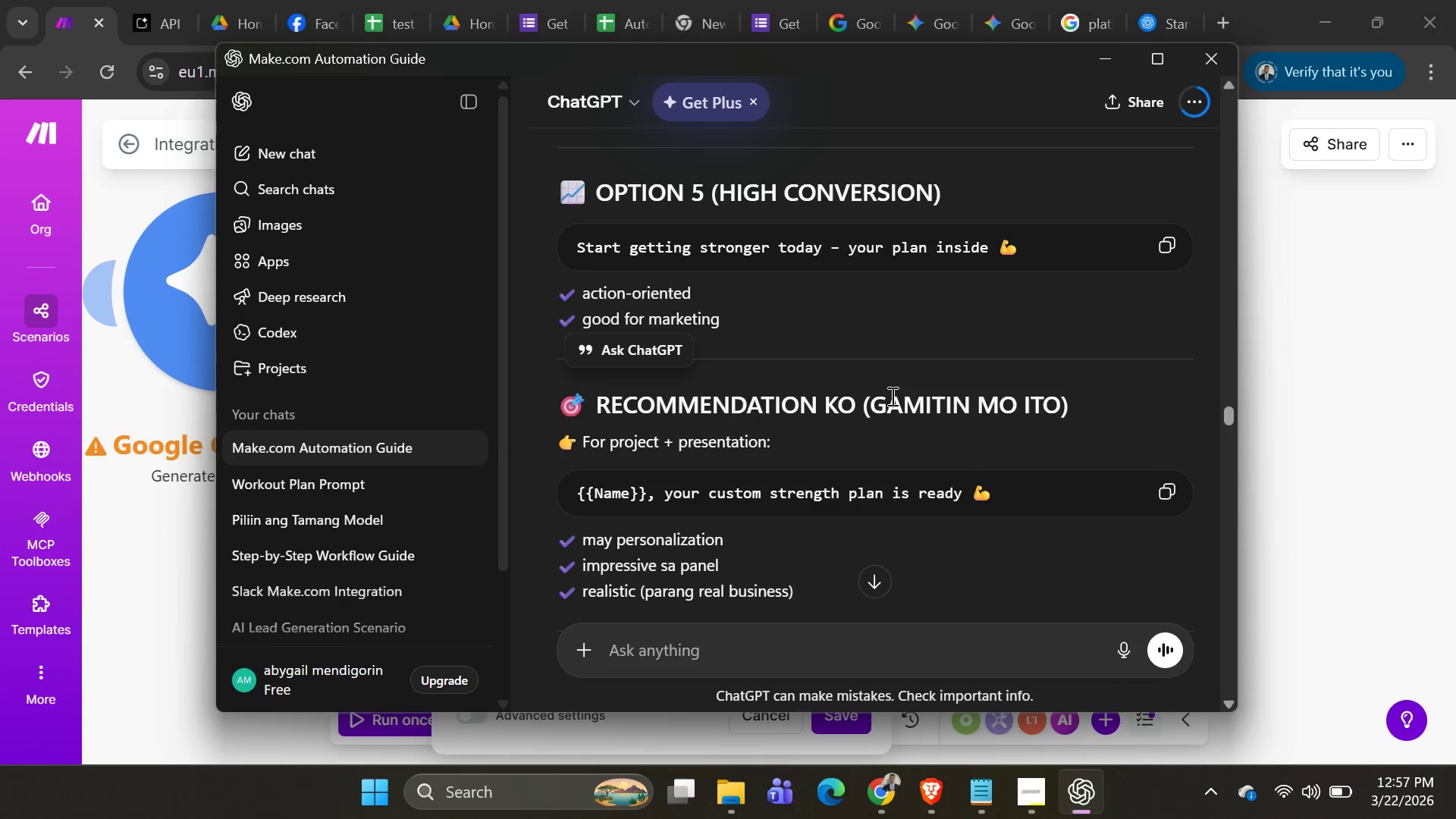 
scroll: coordinate [892, 394], scroll_direction: up, amount: 6.0
 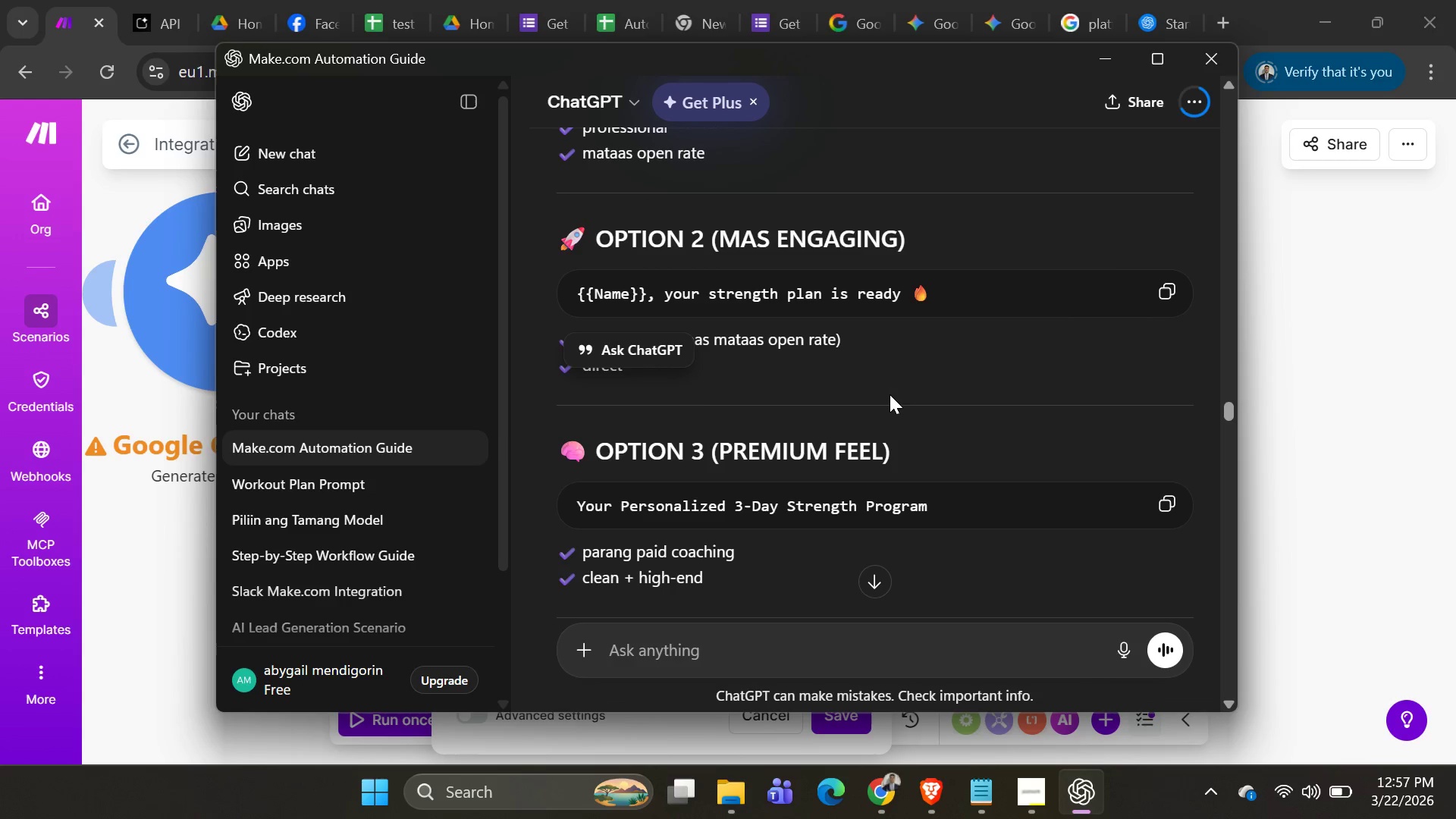 
scroll: coordinate [876, 406], scroll_direction: down, amount: 14.0
 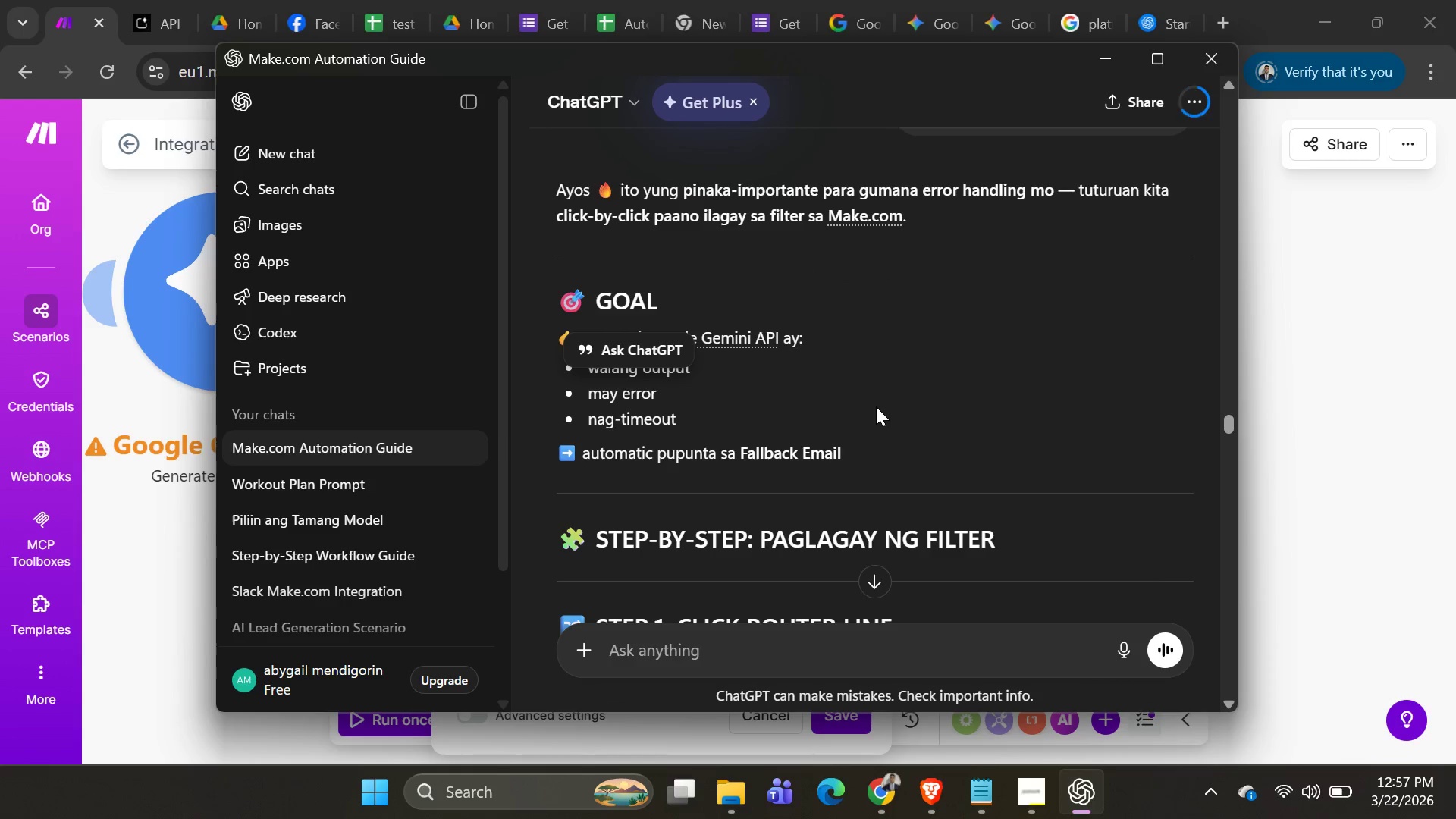 
scroll: coordinate [894, 388], scroll_direction: up, amount: 171.0
 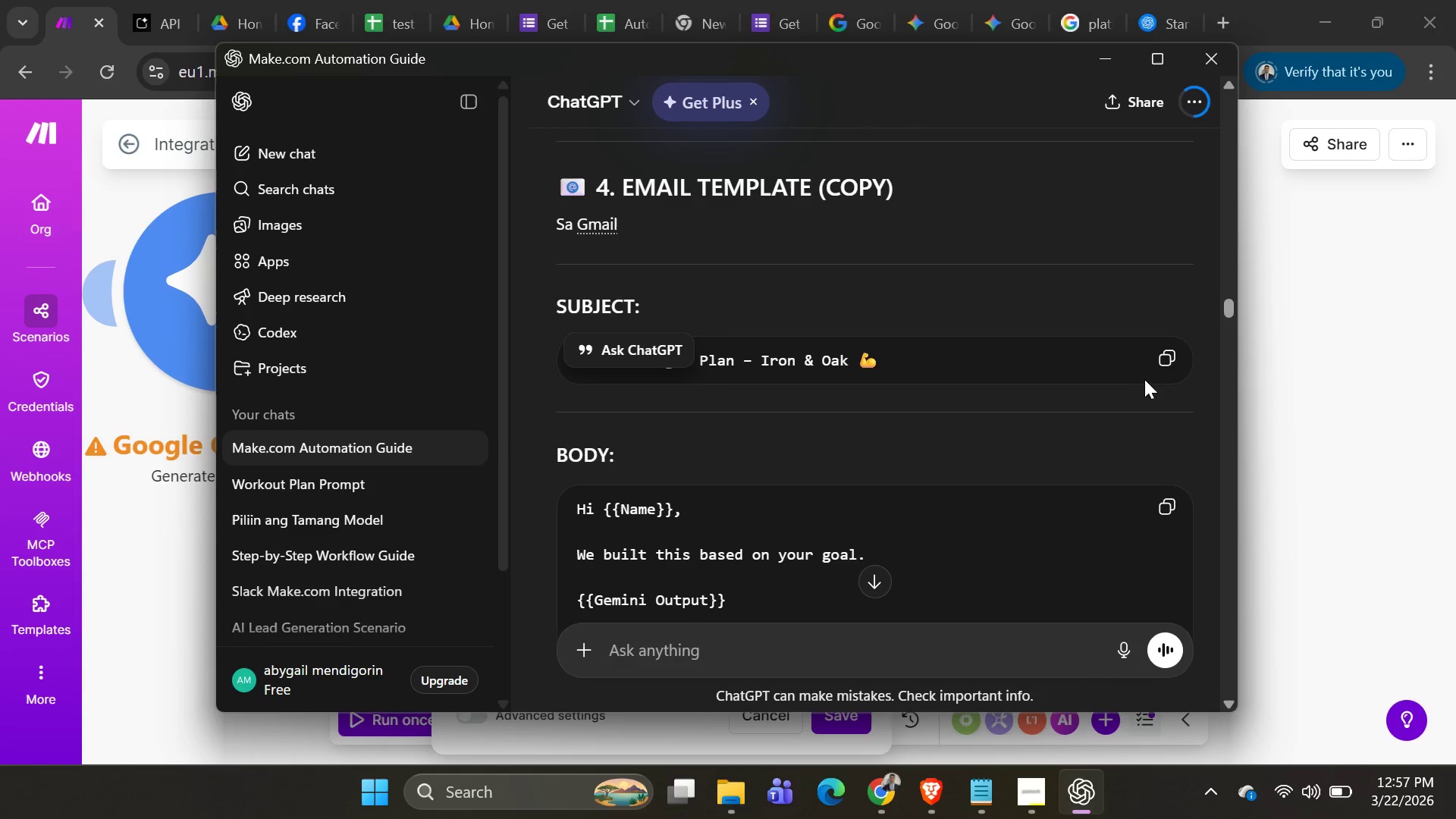 
left_click([1160, 360])
 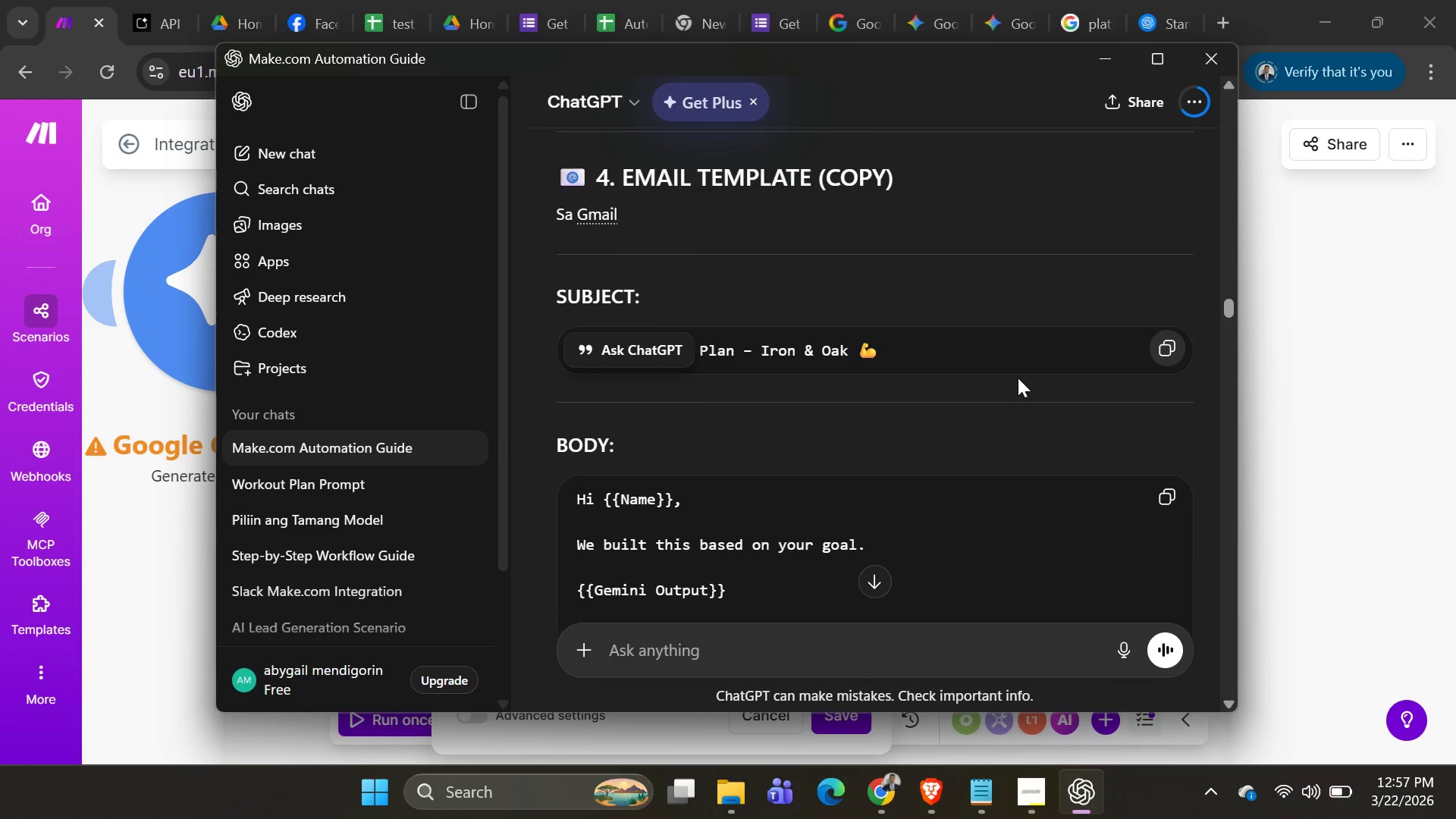 
scroll: coordinate [966, 437], scroll_direction: down, amount: 86.0
 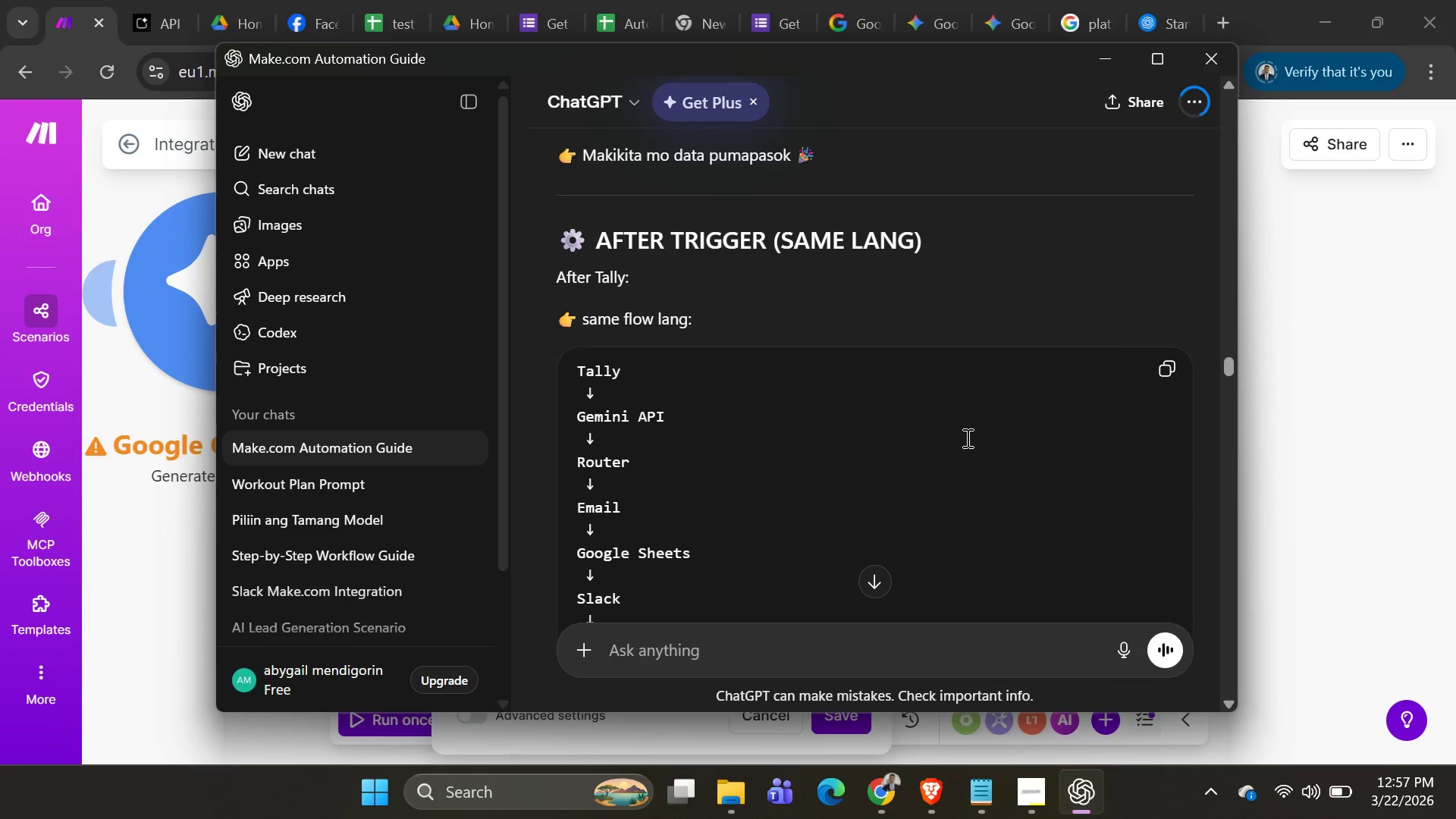 
scroll: coordinate [968, 438], scroll_direction: up, amount: 10.0
 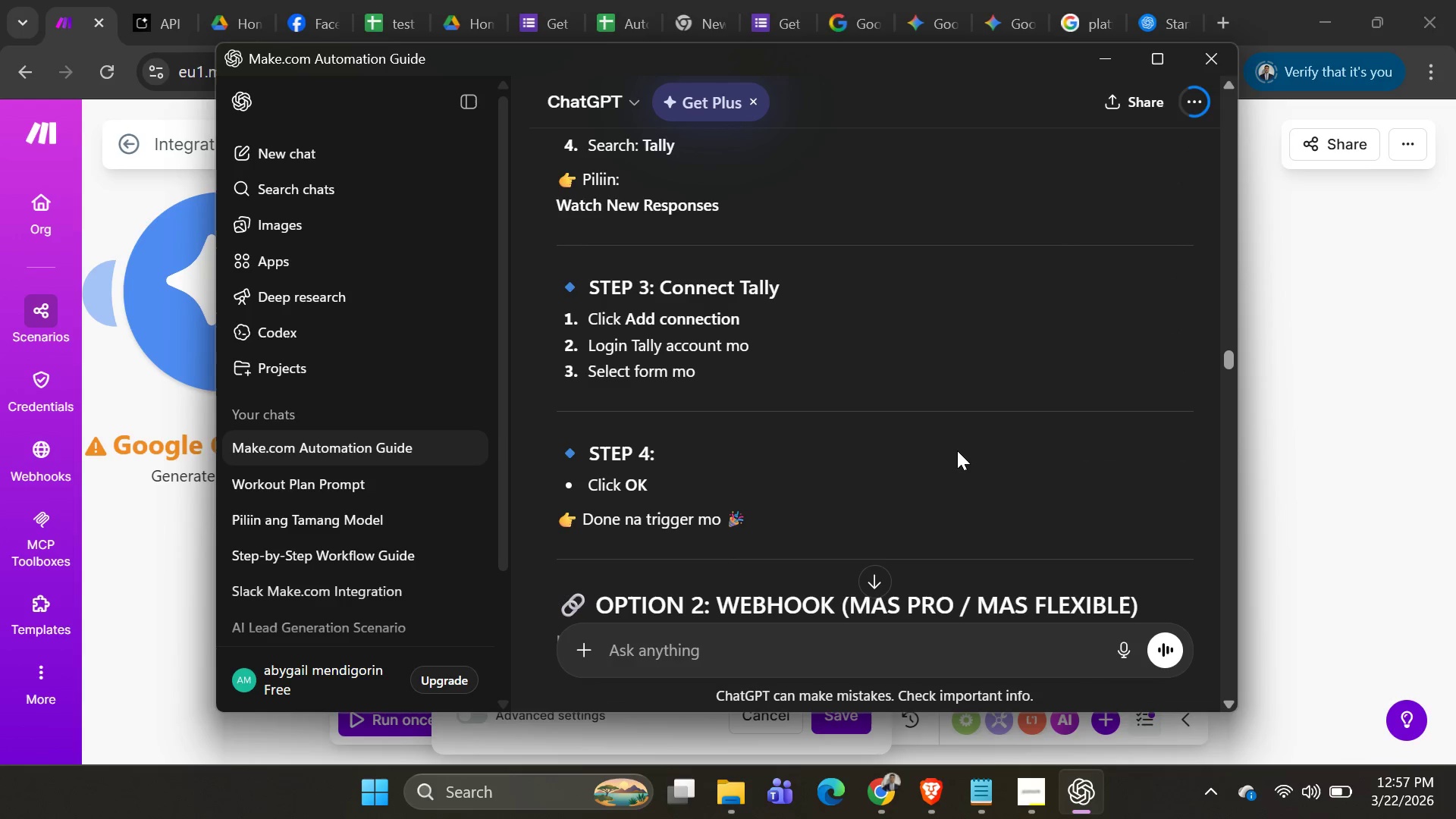 
key(Alt+AltLeft)
 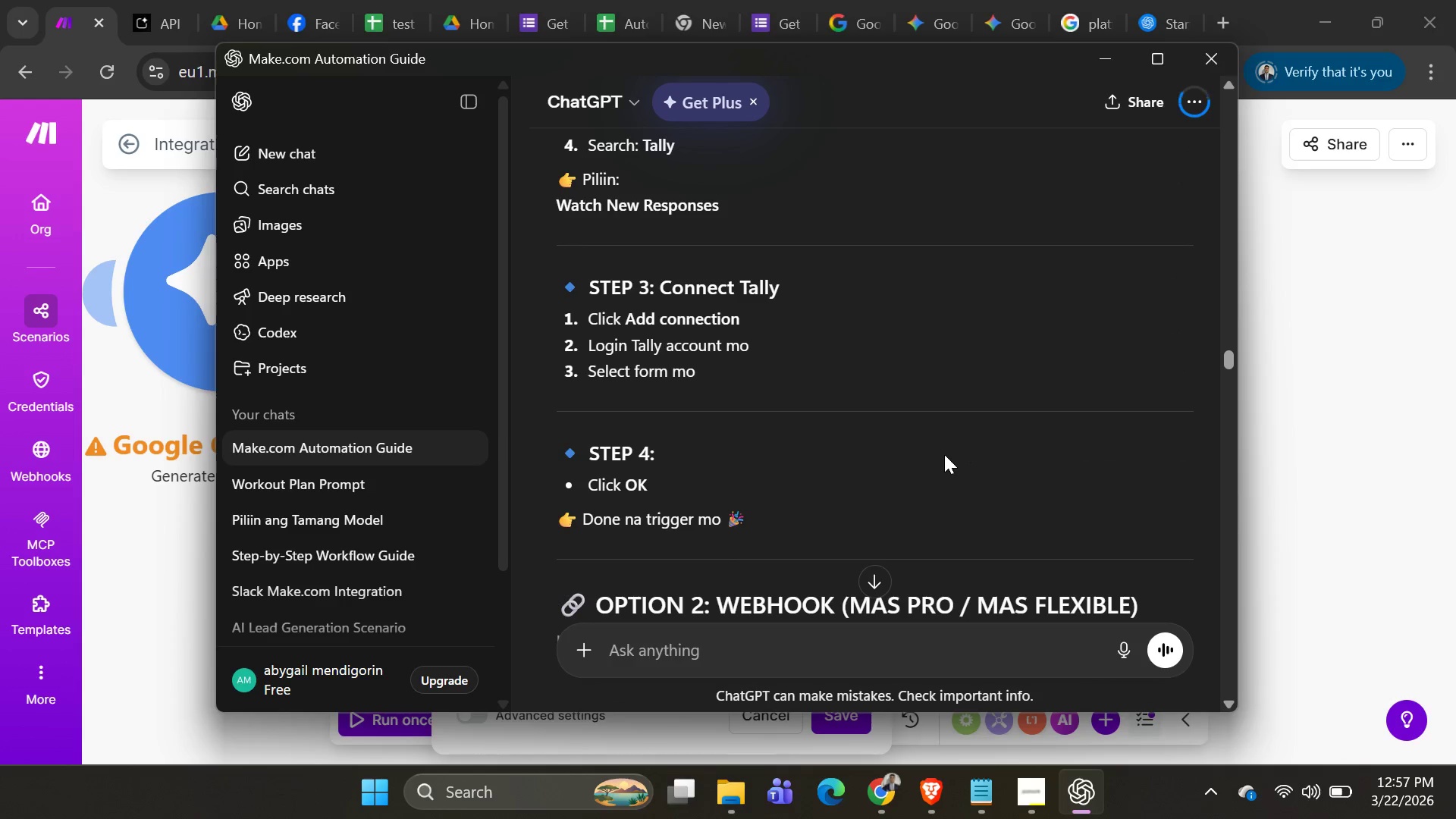 
key(Alt+Tab)
 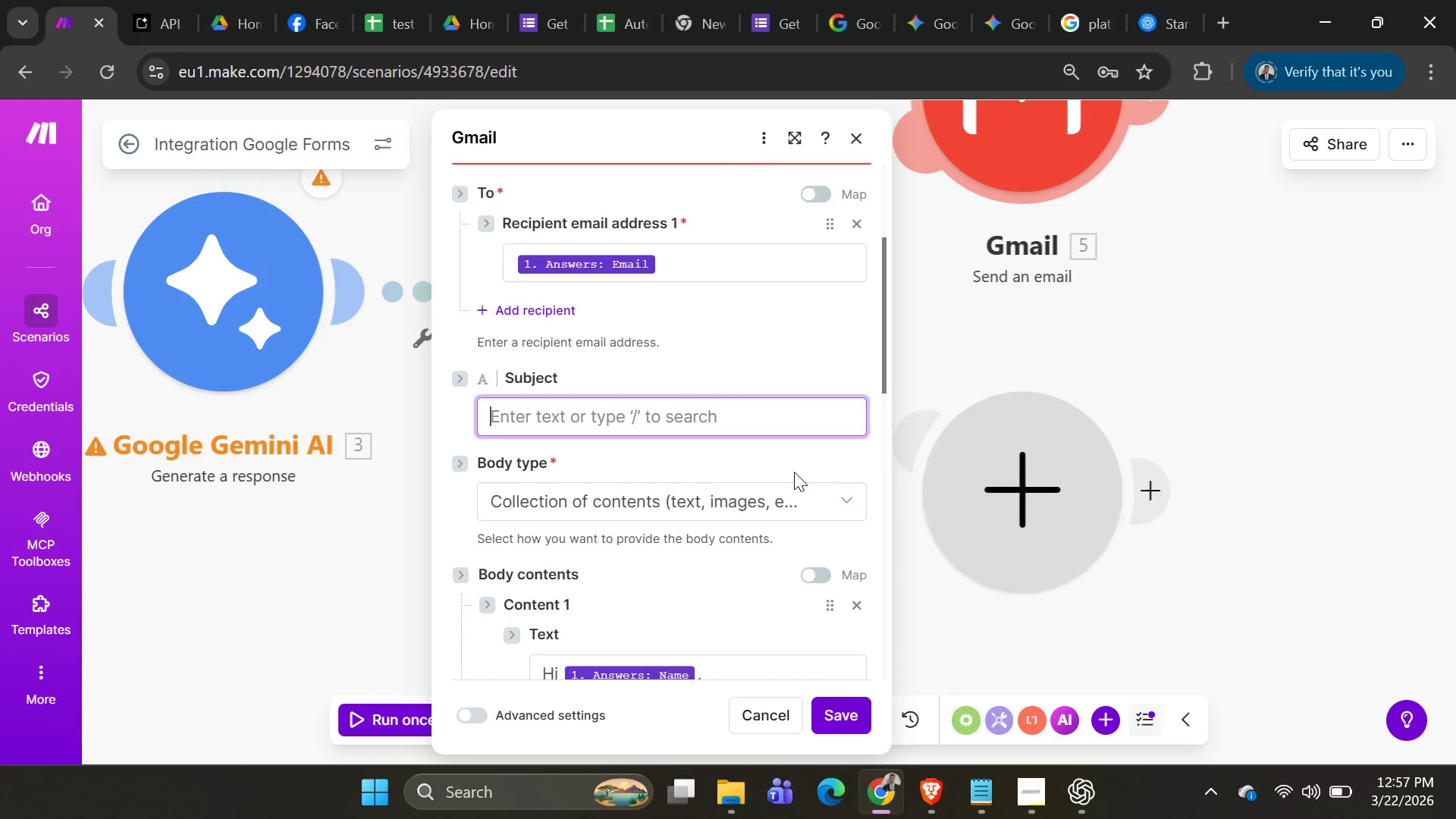 
wait(5.12)
 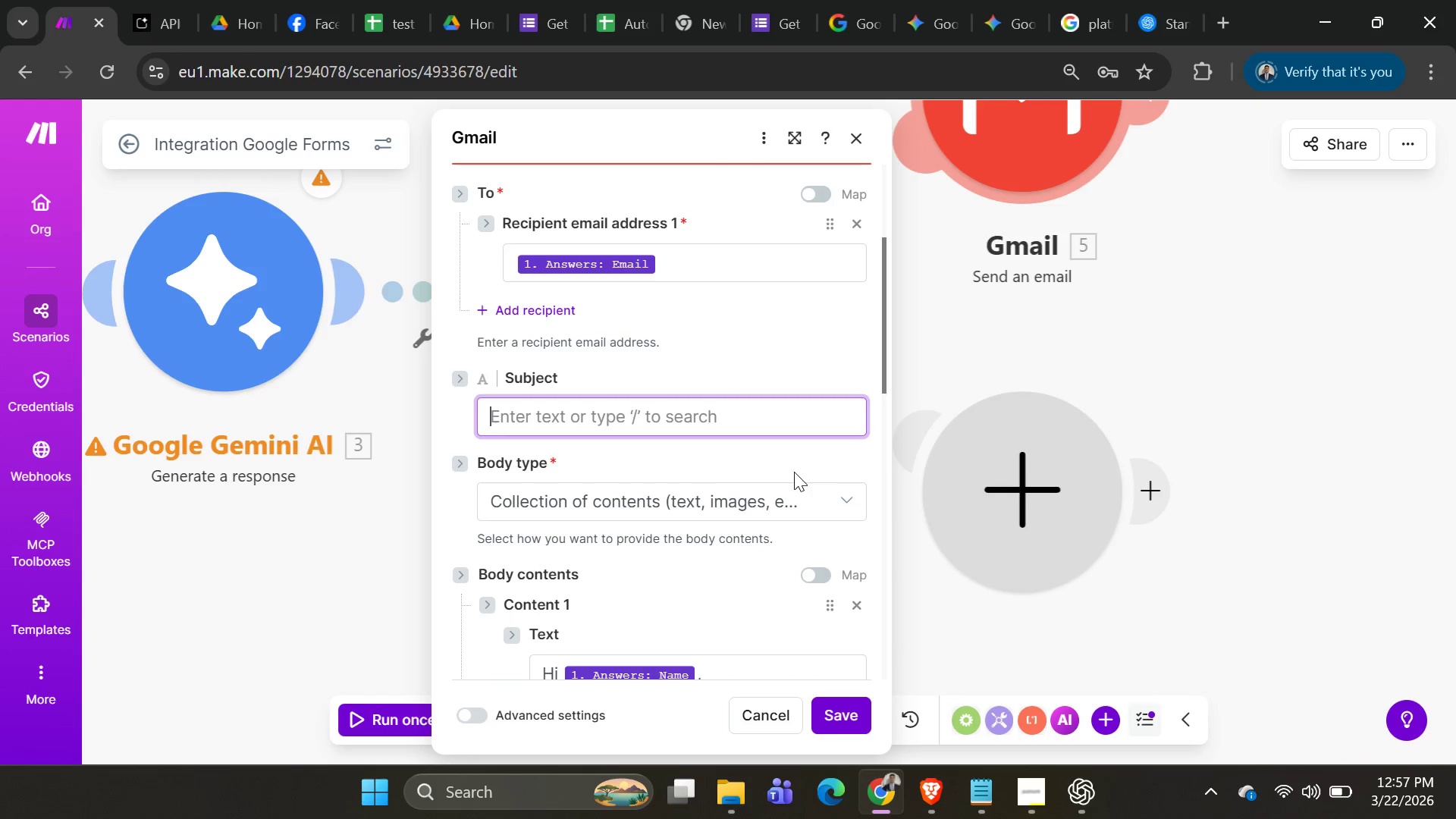 
key(Control+V)
 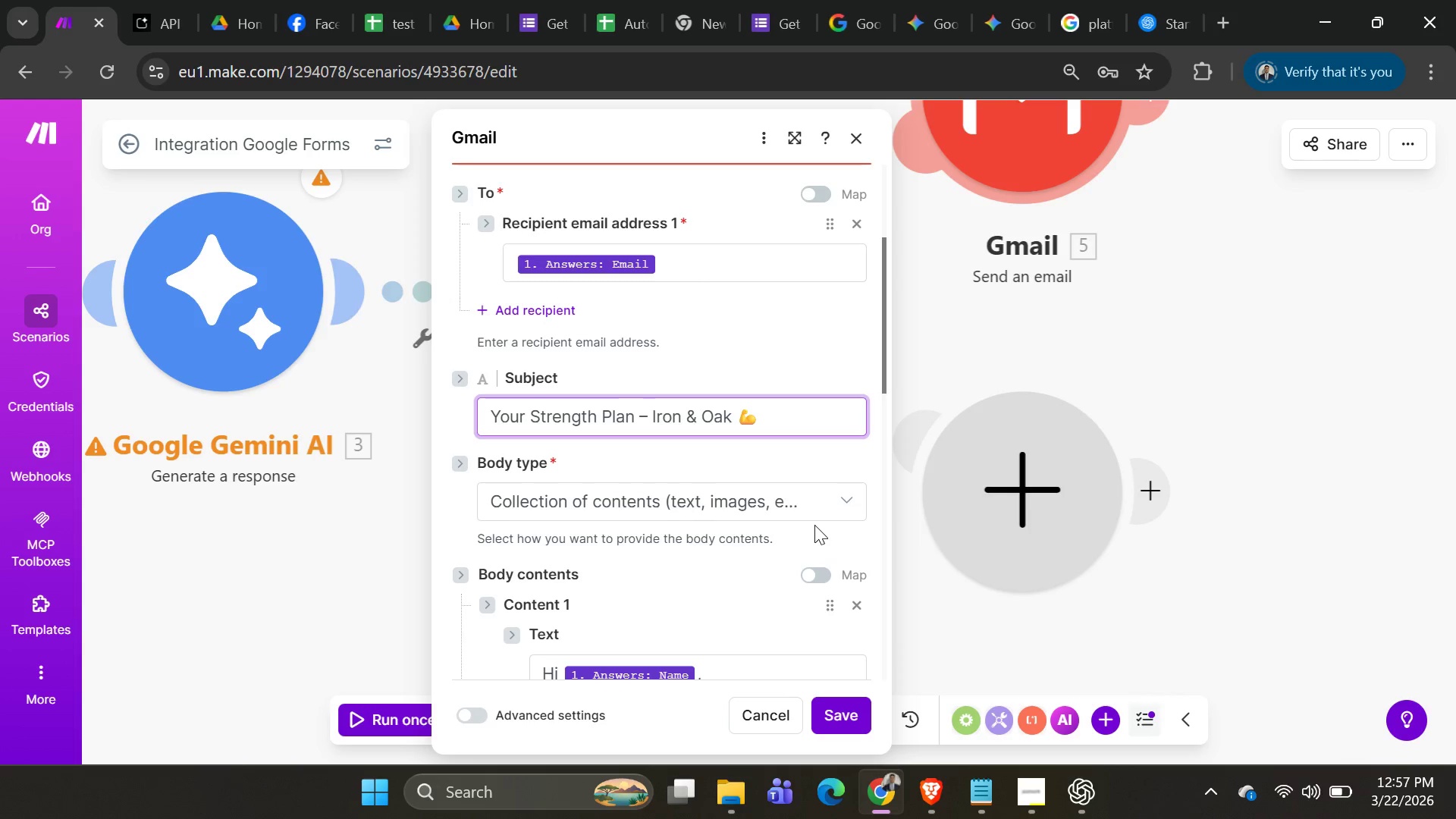 
left_click([813, 508])
 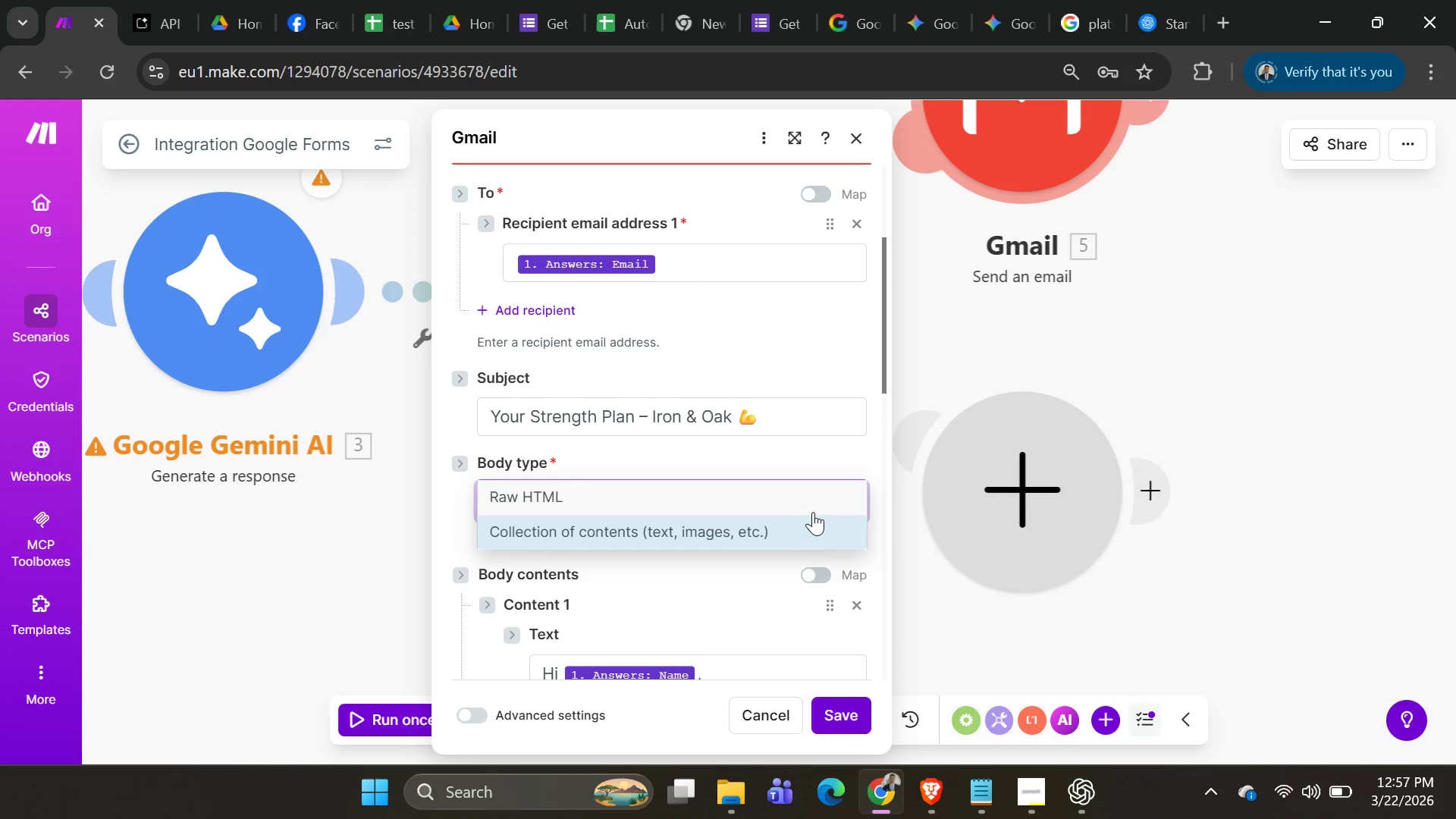 
left_click([814, 526])
 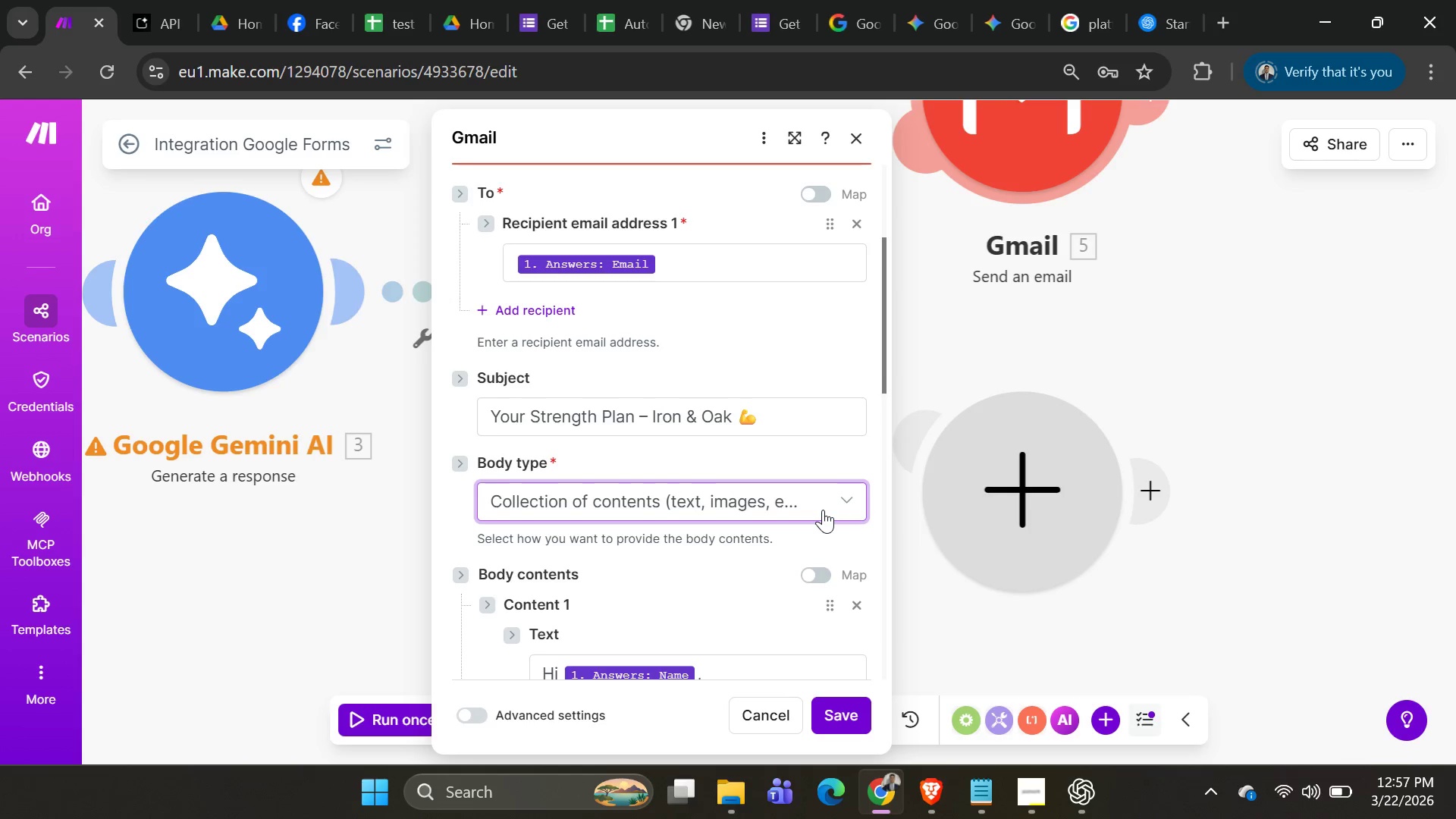 
scroll: coordinate [805, 596], scroll_direction: down, amount: 12.0
 